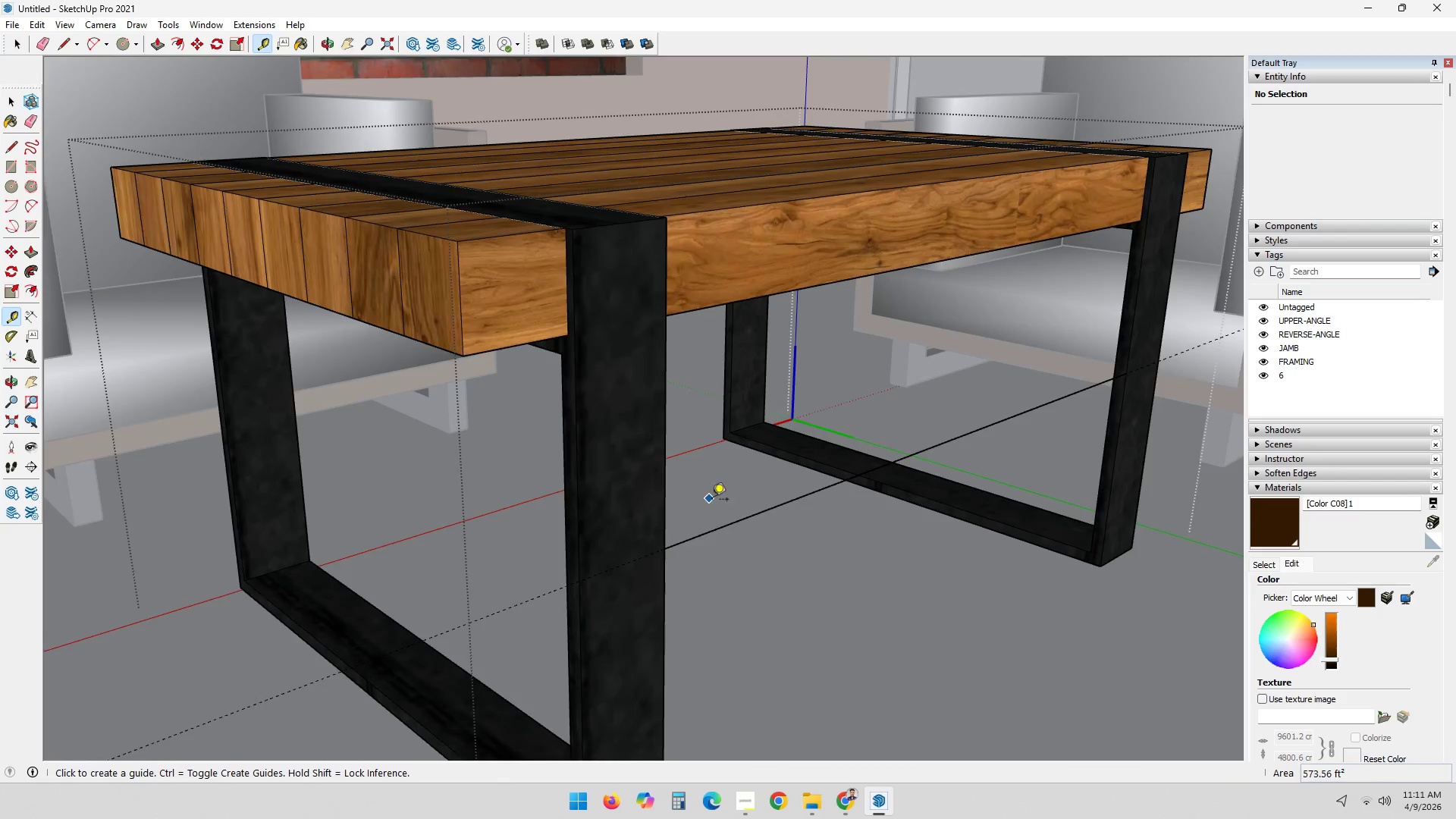 
scroll: coordinate [728, 516], scroll_direction: up, amount: 3.0
 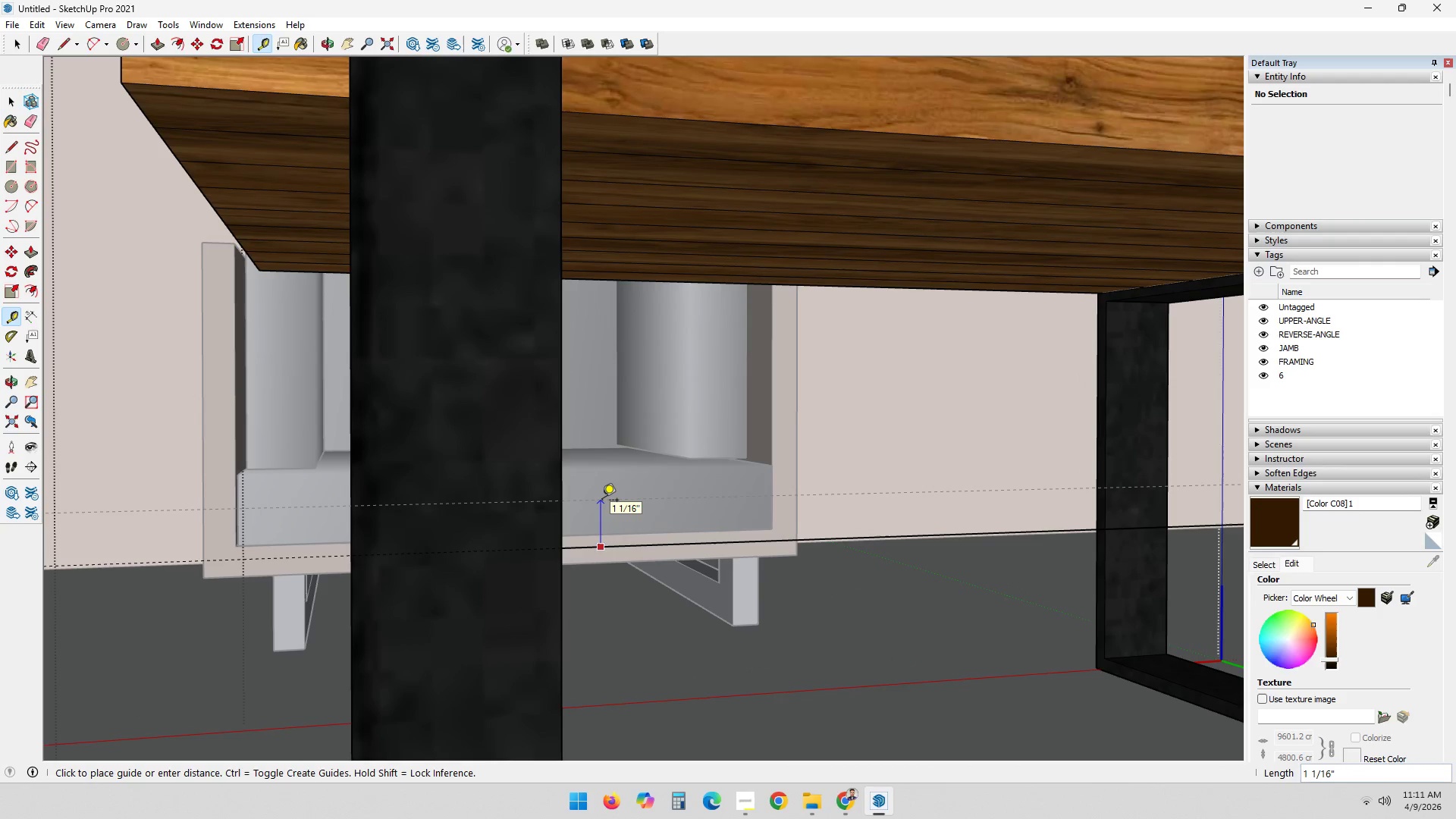 
key(Numpad2)
 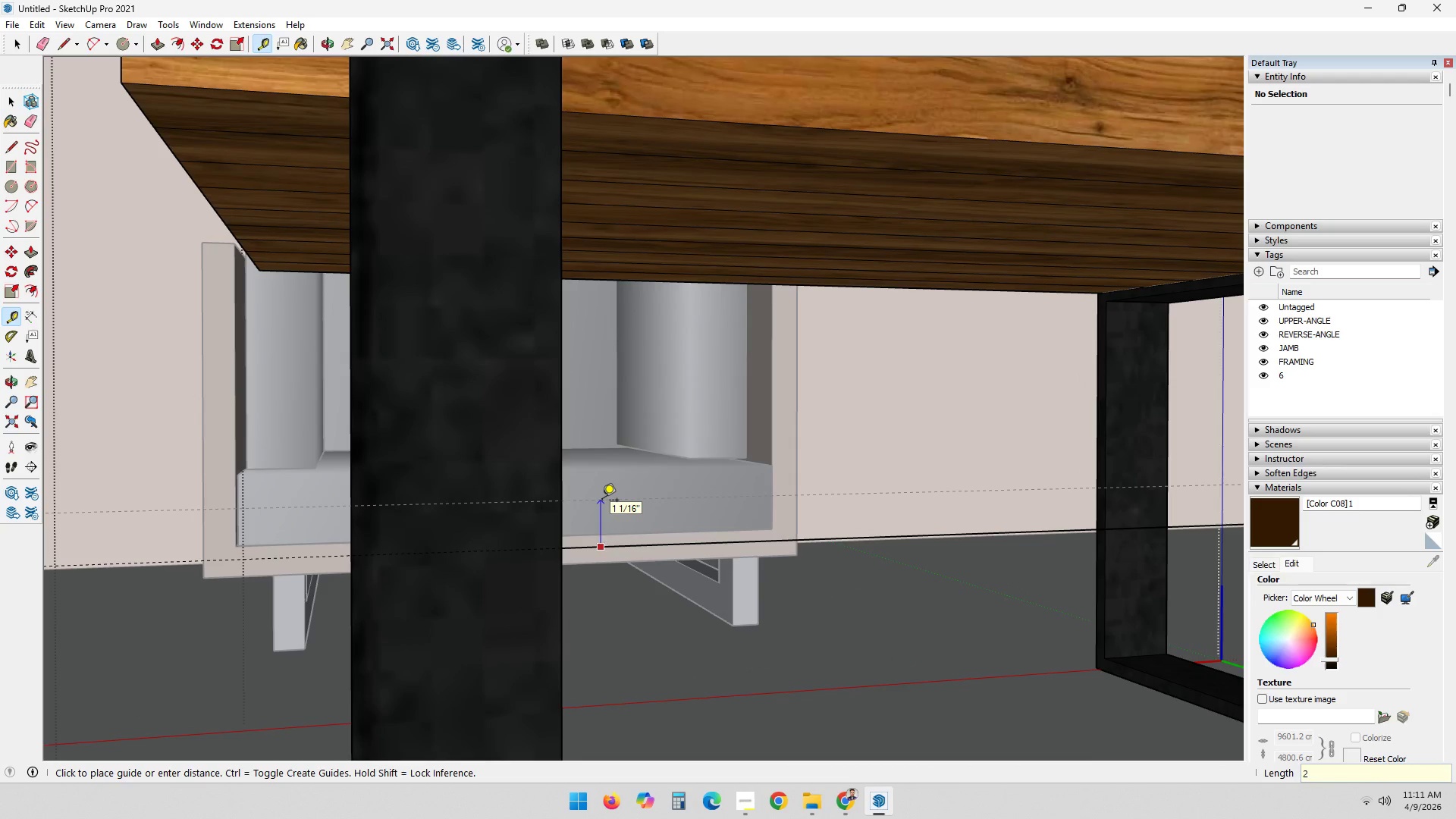 
key(NumpadEnter)
 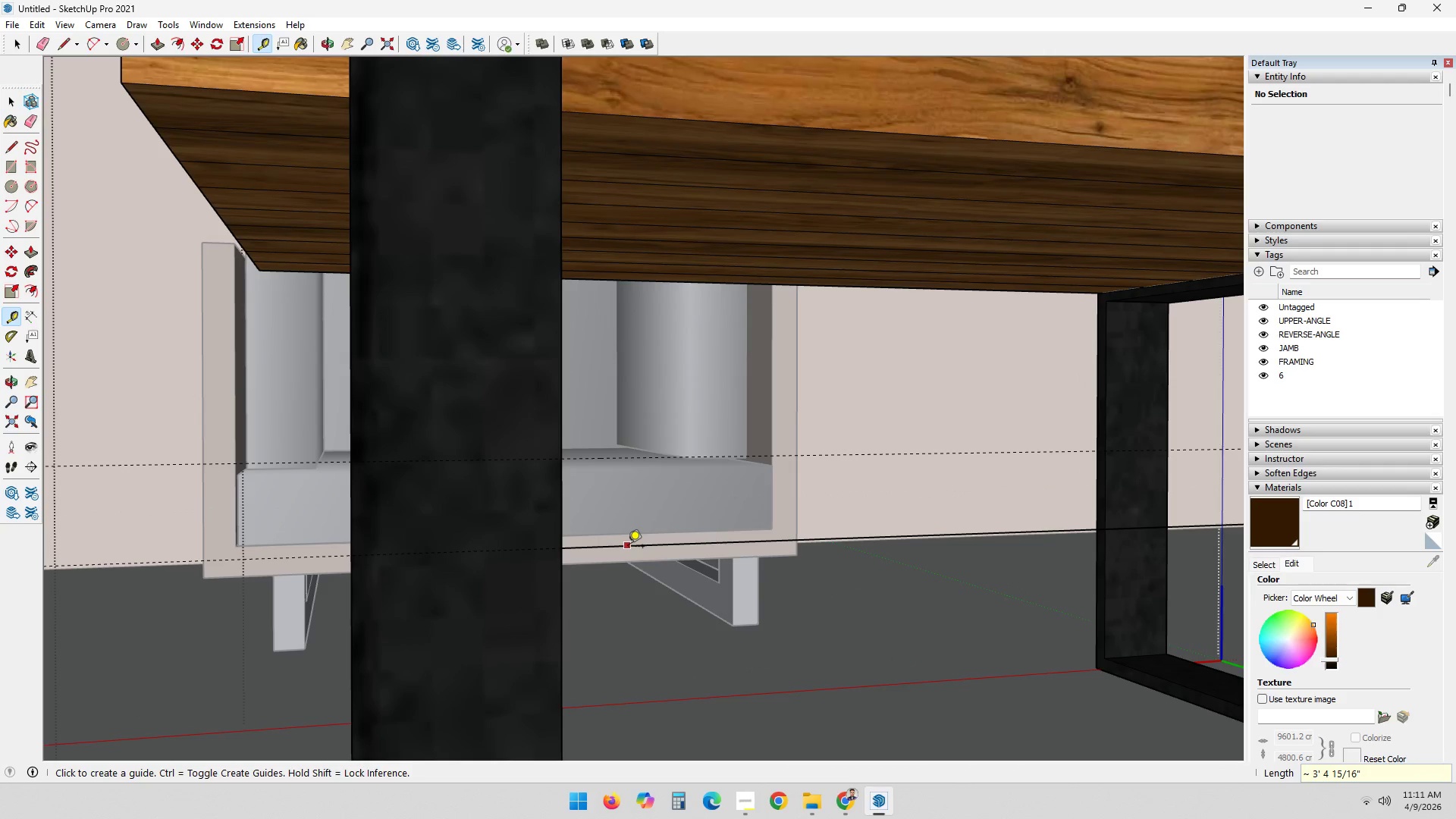 
left_click([628, 548])
 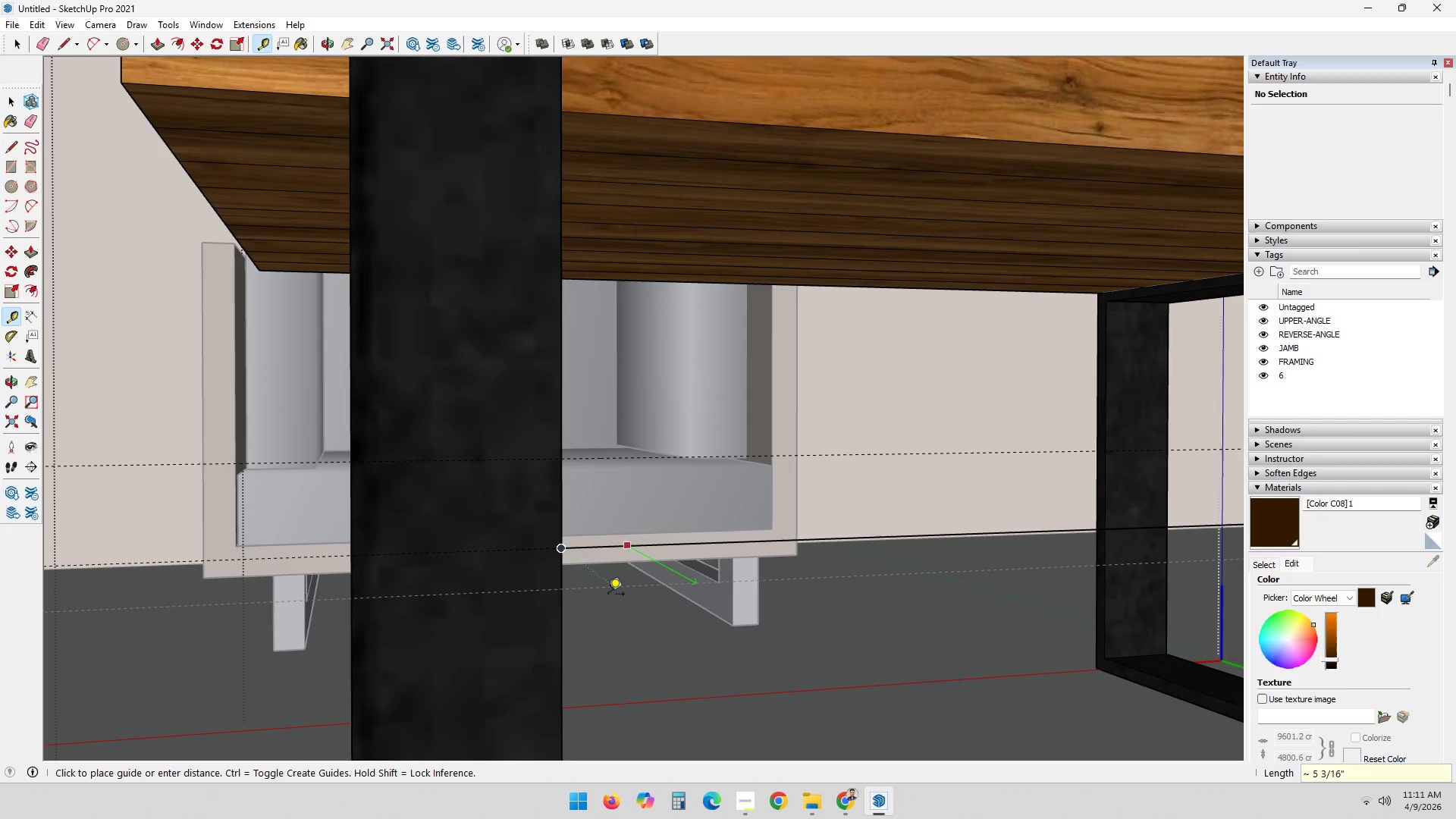 
key(Numpad2)
 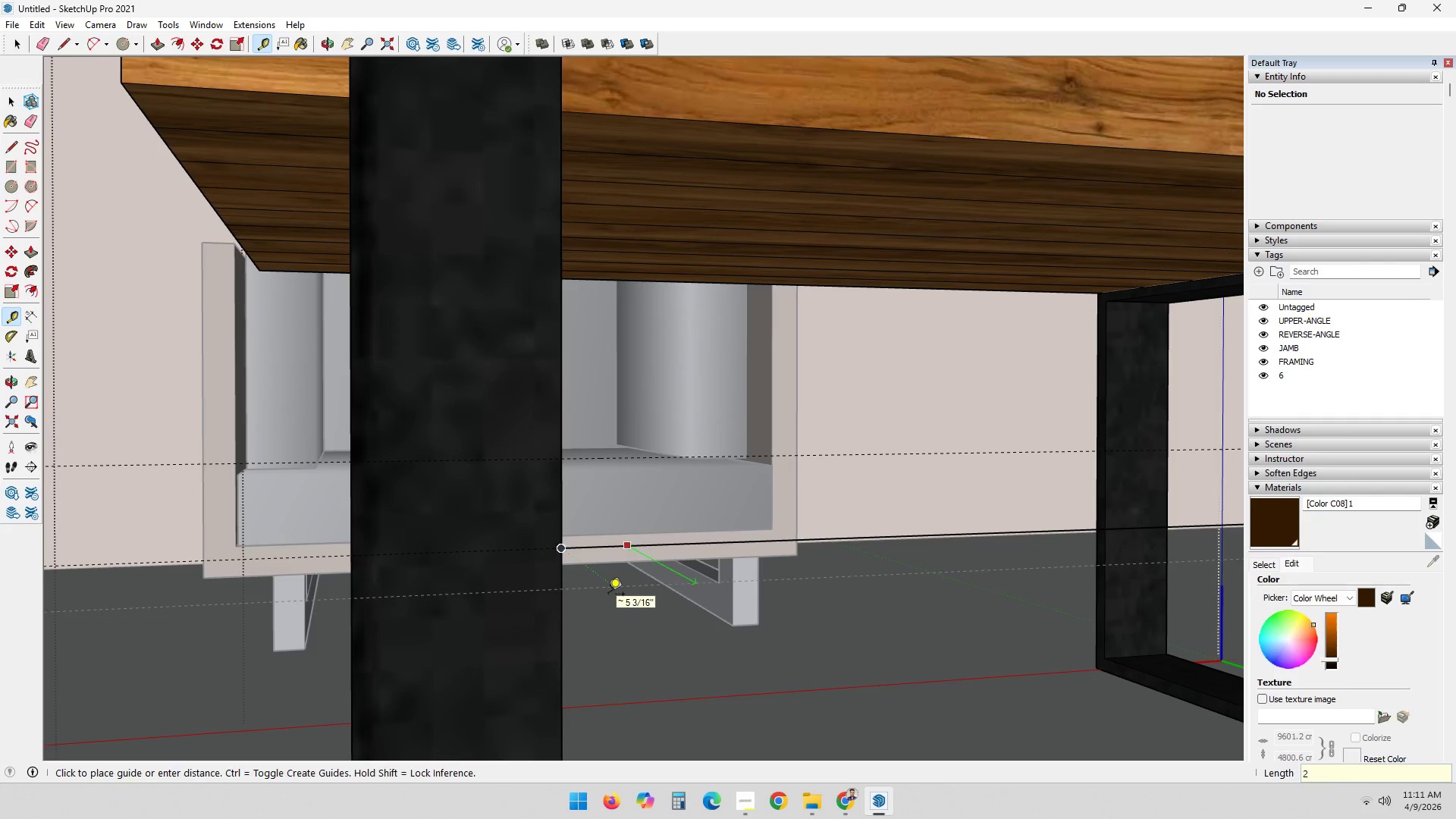 
key(NumpadEnter)
 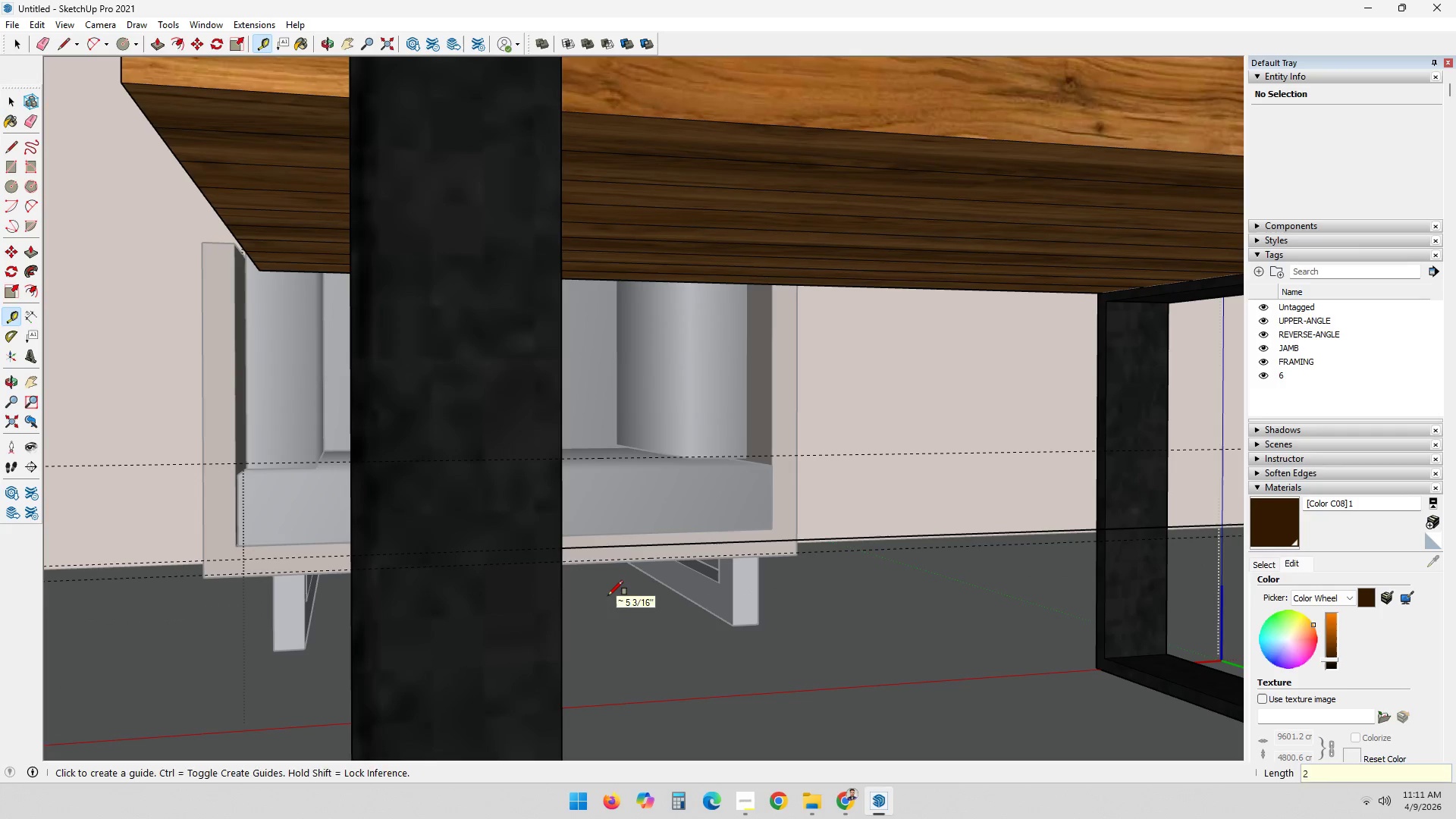 
key(R)
 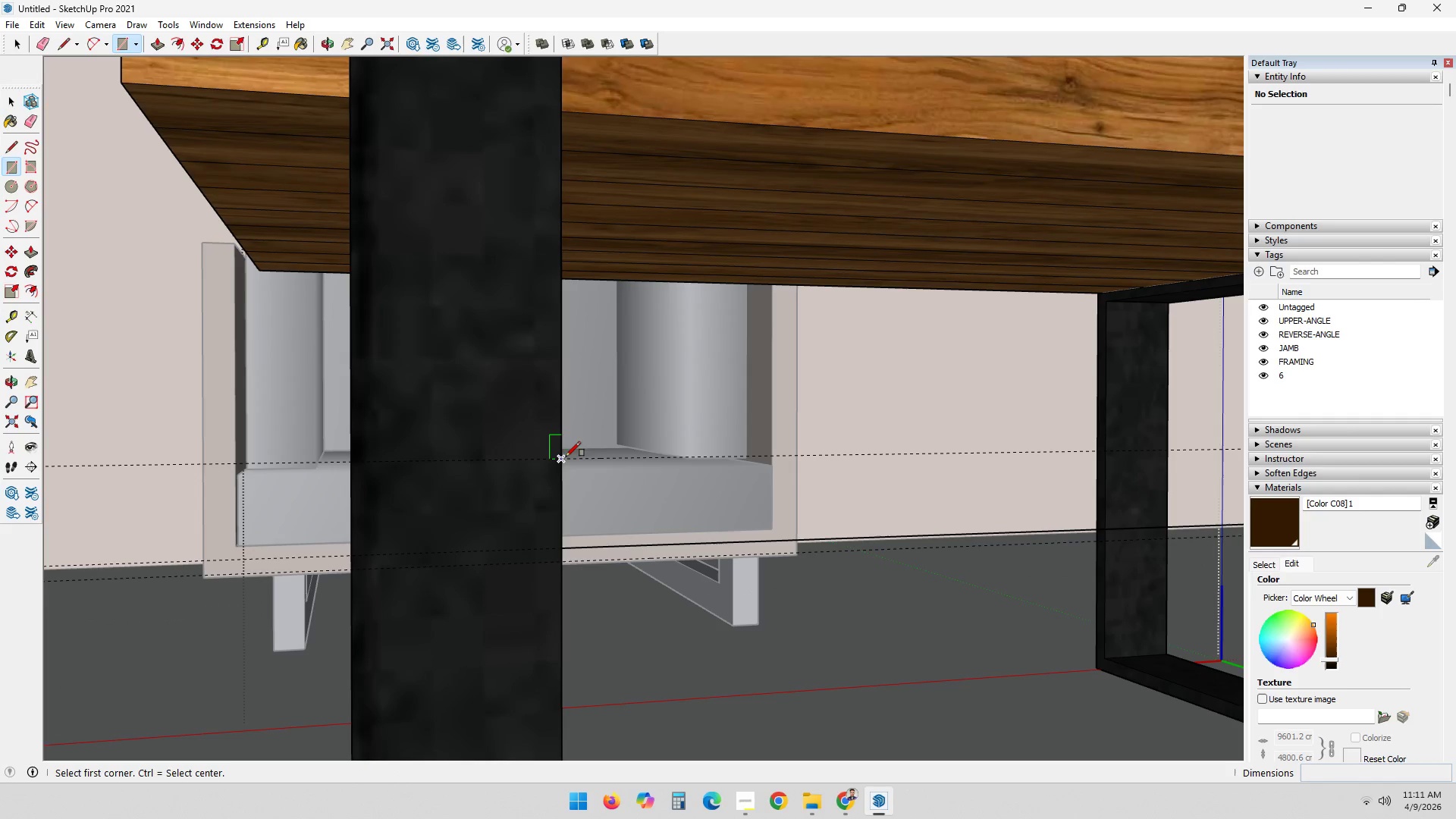 
left_click([563, 458])
 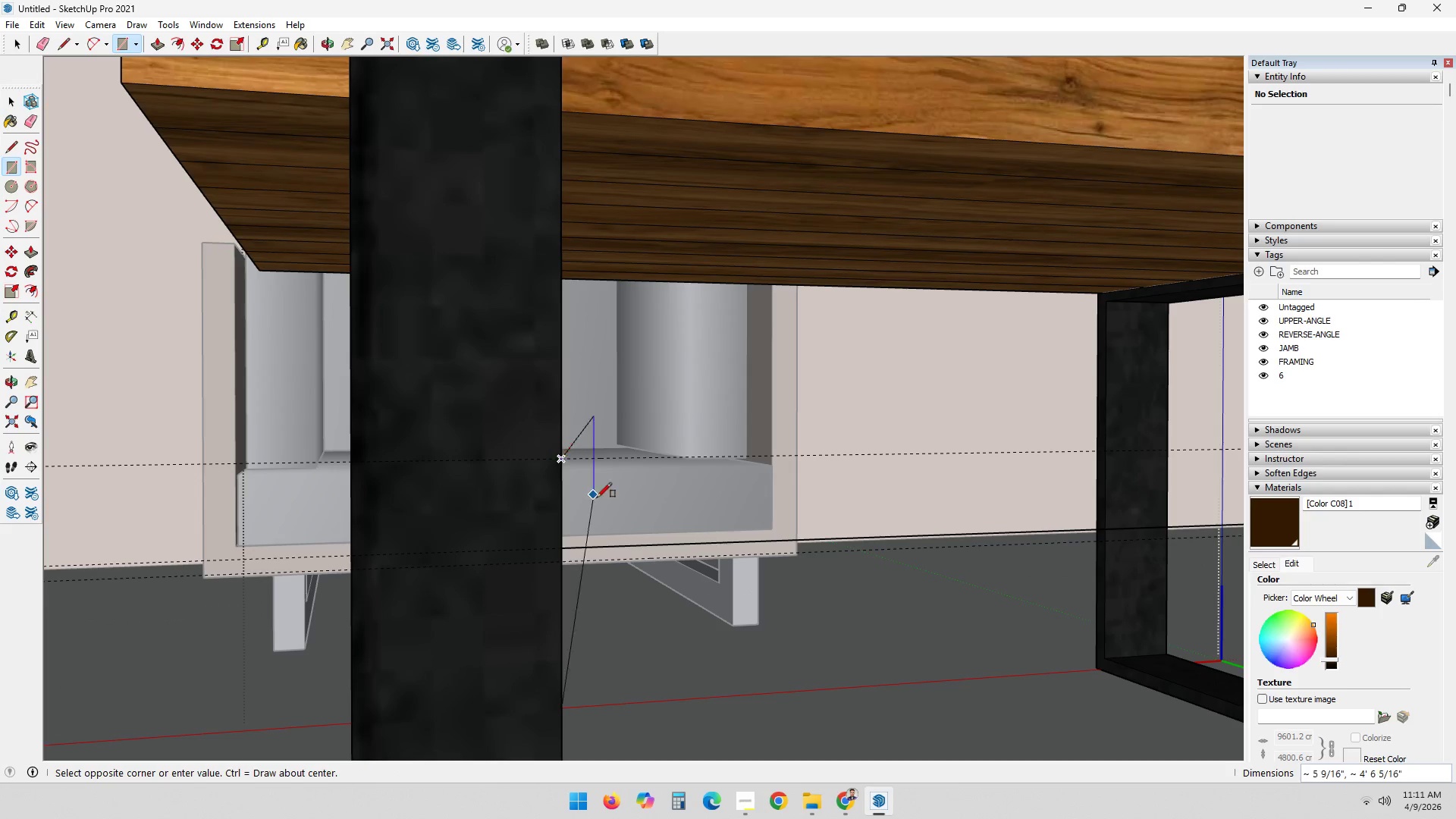 
scroll: coordinate [874, 623], scroll_direction: down, amount: 4.0
 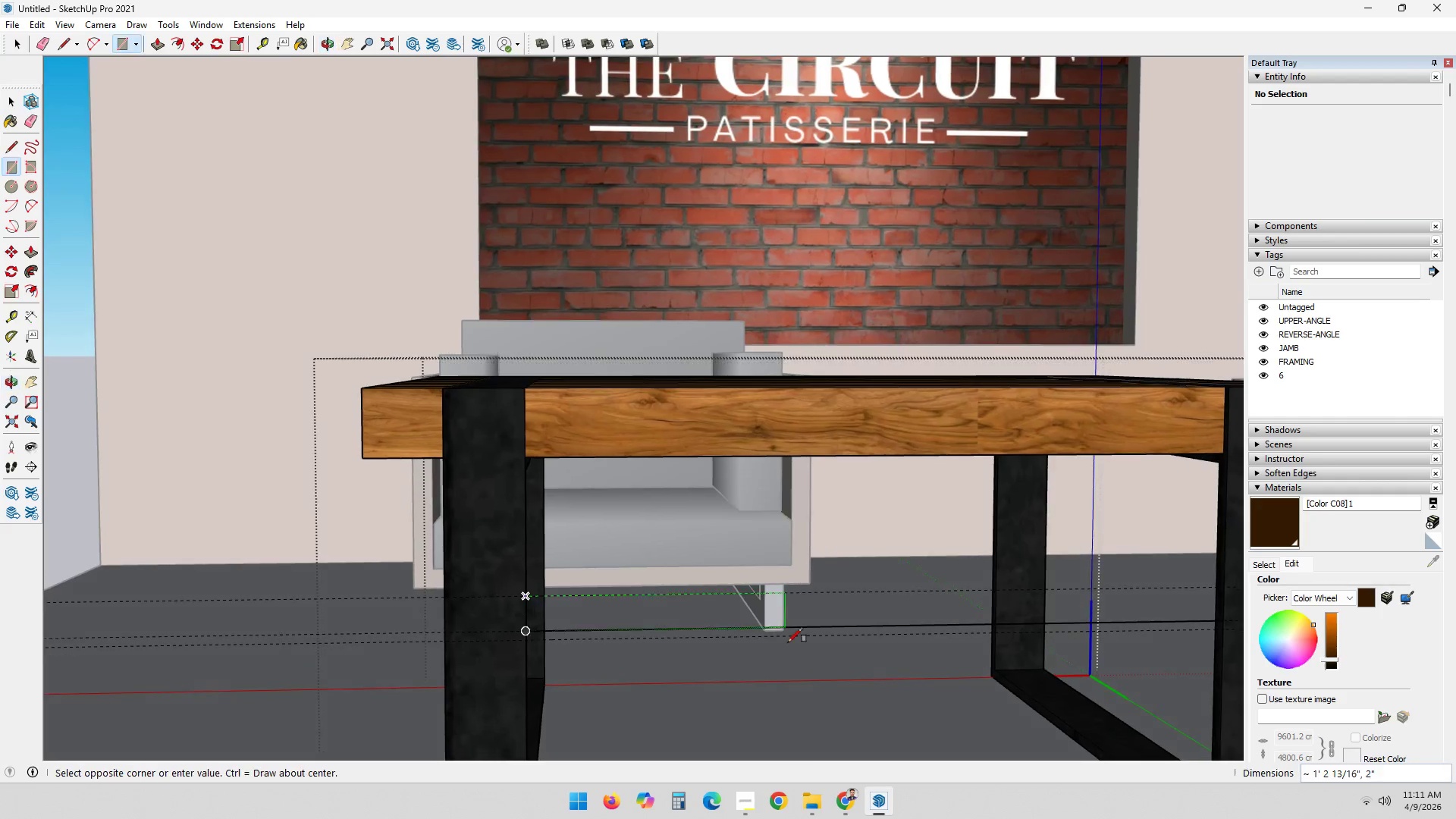 
hold_key(key=ShiftLeft, duration=0.33)
 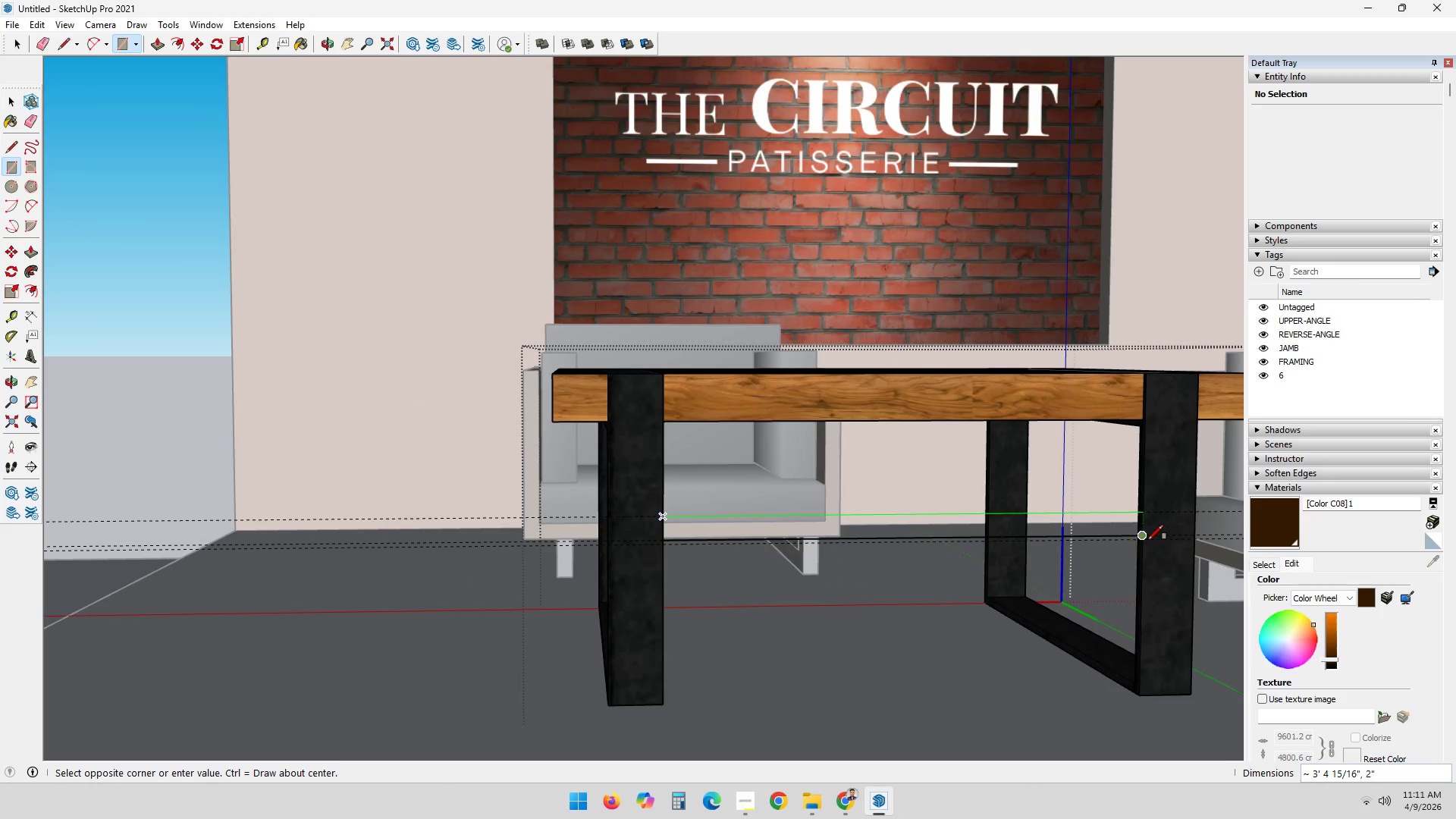 
scroll: coordinate [1009, 713], scroll_direction: down, amount: 3.0
 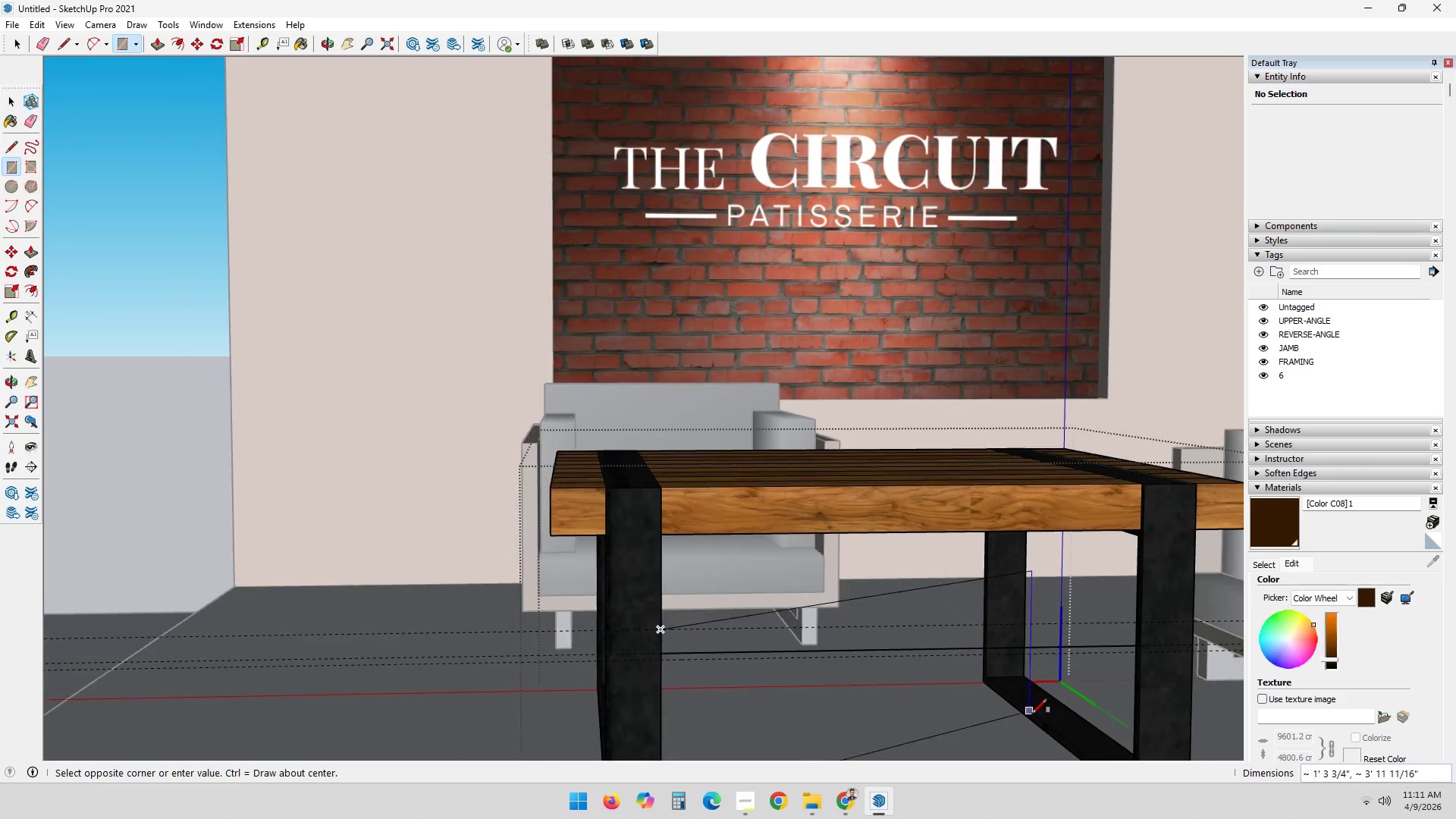 
scroll: coordinate [1155, 544], scroll_direction: up, amount: 7.0
 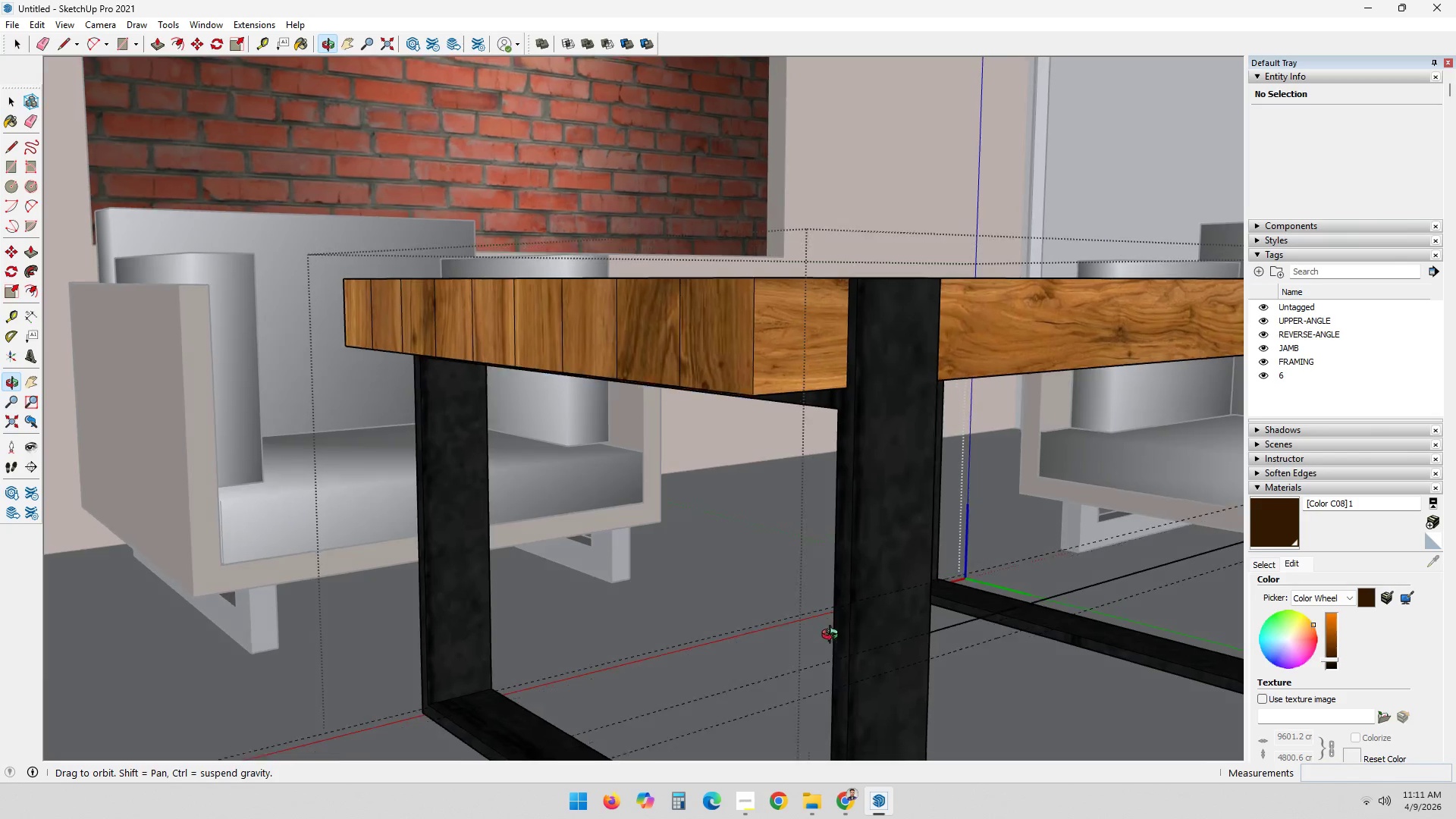 
key(Control+ControlLeft)
 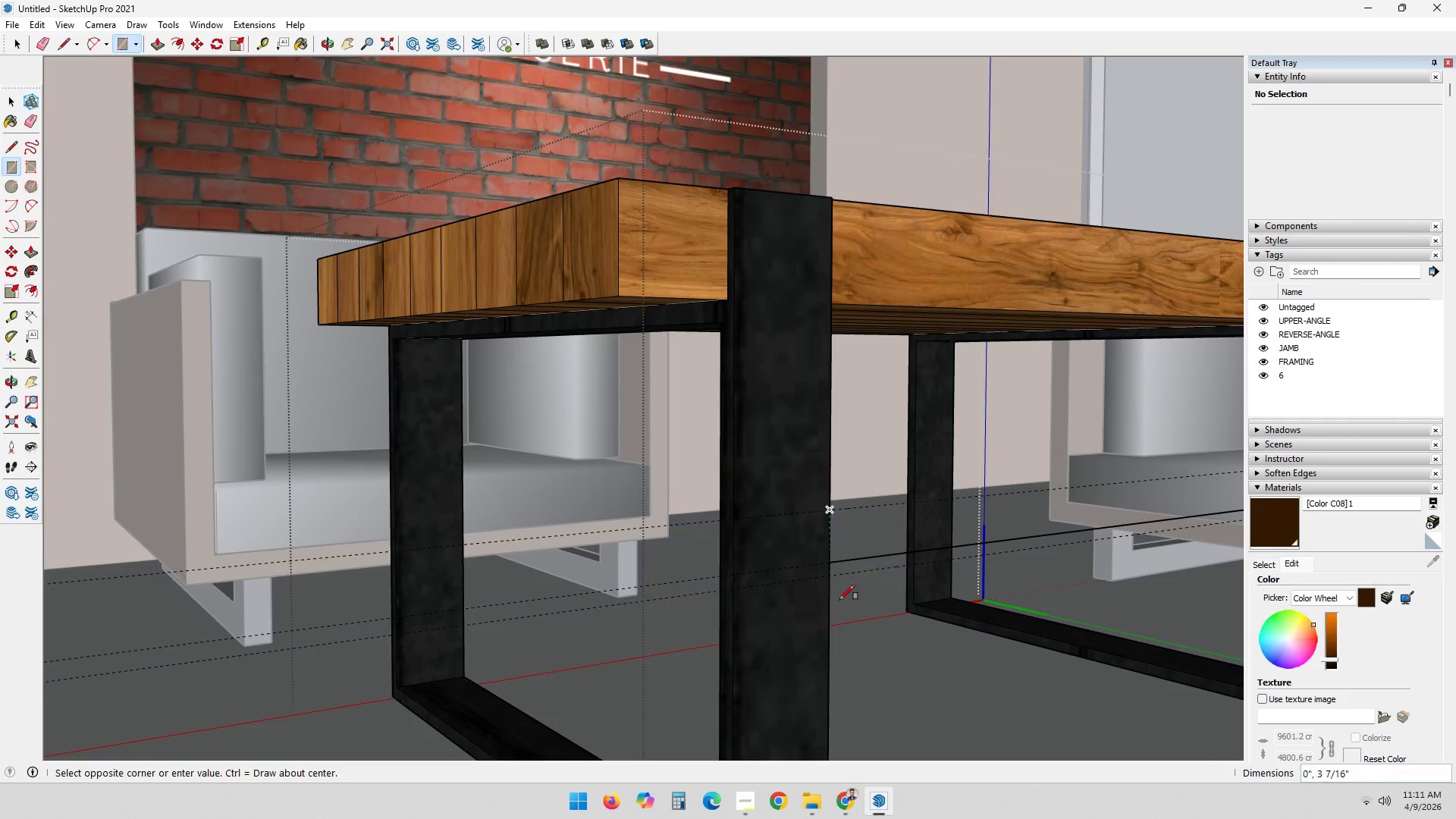 
key(Control+Z)
 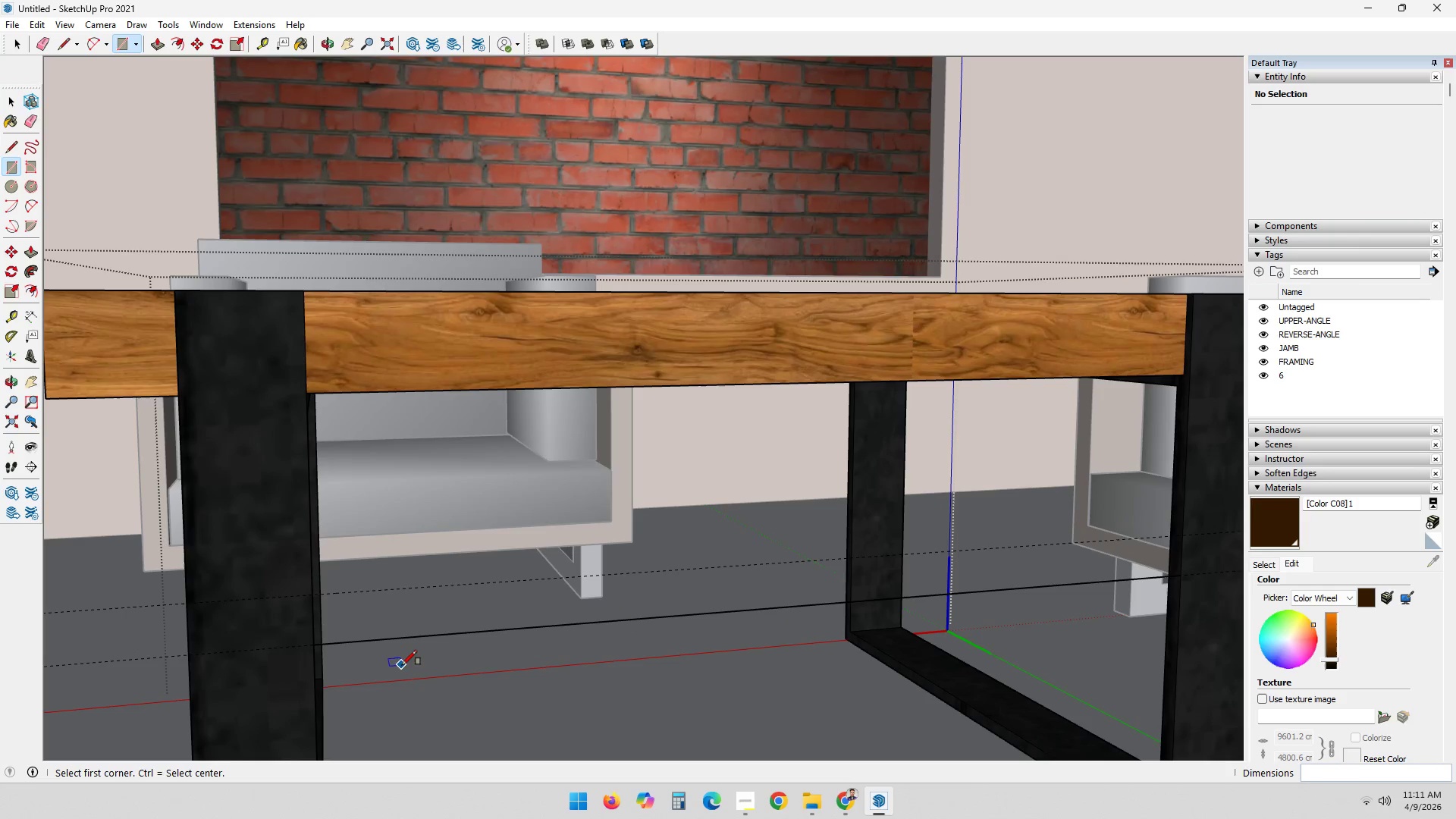 
key(T)
 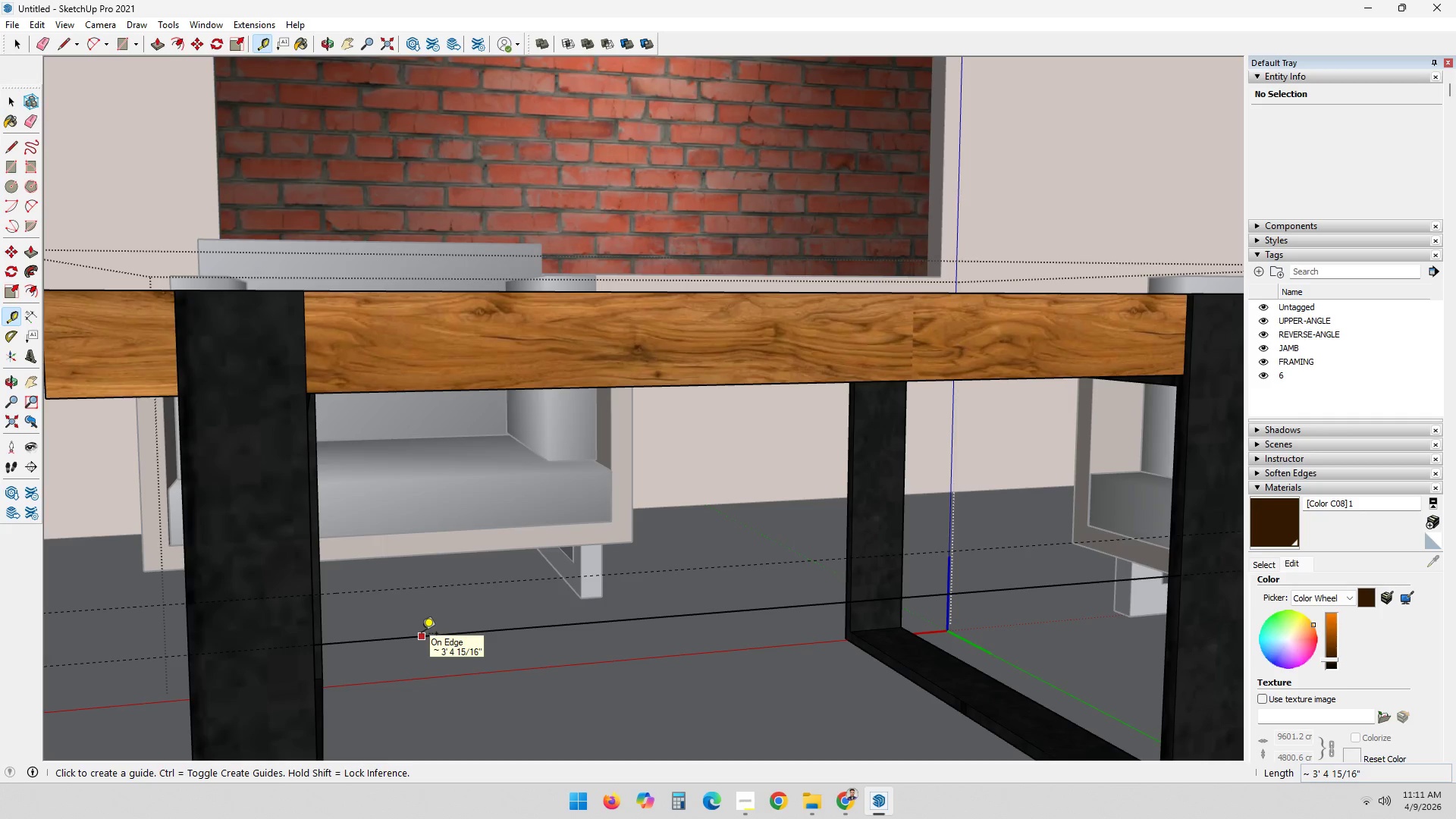 
left_click([422, 635])
 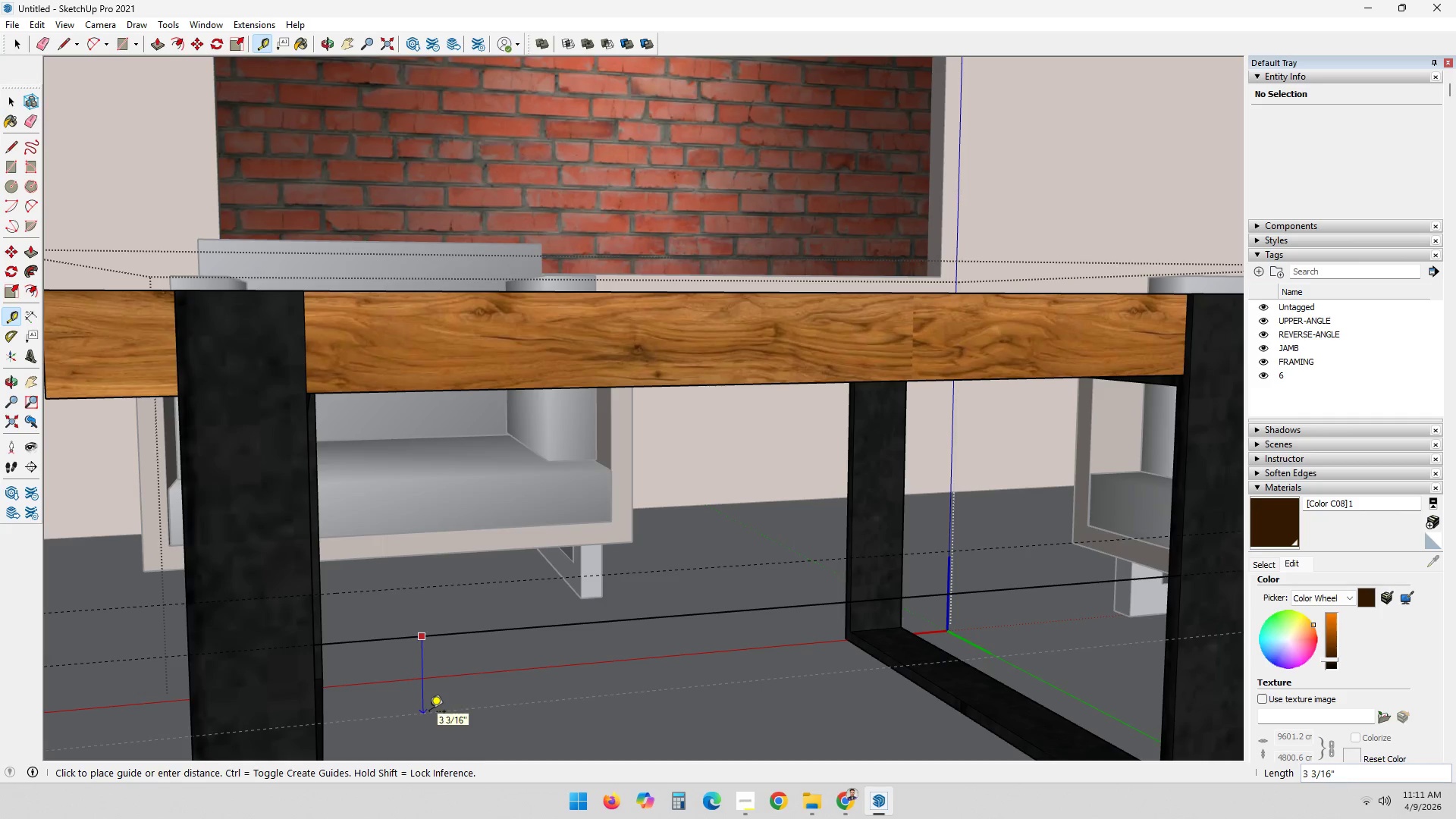 
key(Numpad2)
 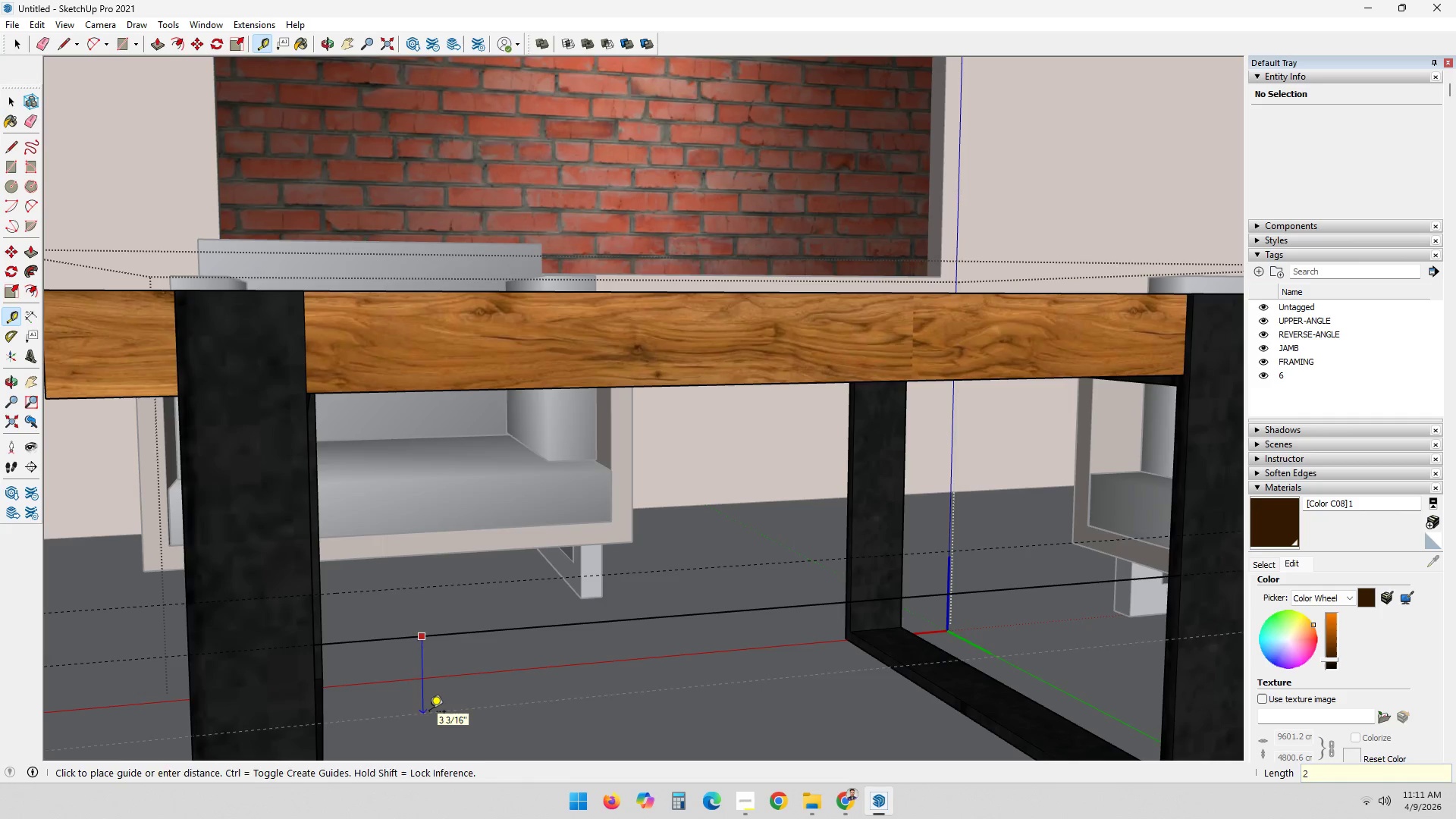 
key(NumpadEnter)
 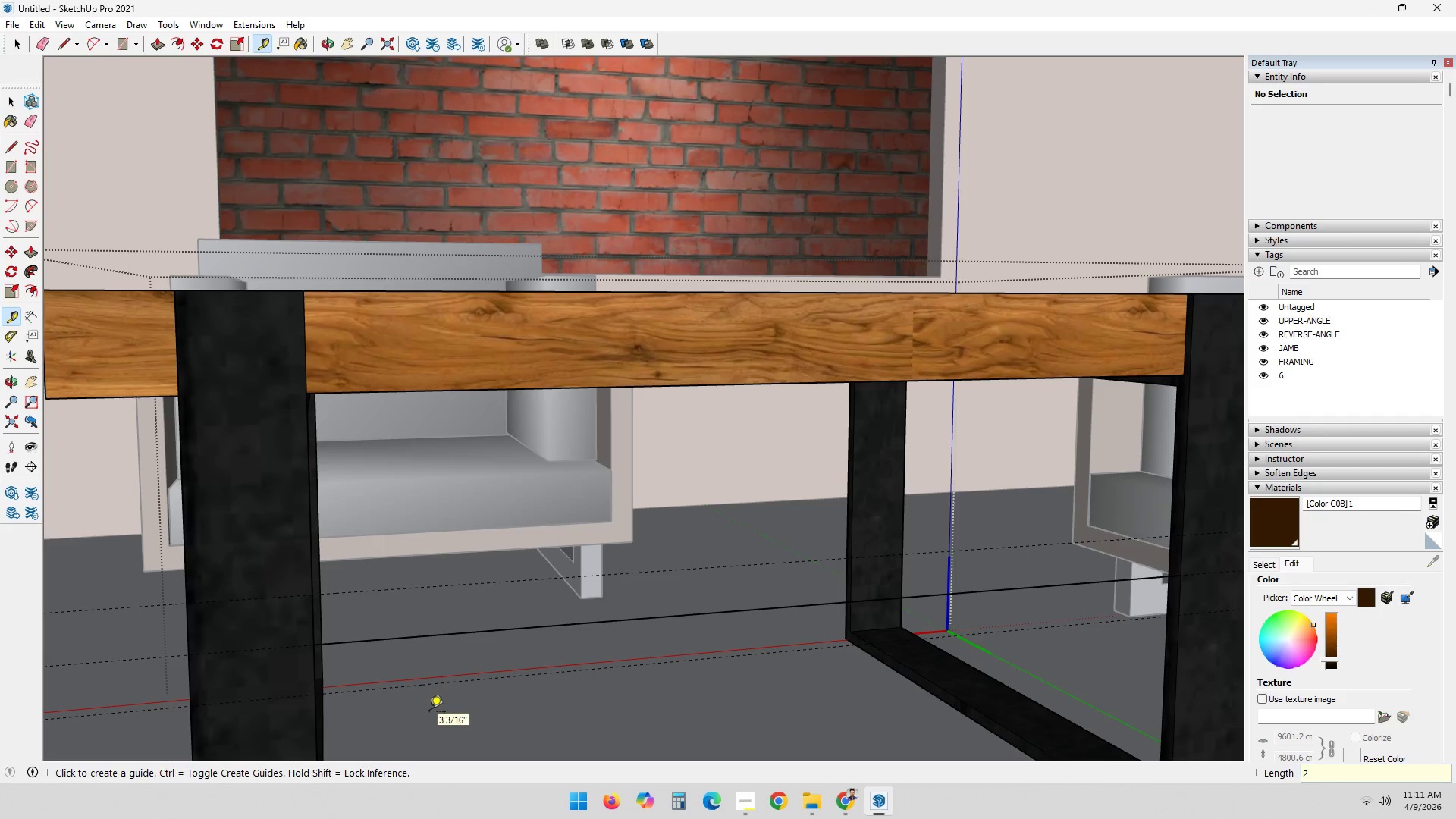 
key(R)
 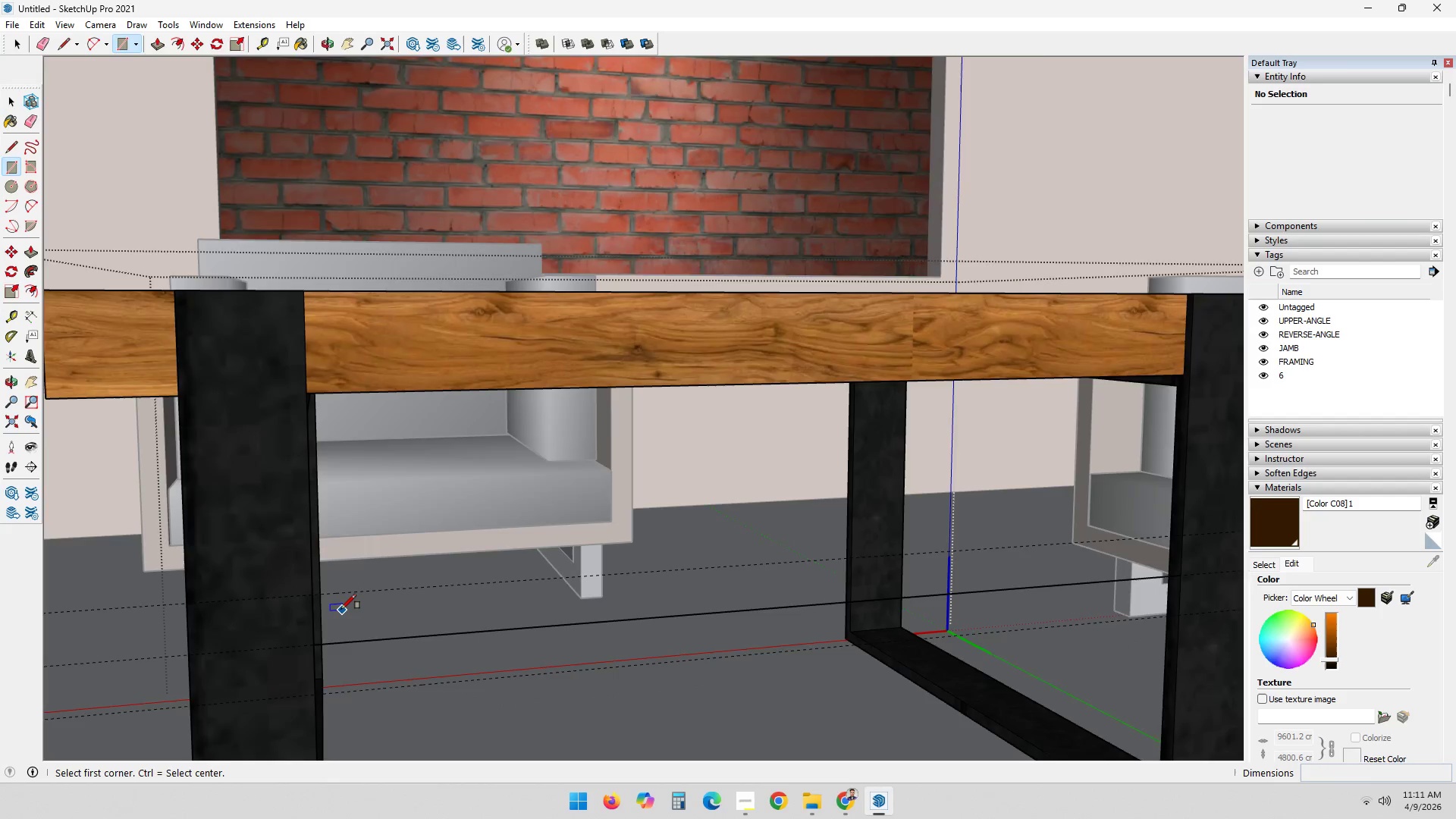 
scroll: coordinate [337, 607], scroll_direction: up, amount: 2.0
 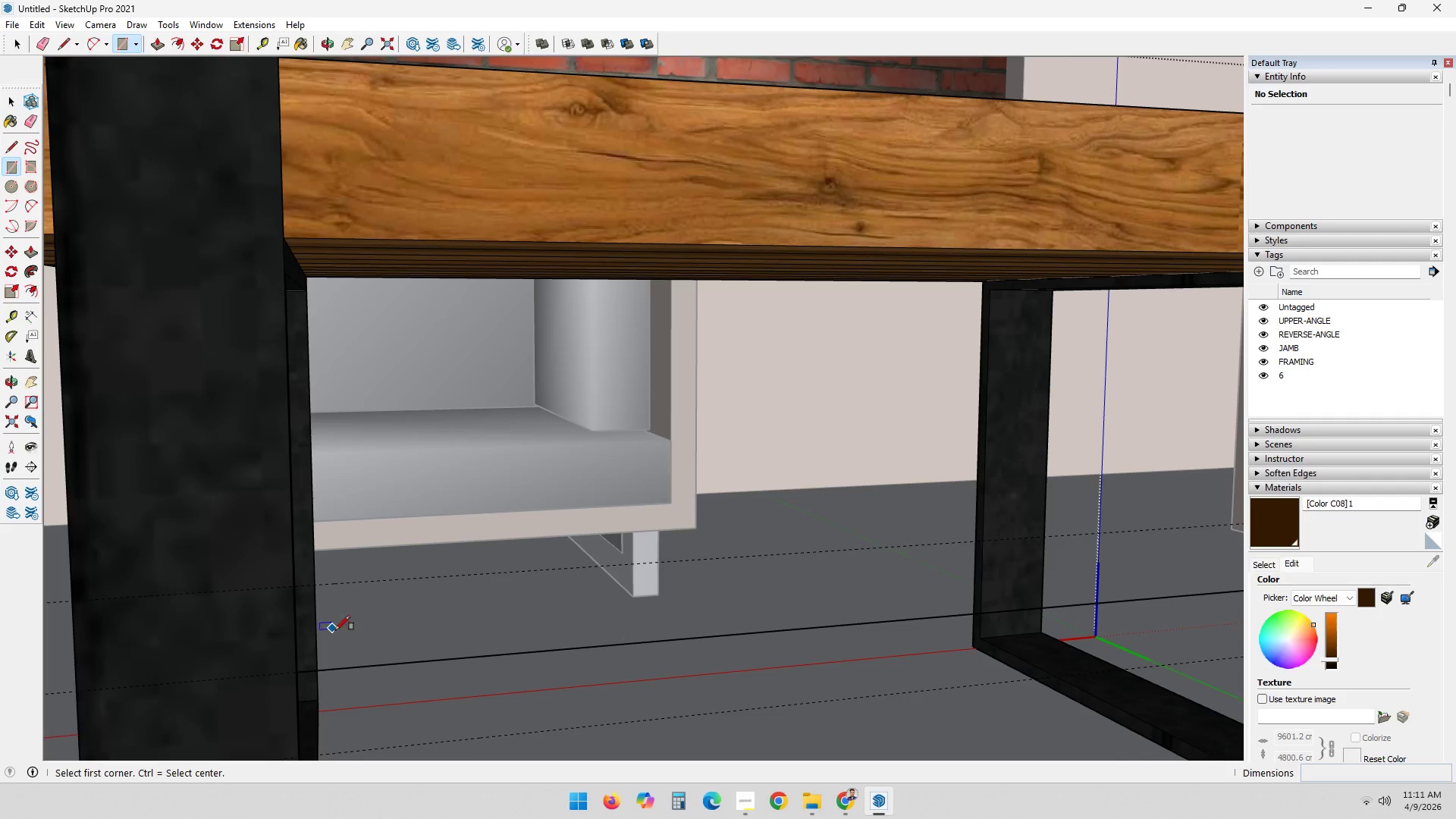 
key(R)
 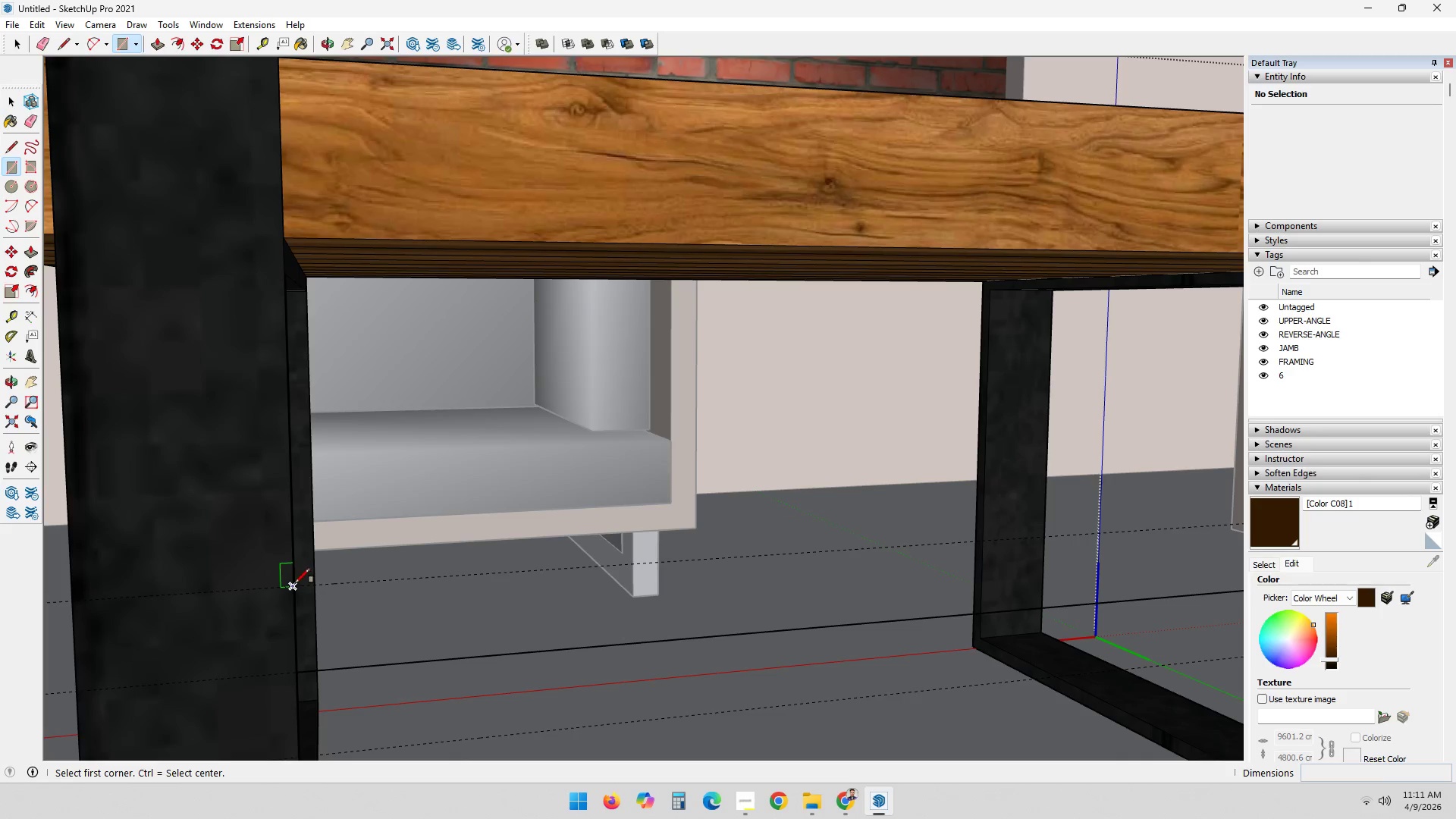 
left_click([293, 583])
 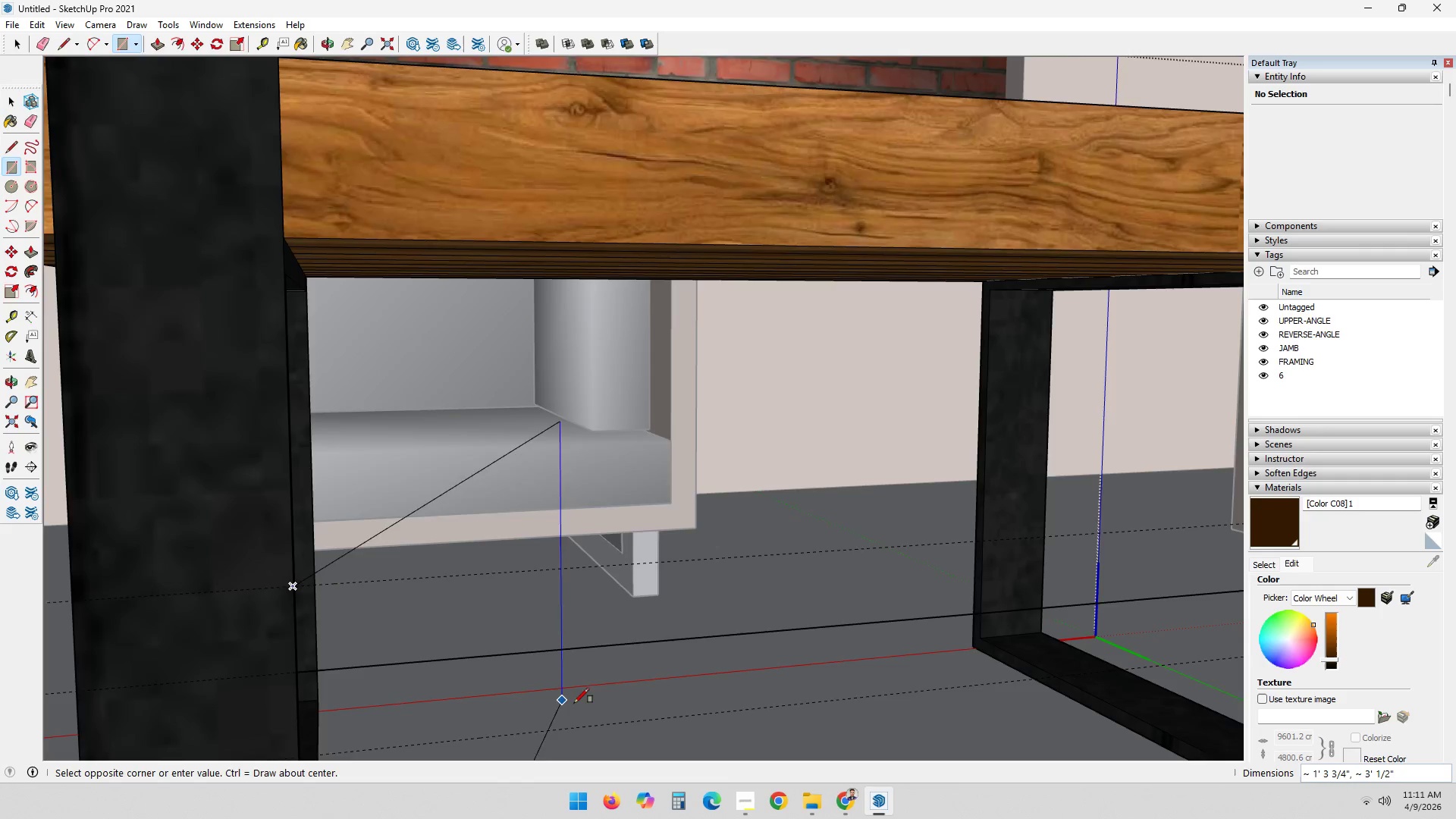 
scroll: coordinate [828, 716], scroll_direction: down, amount: 5.0
 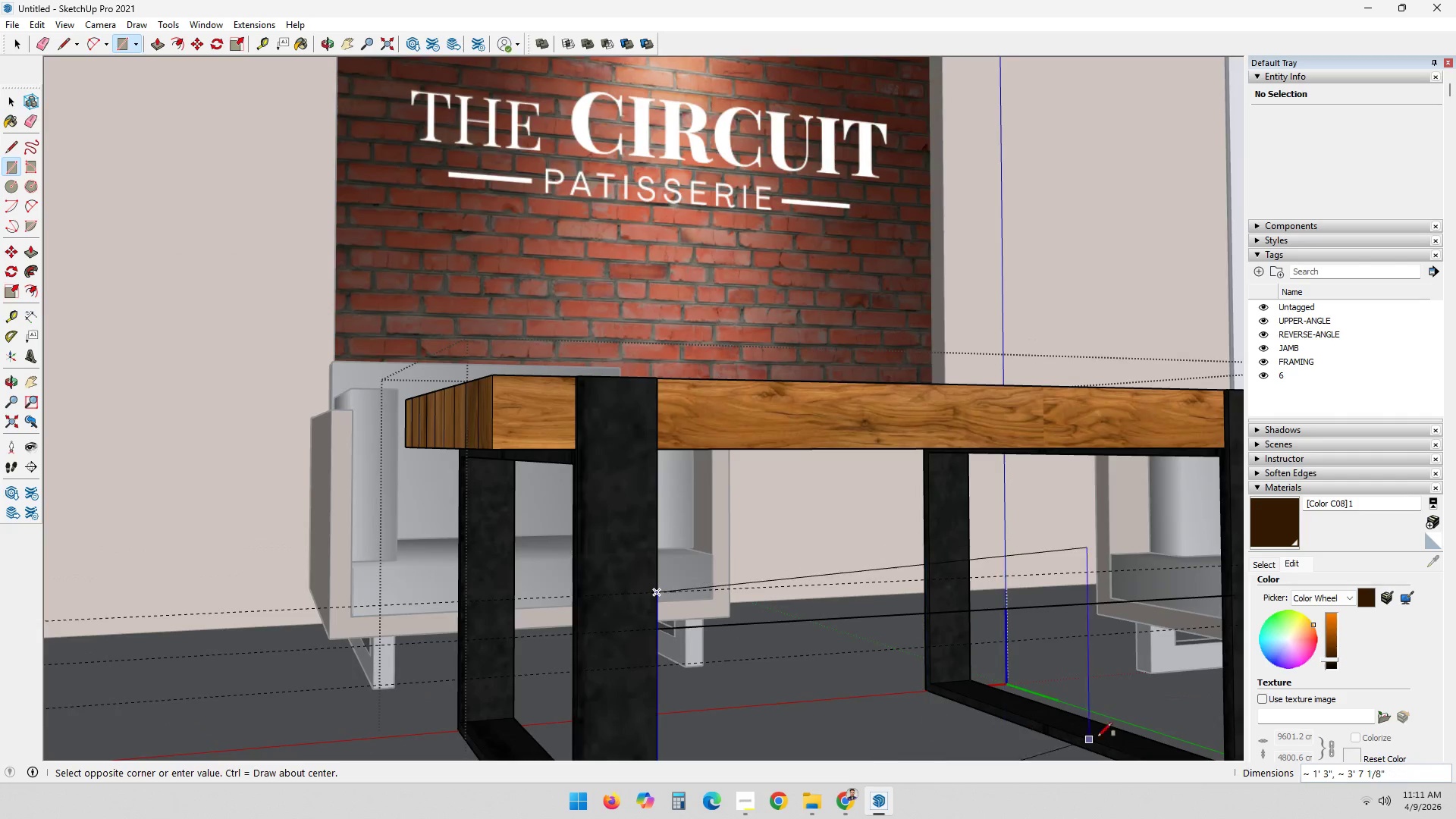 
key(ArrowRight)
 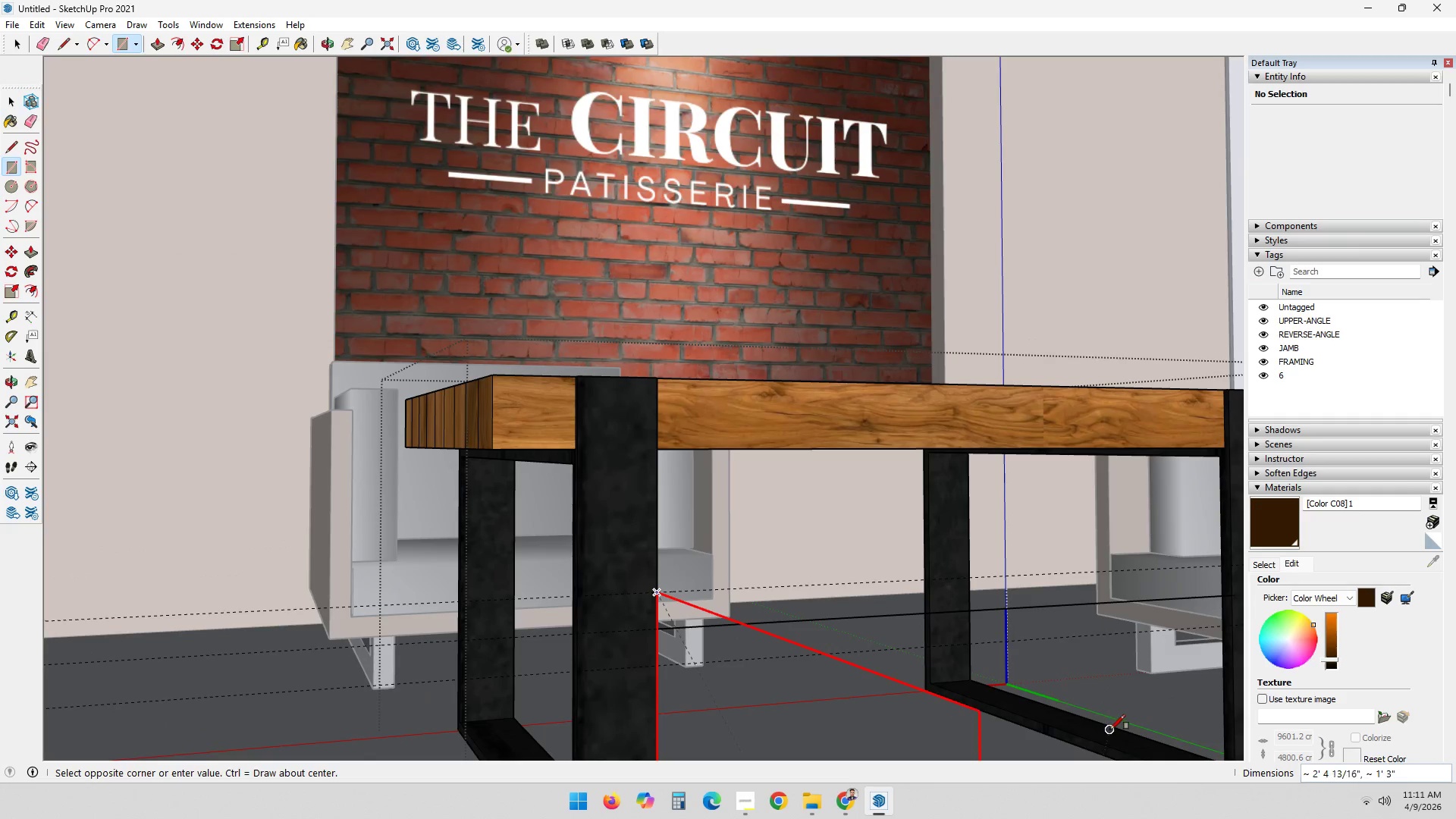 
key(ArrowLeft)
 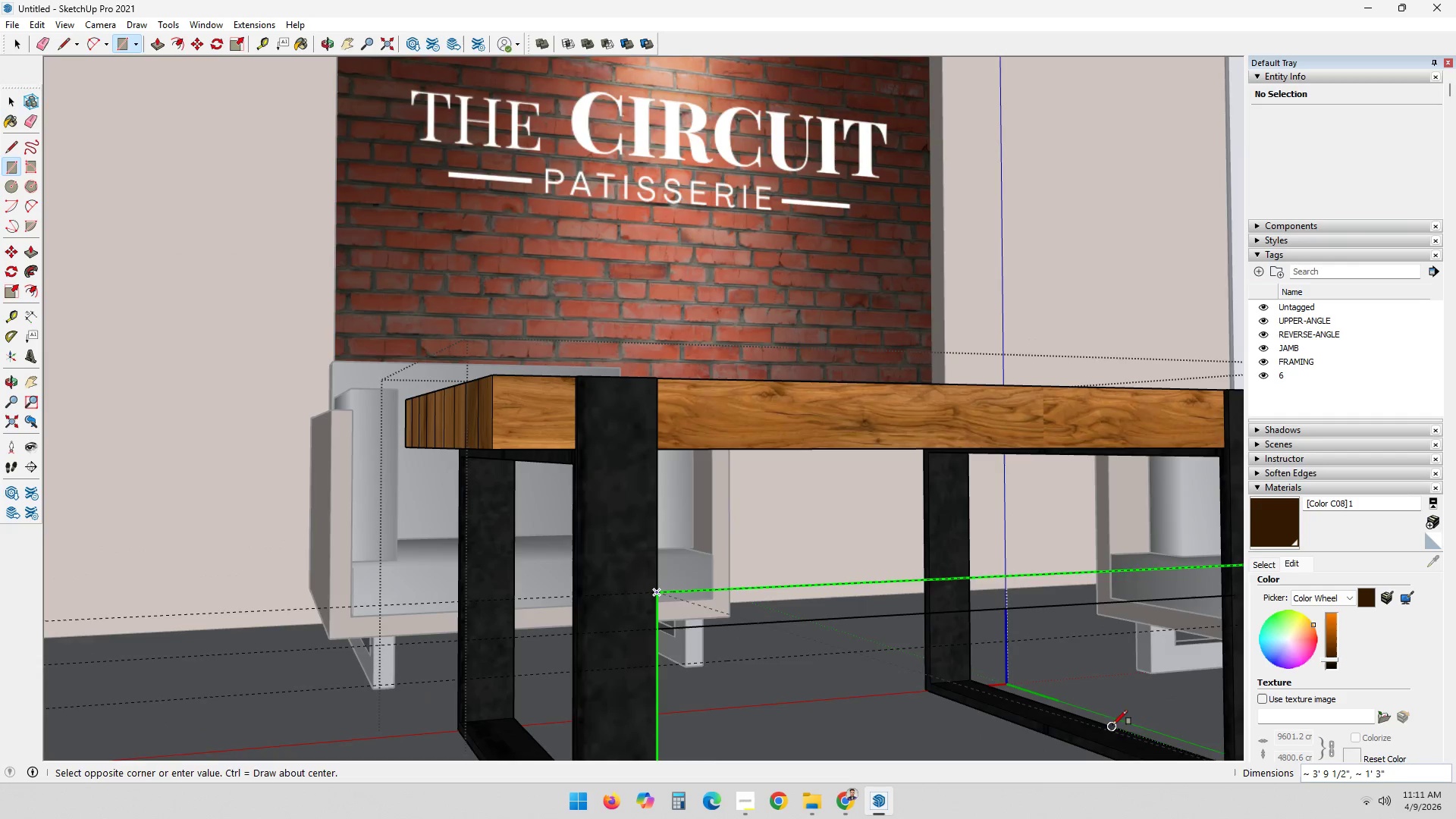 
scroll: coordinate [1122, 713], scroll_direction: down, amount: 2.0
 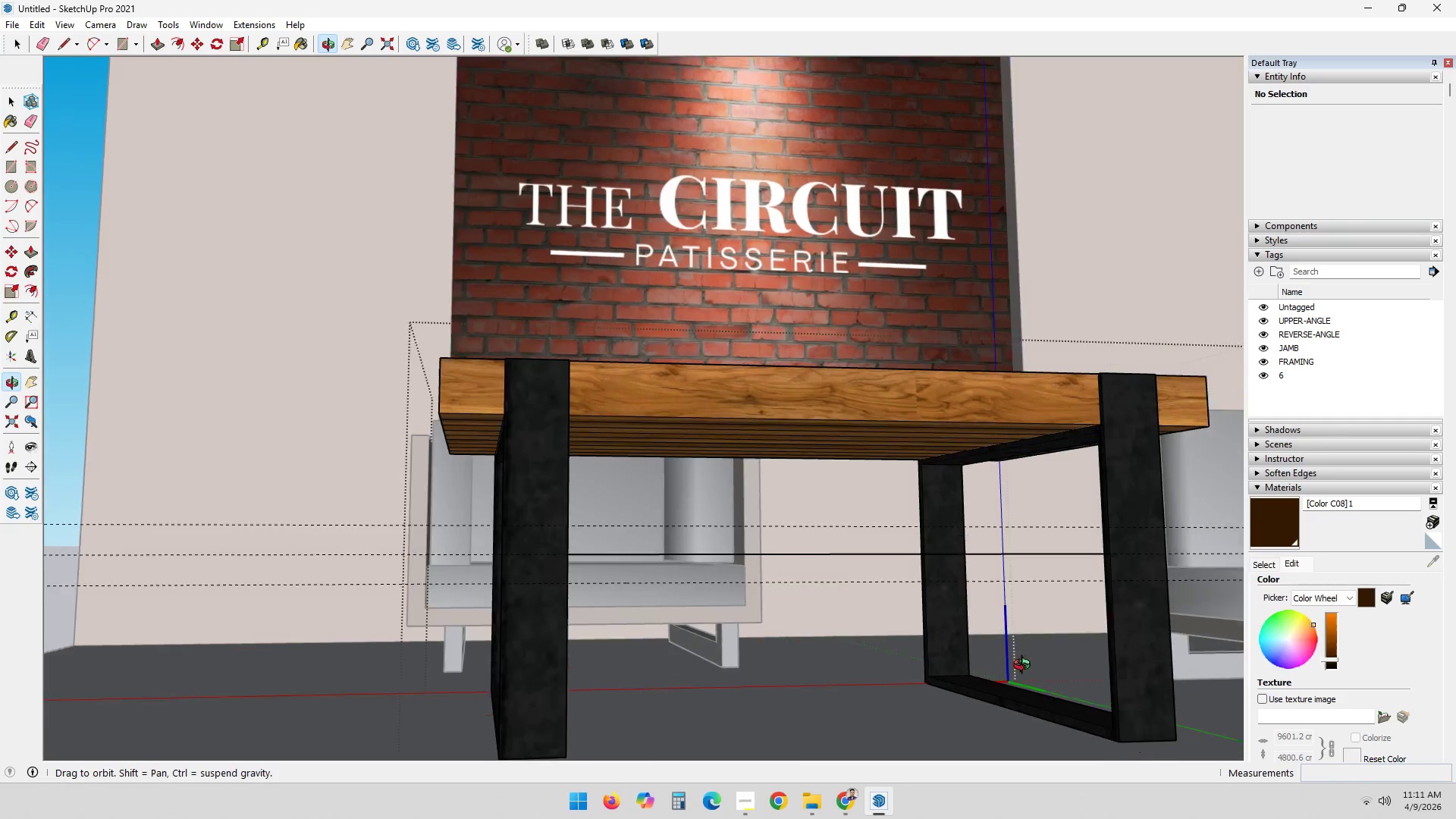 
hold_key(key=ShiftLeft, duration=0.36)
 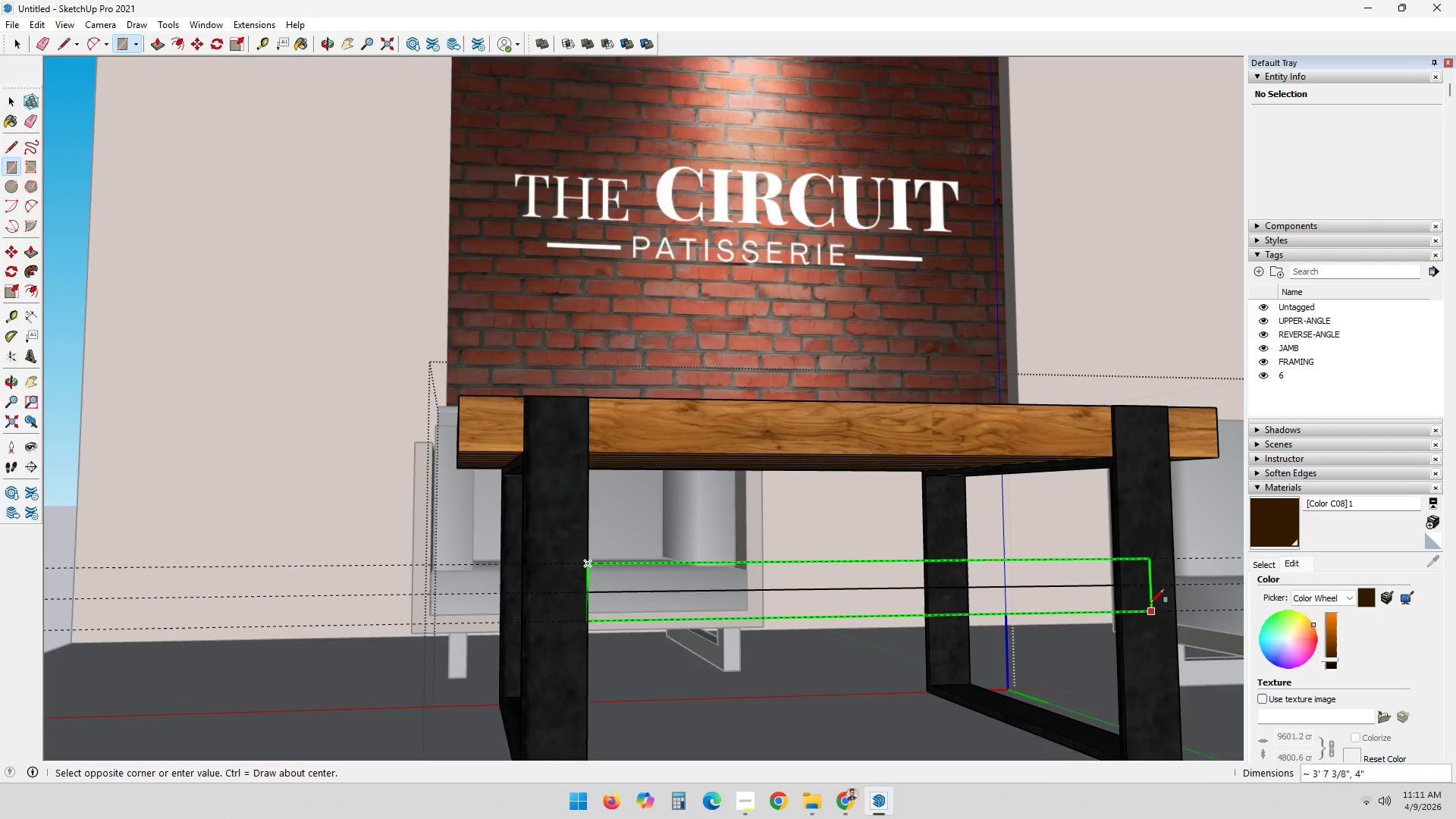 
scroll: coordinate [1125, 627], scroll_direction: up, amount: 7.0
 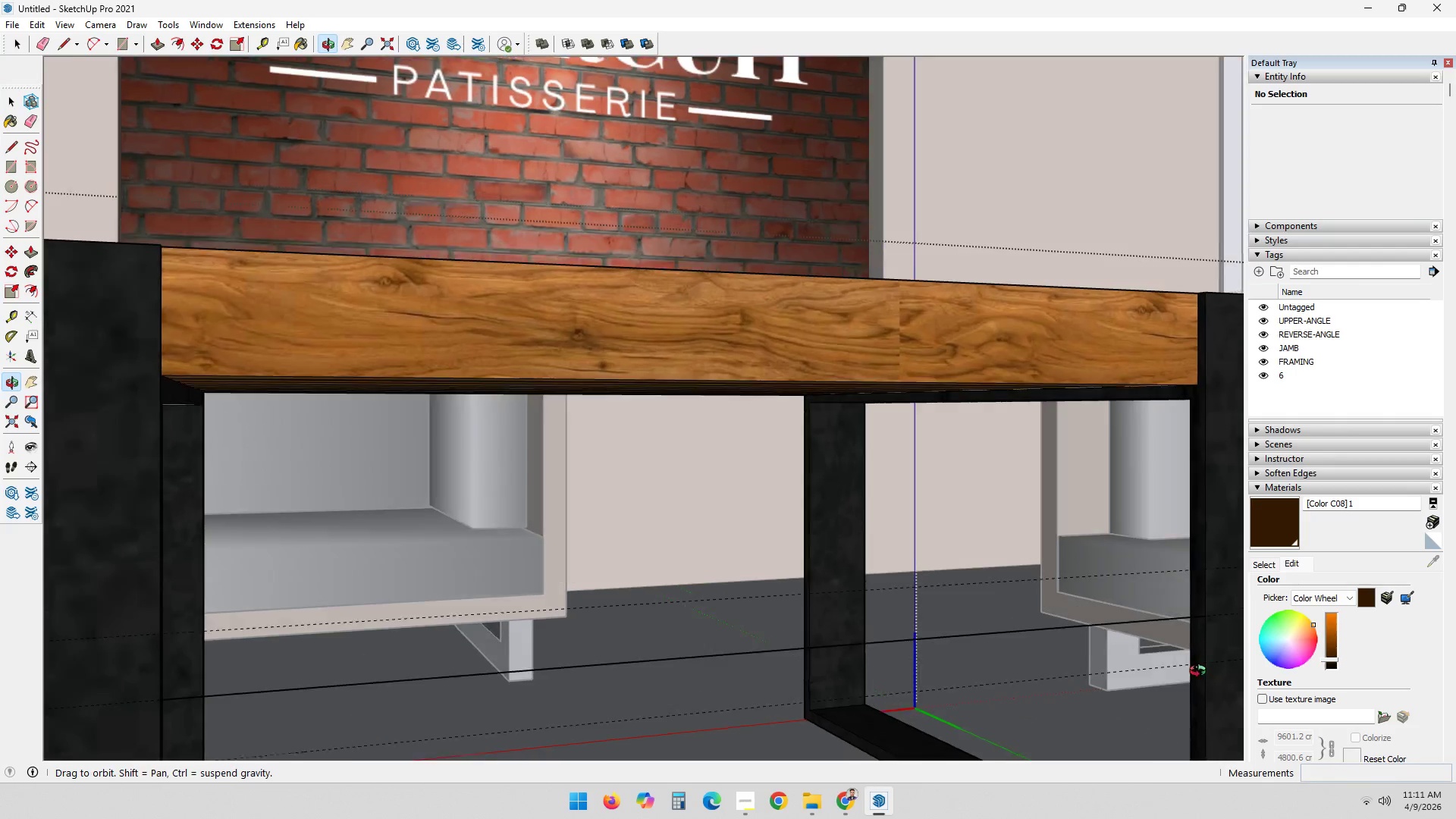 
hold_key(key=ShiftLeft, duration=0.42)
 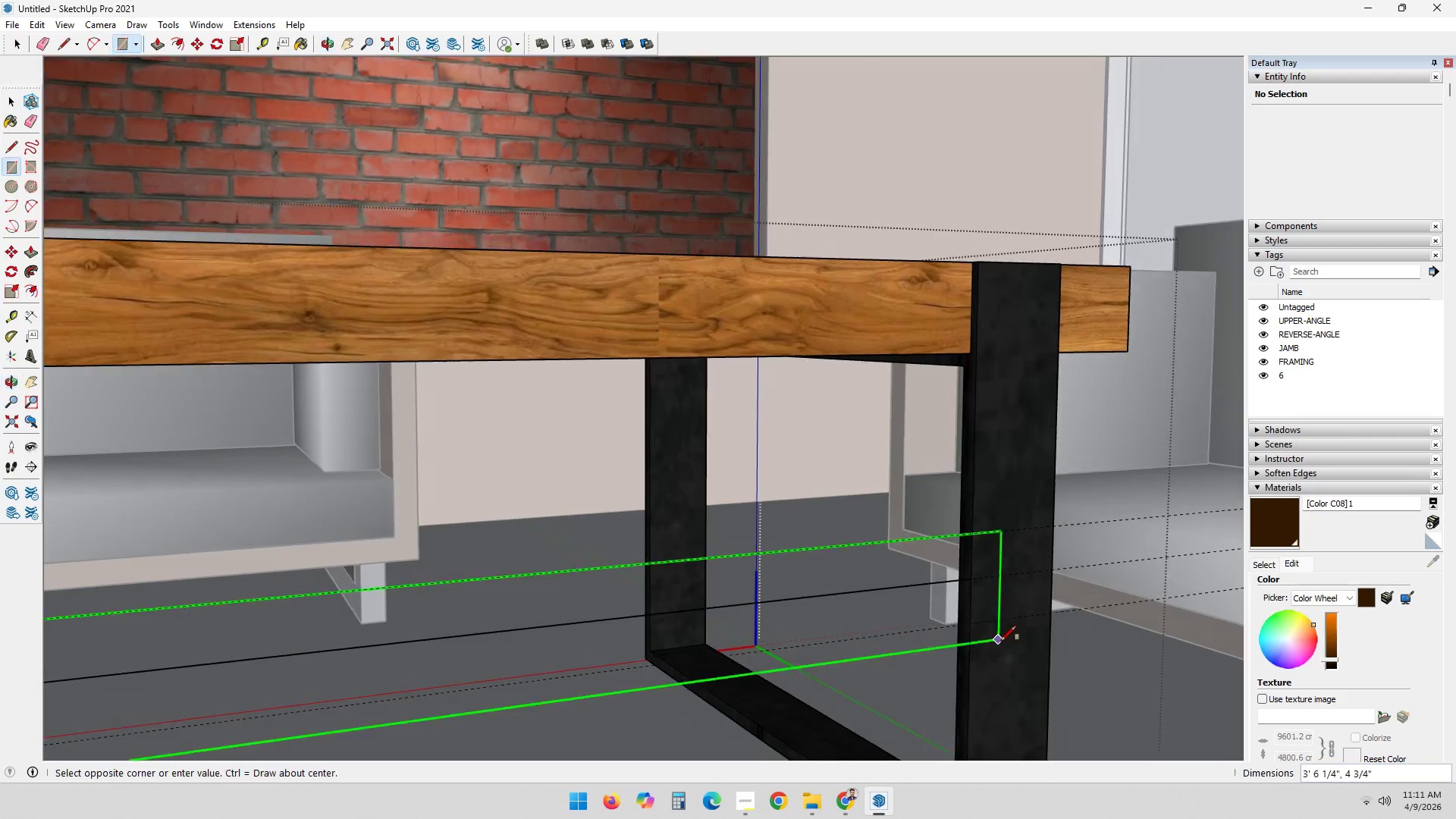 
scroll: coordinate [987, 623], scroll_direction: up, amount: 9.0
 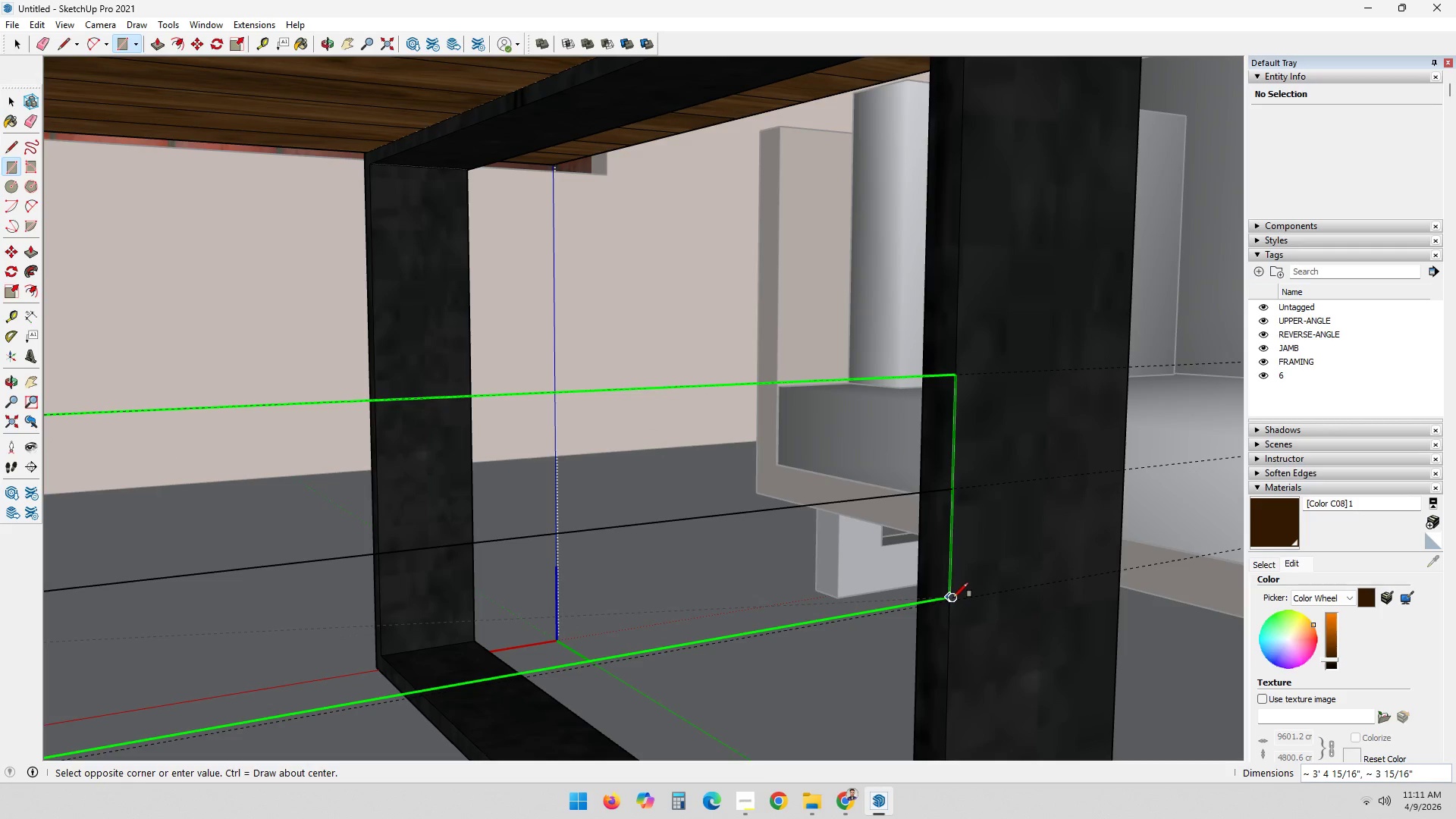 
scroll: coordinate [952, 611], scroll_direction: down, amount: 2.0
 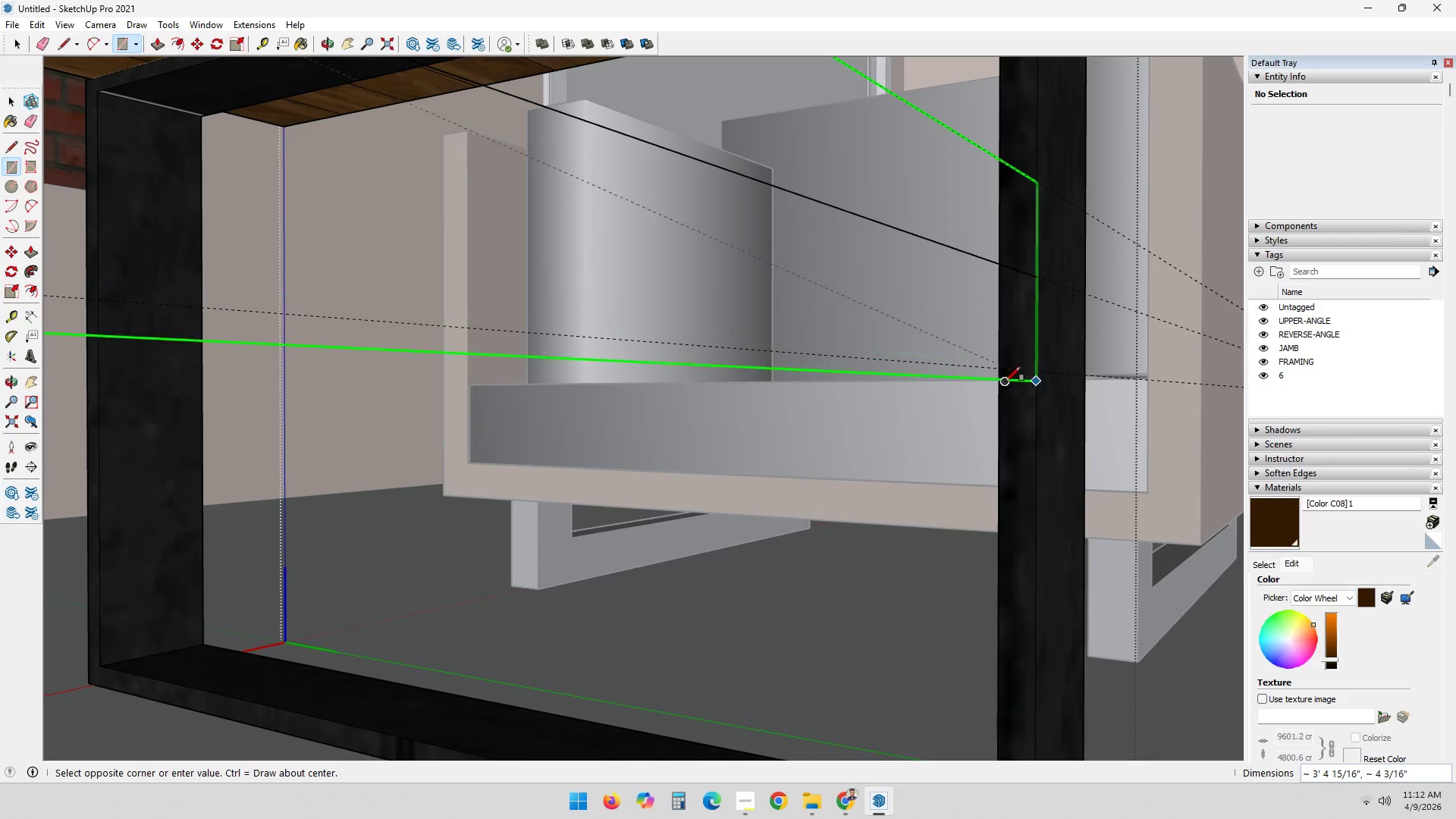 
key(Escape)
 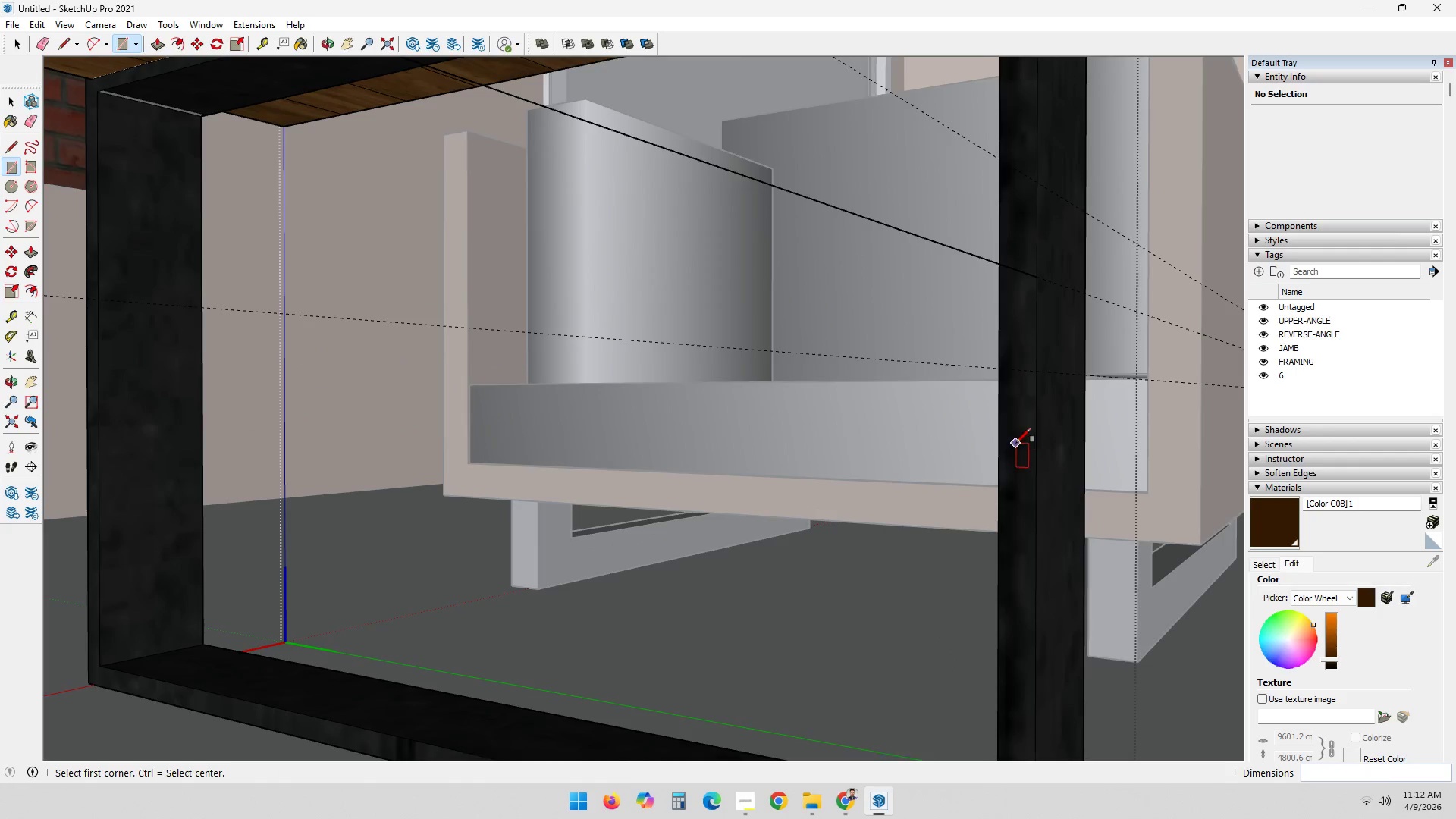 
scroll: coordinate [1016, 443], scroll_direction: down, amount: 3.0
 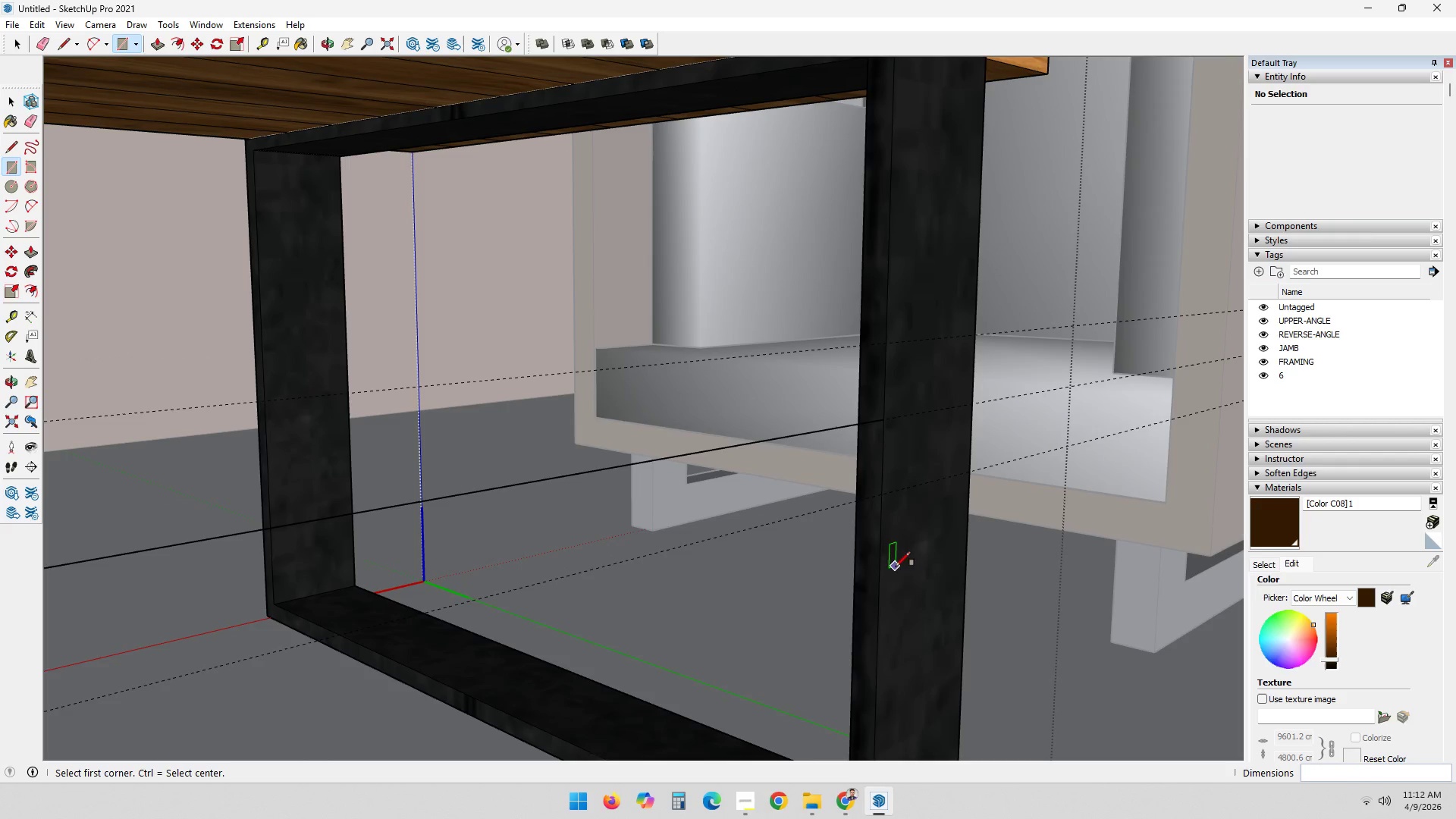 
type(LR)
 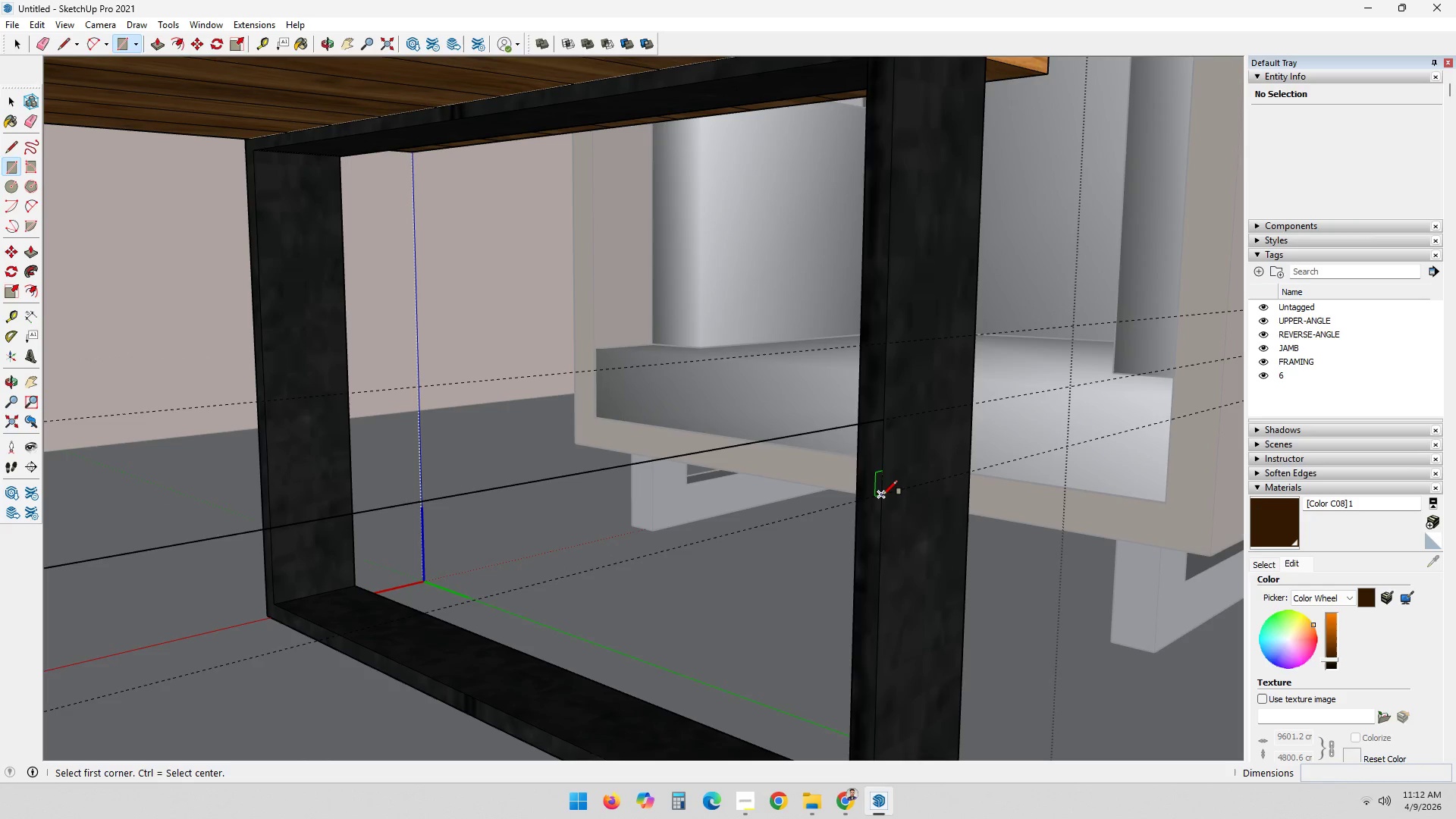 
left_click([883, 495])
 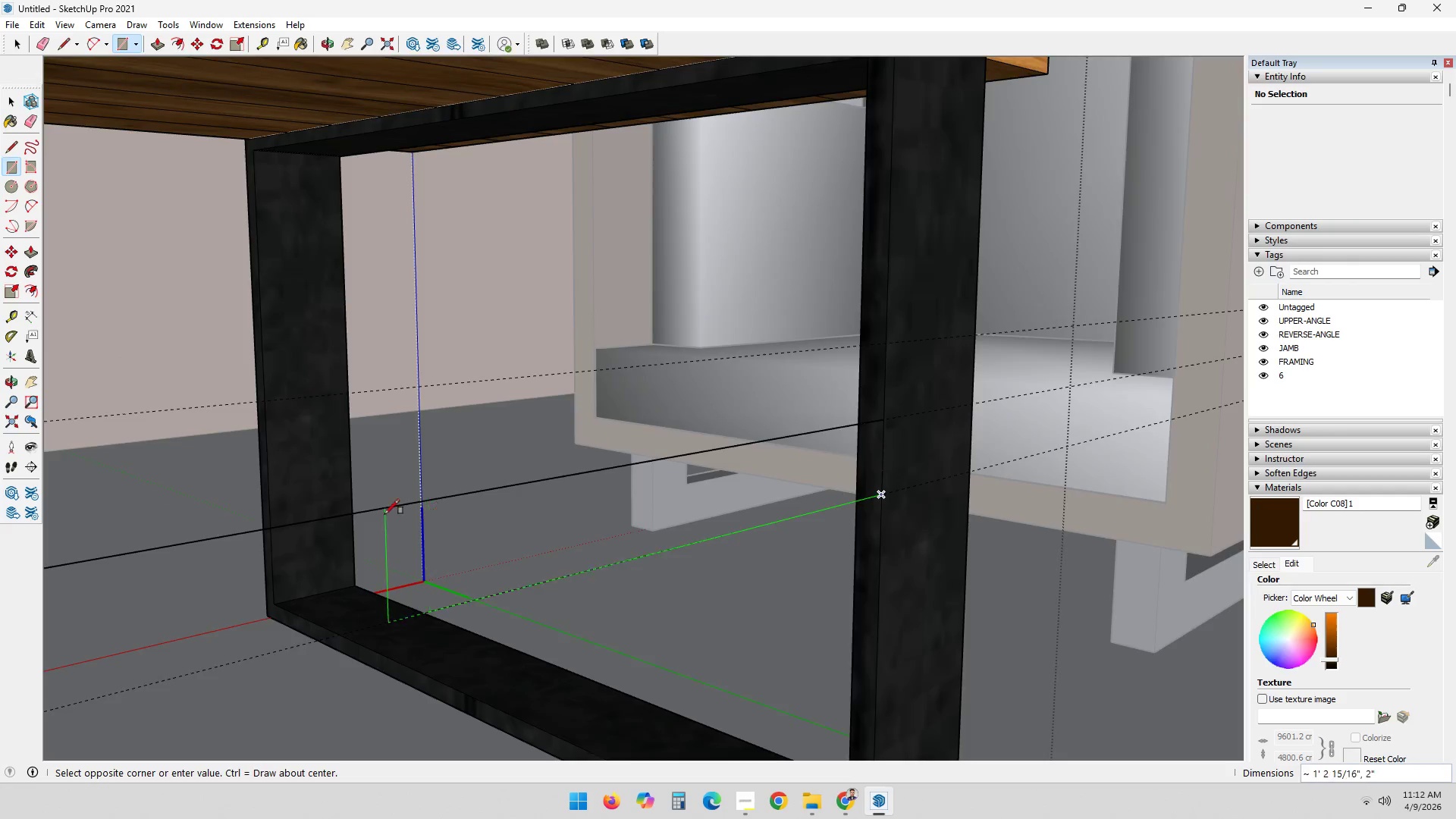 
hold_key(key=ShiftLeft, duration=0.41)
 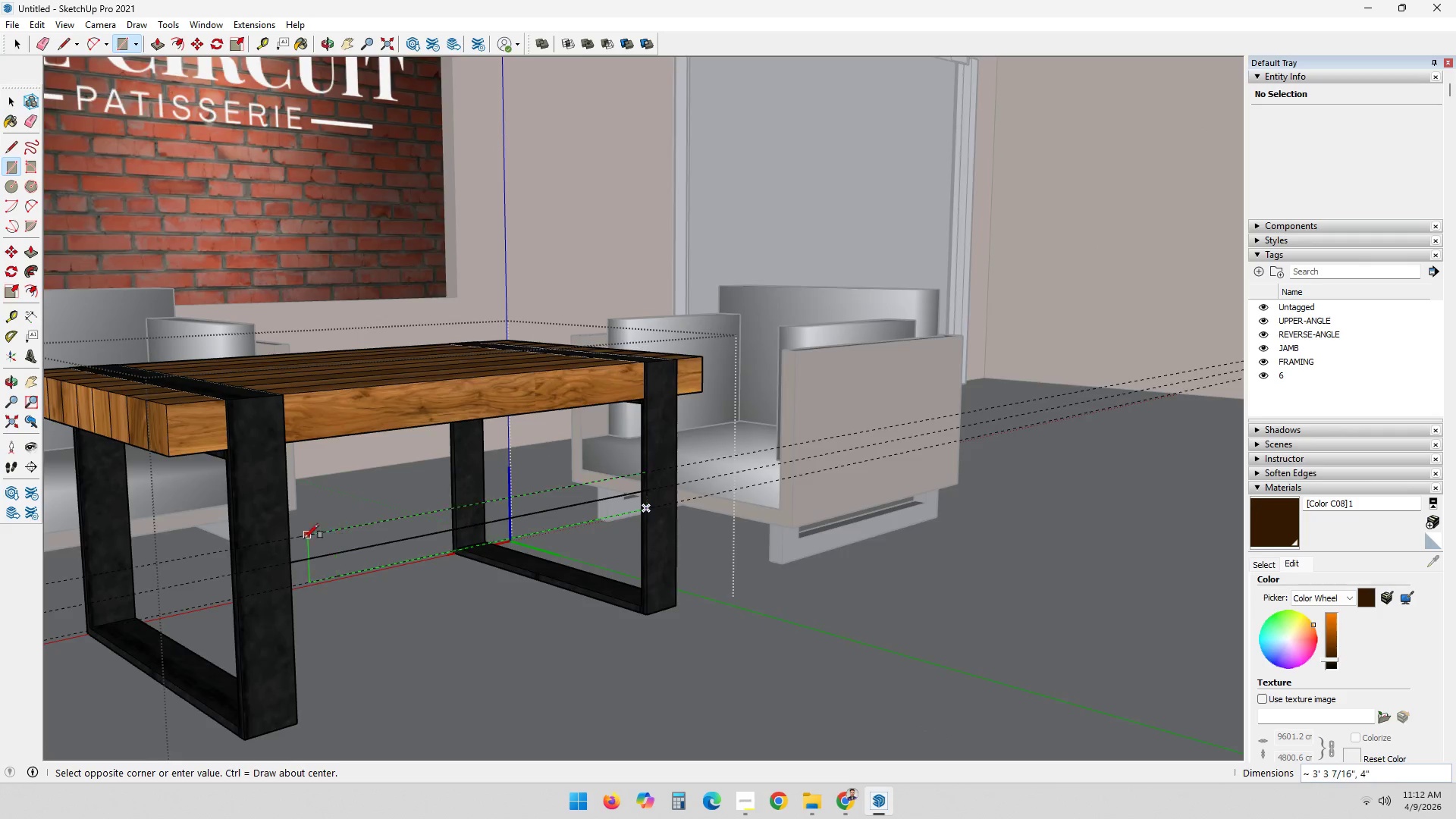 
scroll: coordinate [362, 540], scroll_direction: down, amount: 10.0
 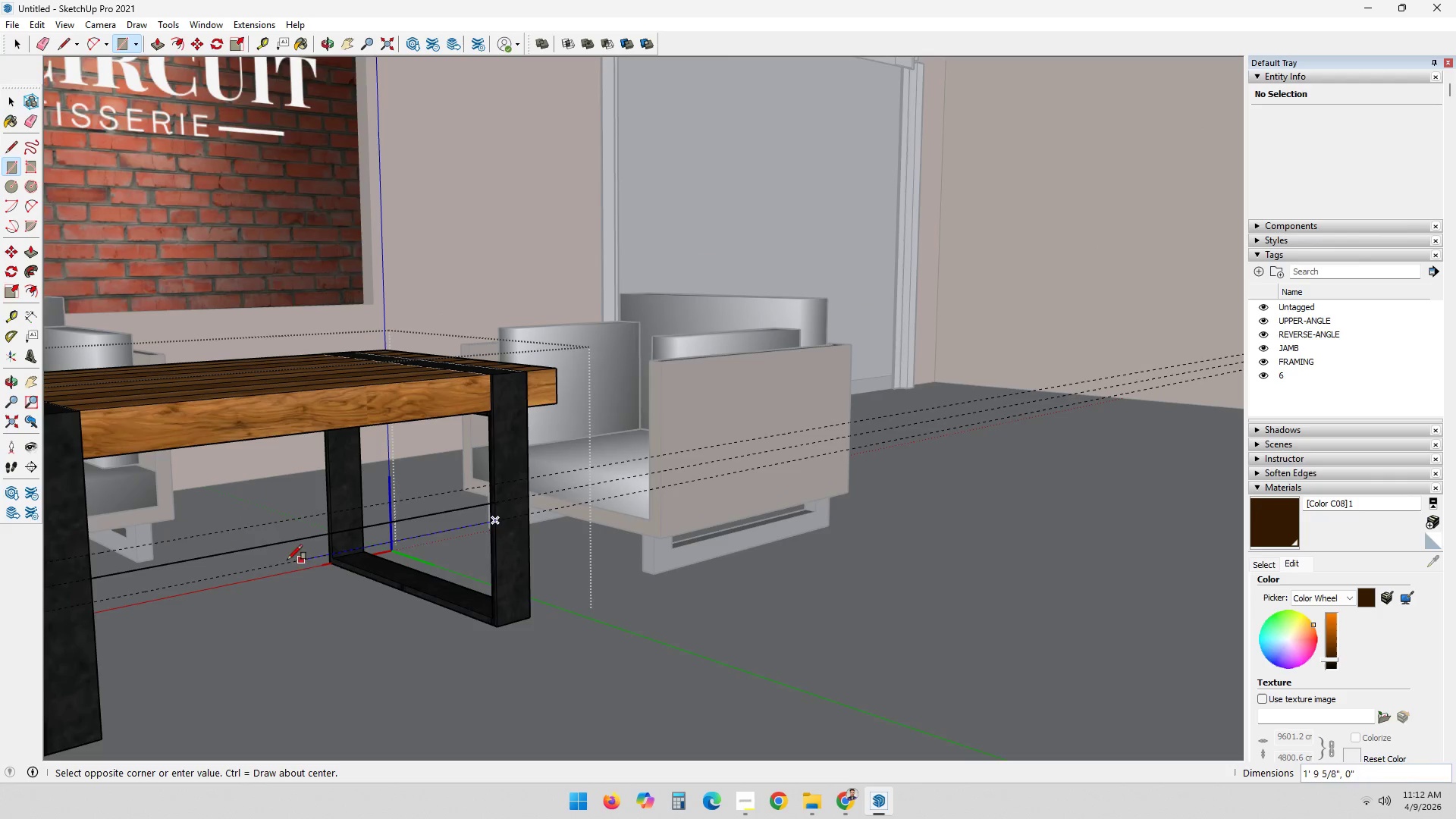 
scroll: coordinate [290, 546], scroll_direction: up, amount: 3.0
 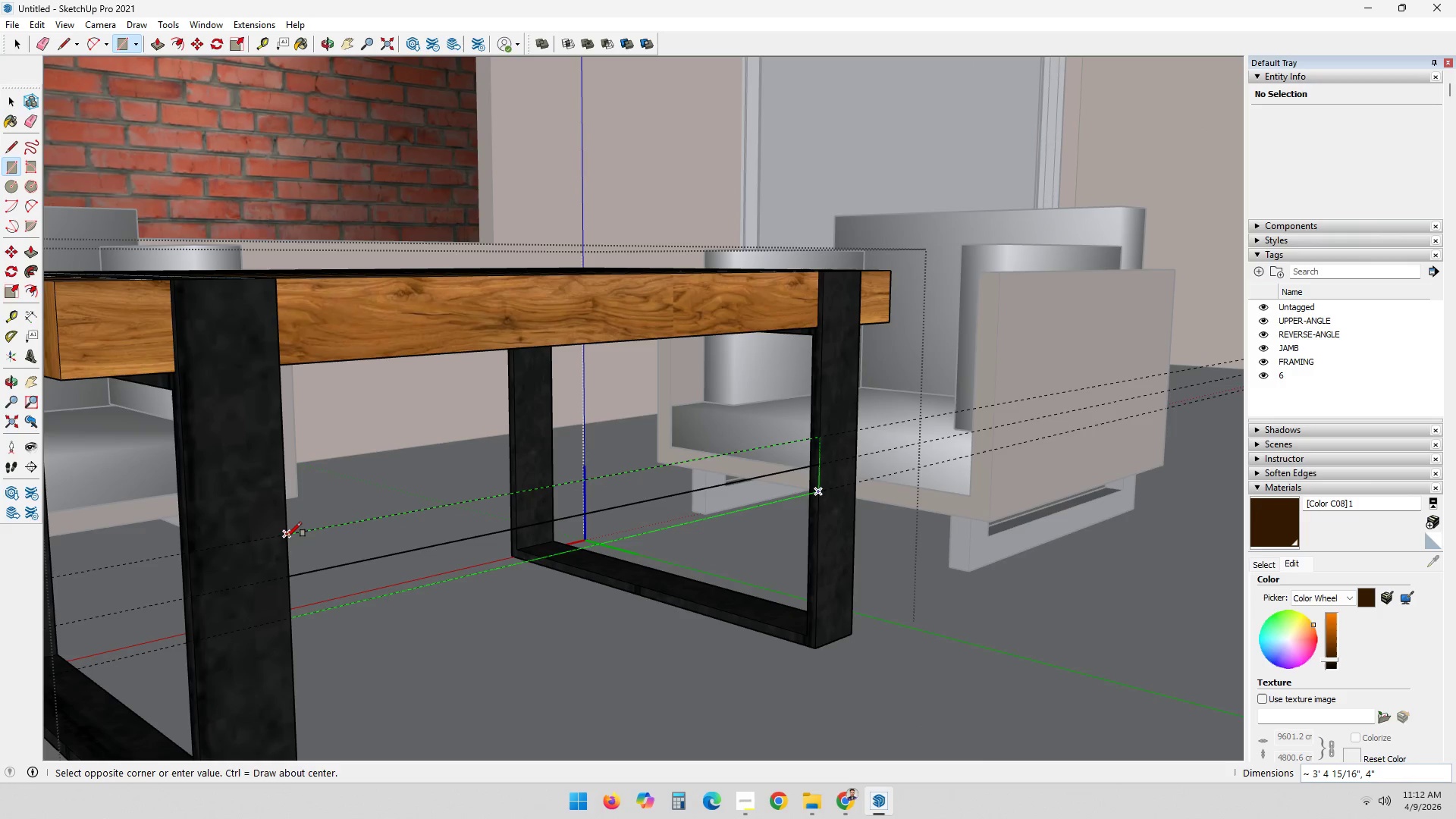 
left_click([287, 537])
 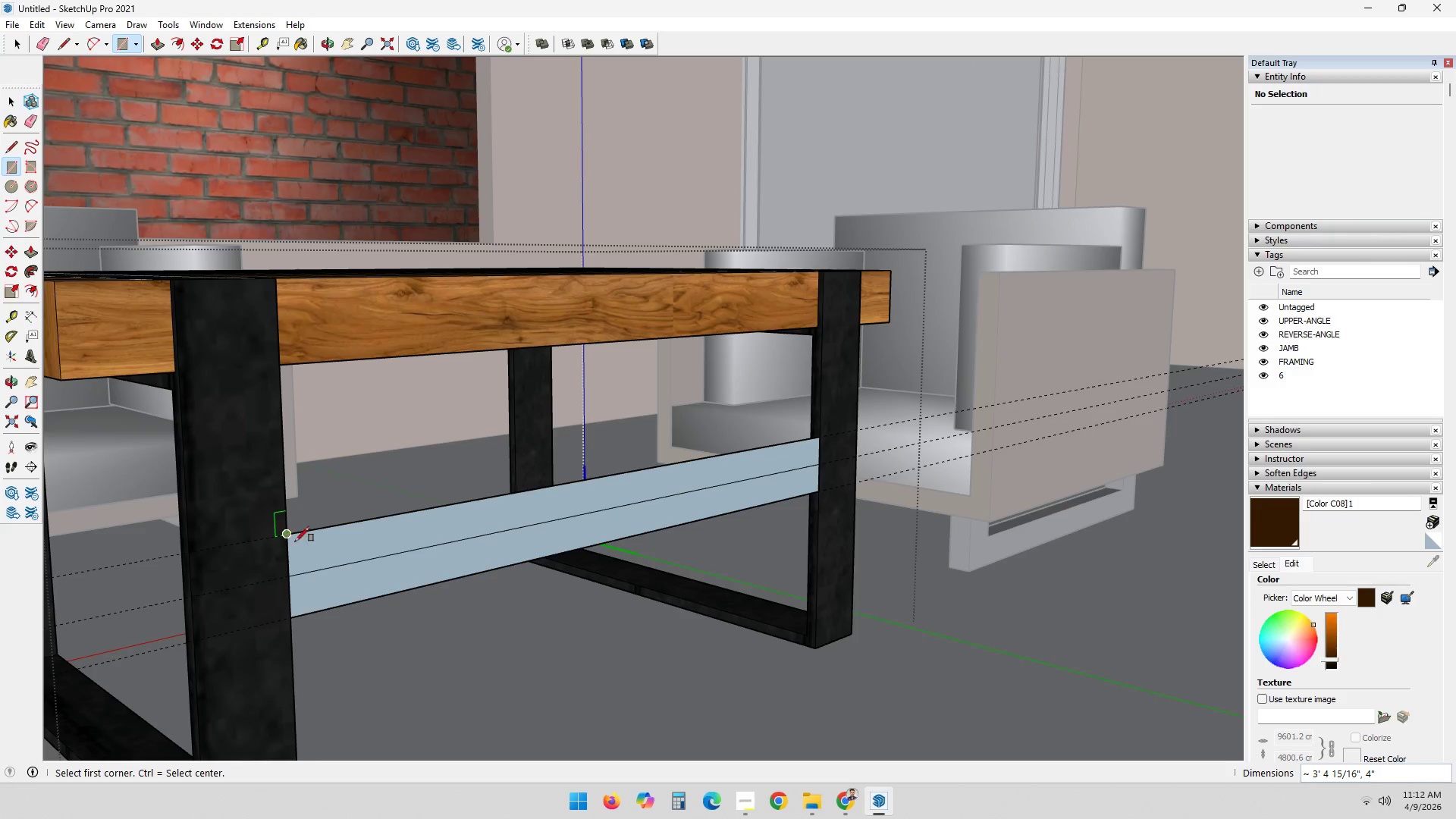 
scroll: coordinate [362, 567], scroll_direction: down, amount: 2.0
 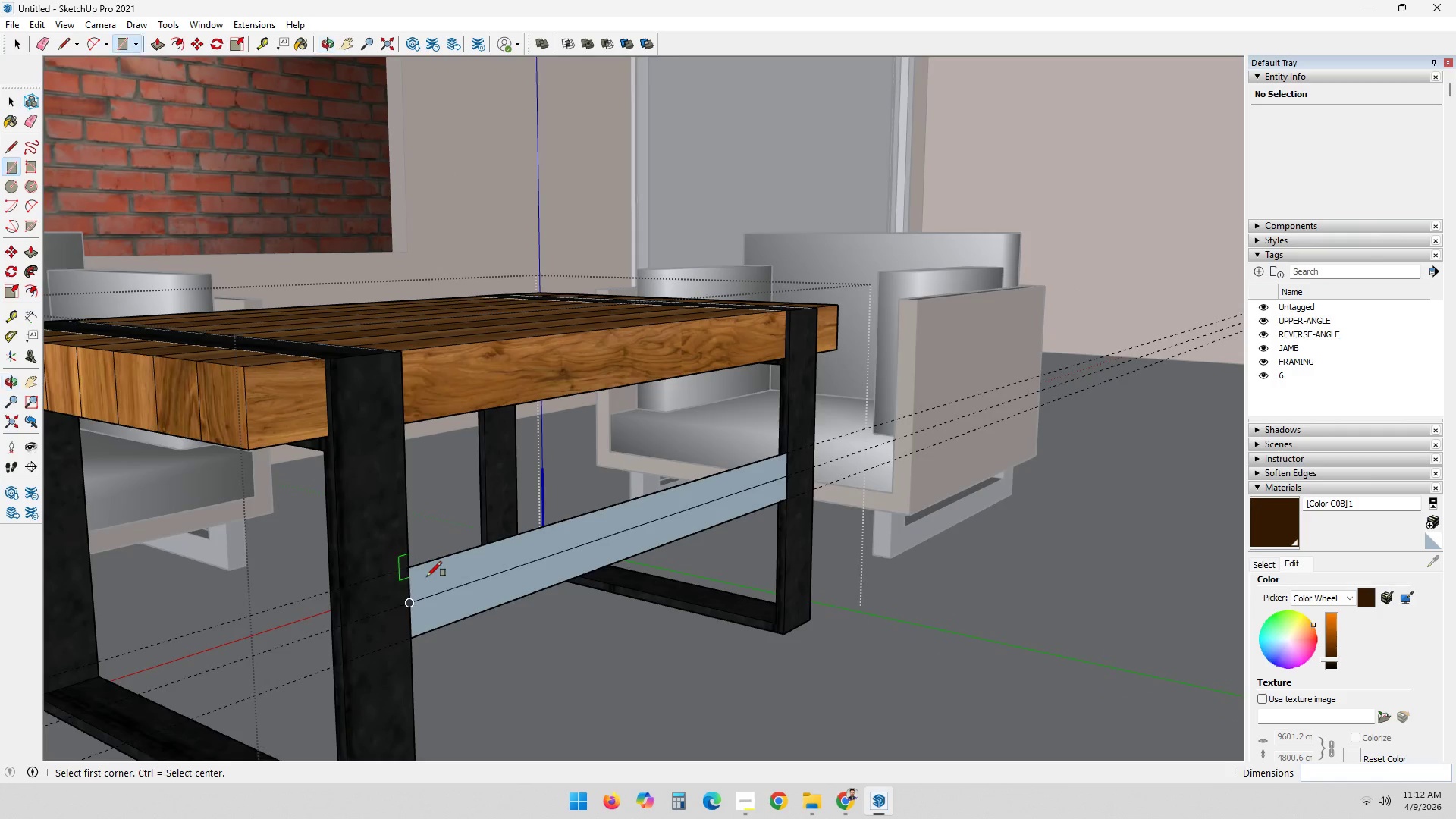 
key(E)
 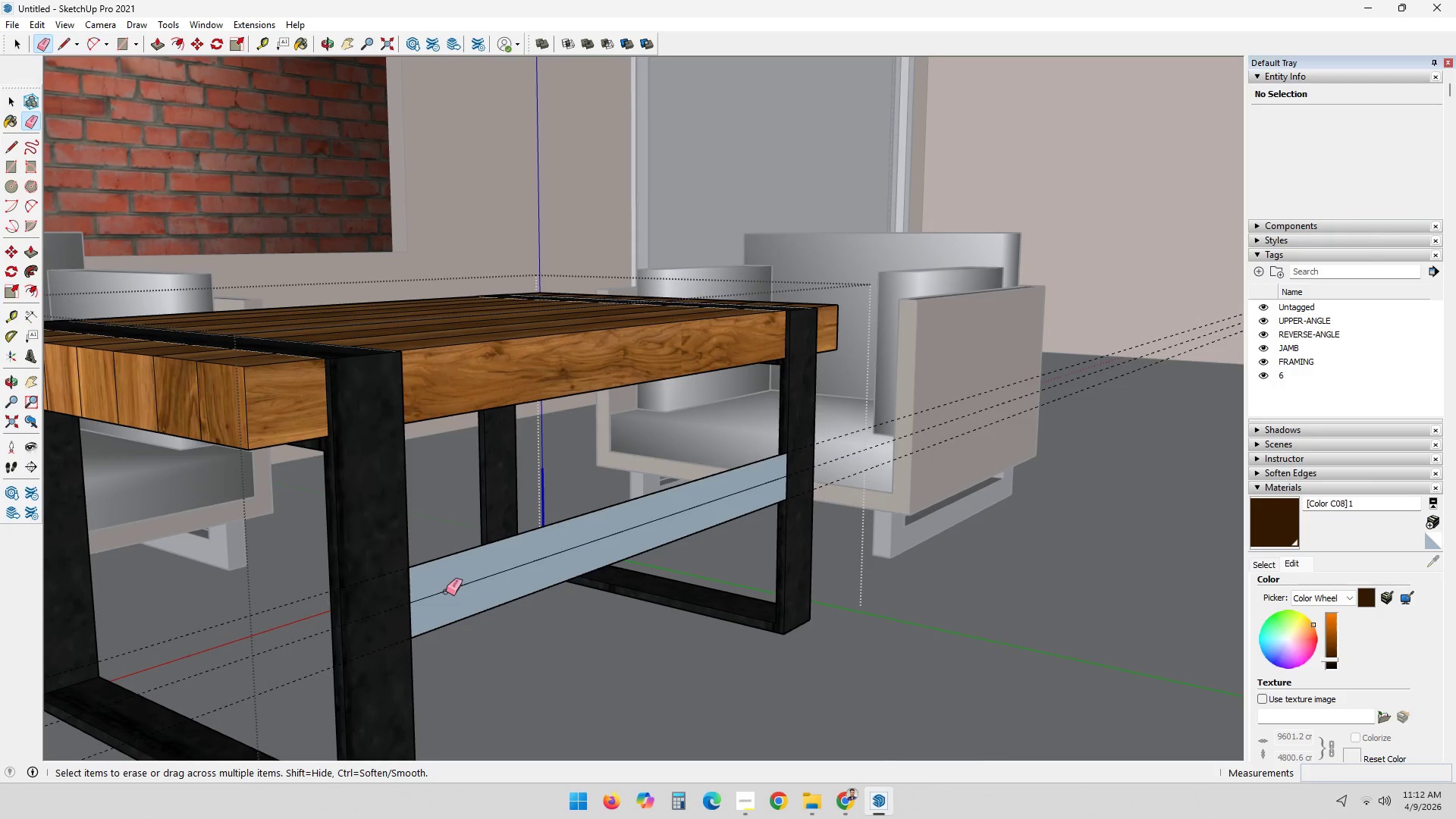 
left_click([446, 590])
 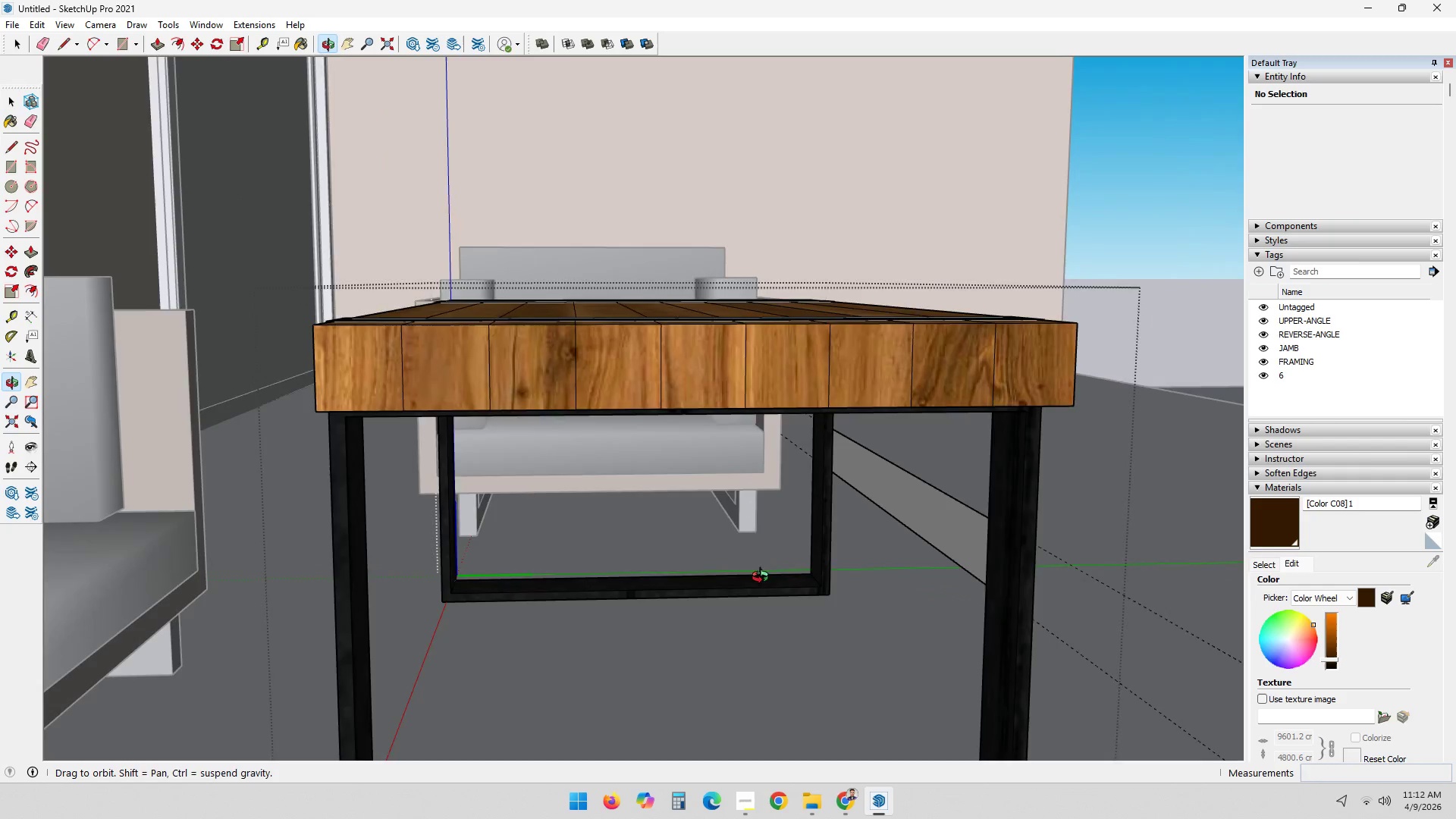 
key(P)
 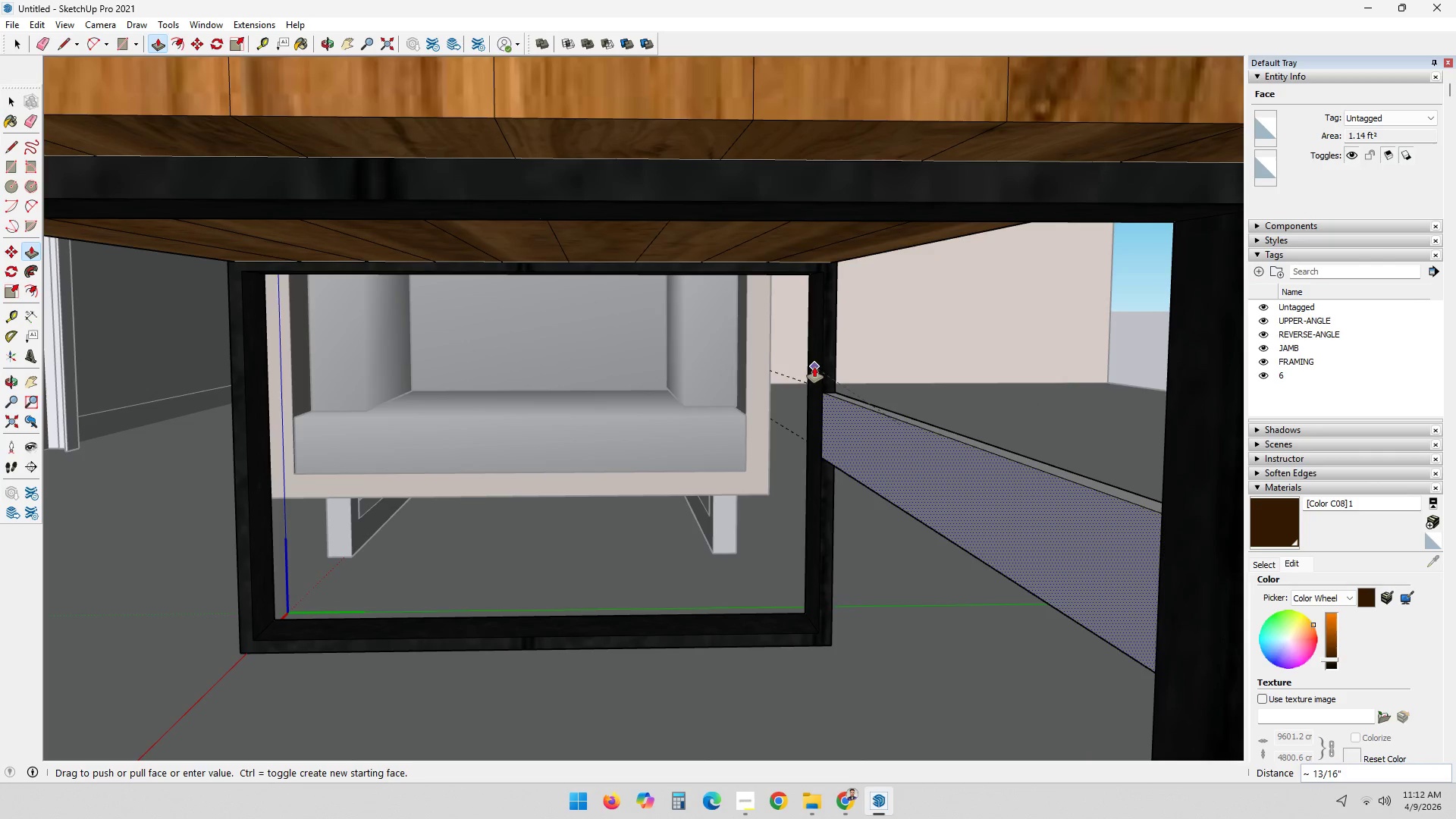 
scroll: coordinate [832, 524], scroll_direction: up, amount: 4.0
 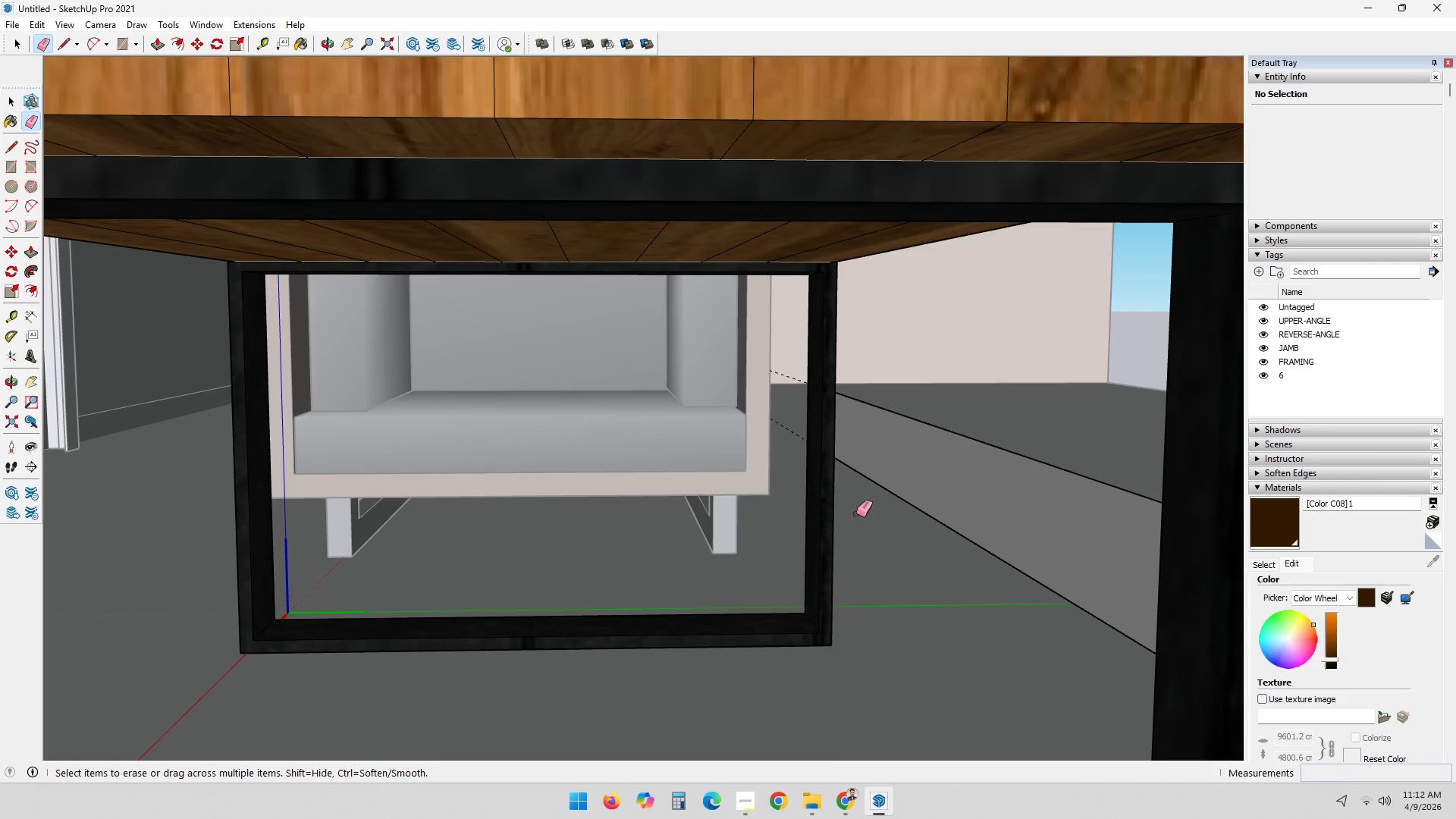 
left_click([823, 369])
 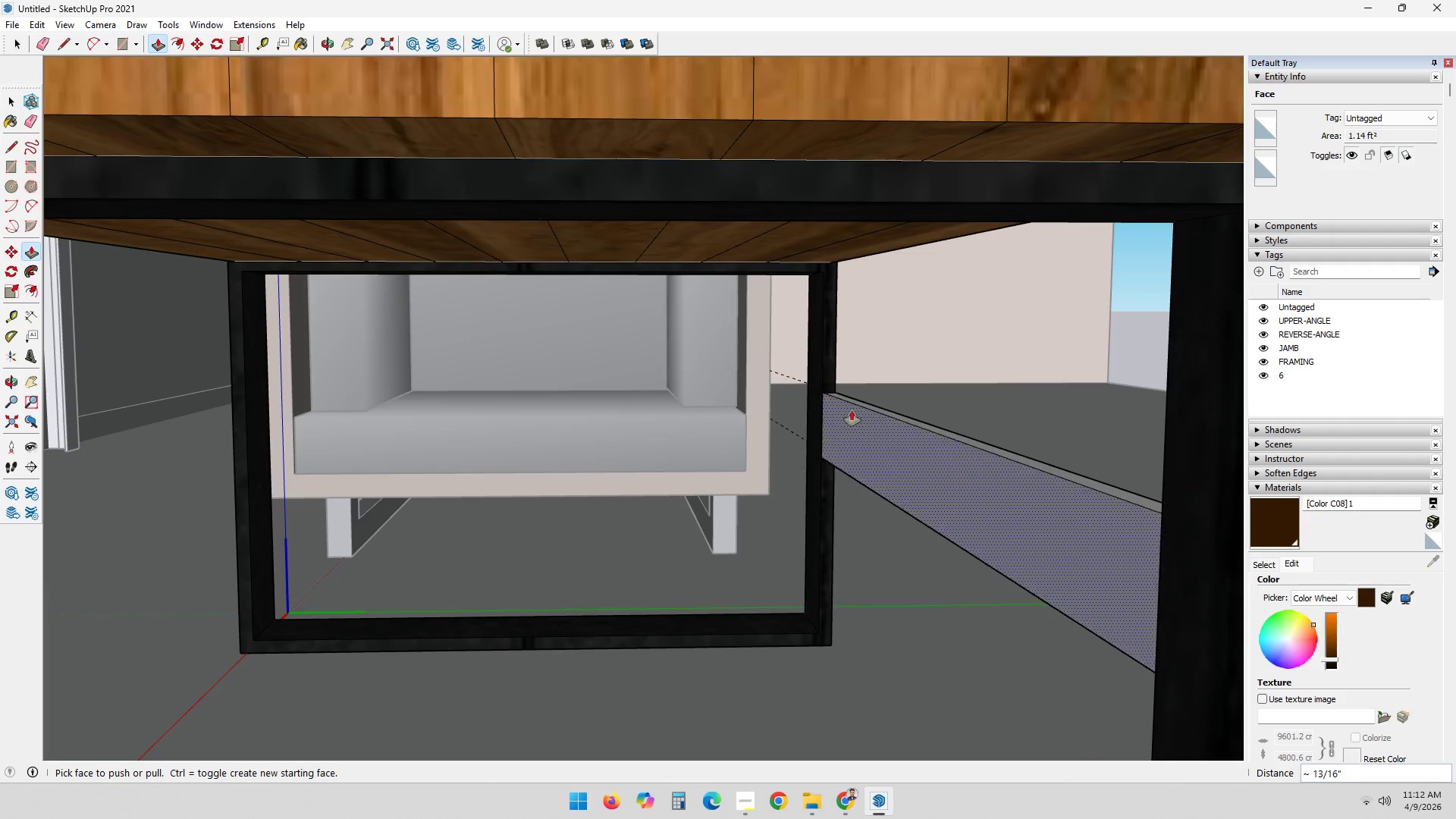 
scroll: coordinate [856, 422], scroll_direction: up, amount: 2.0
 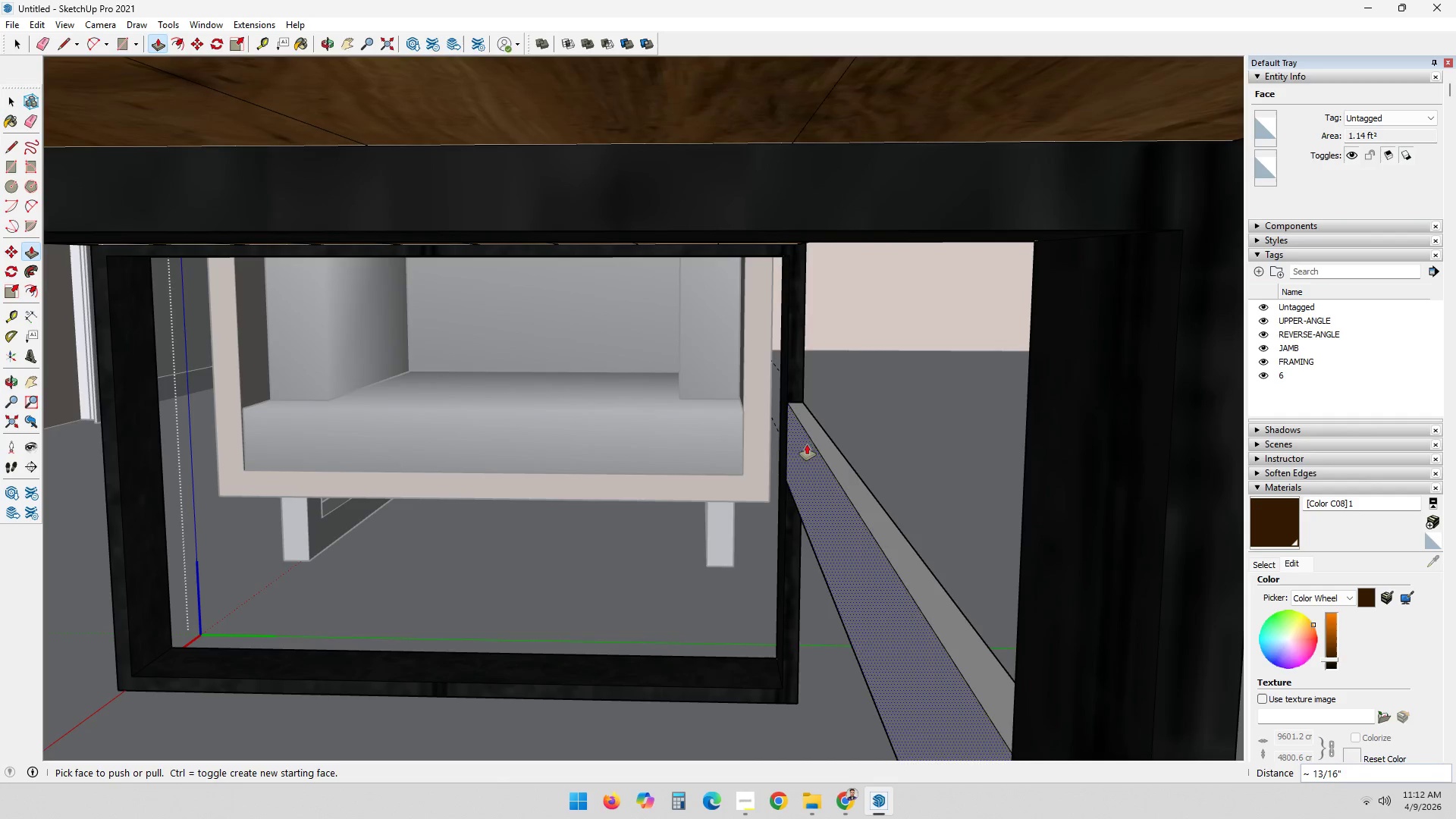 
key(Space)
 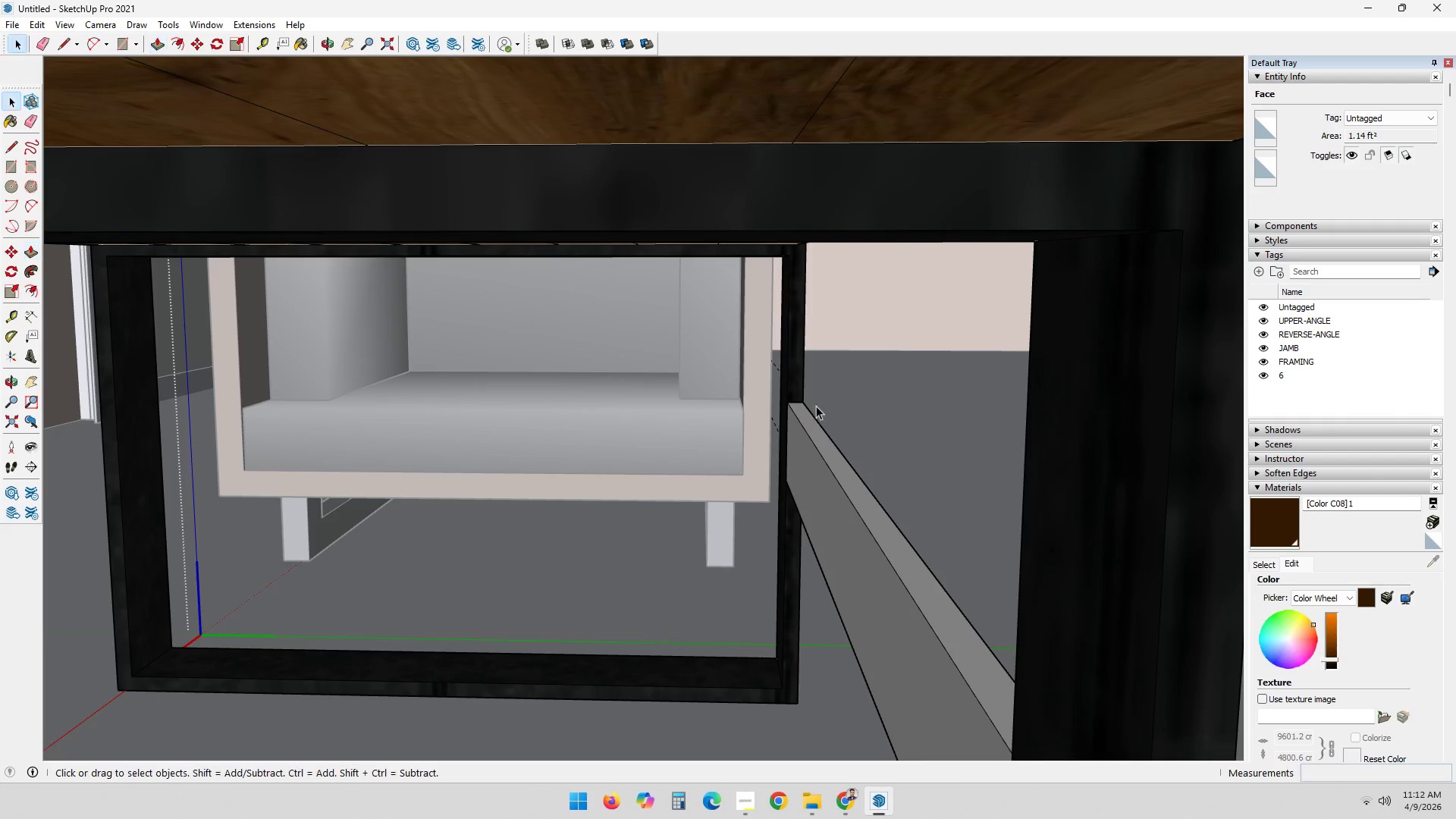 
scroll: coordinate [784, 598], scroll_direction: down, amount: 38.0
 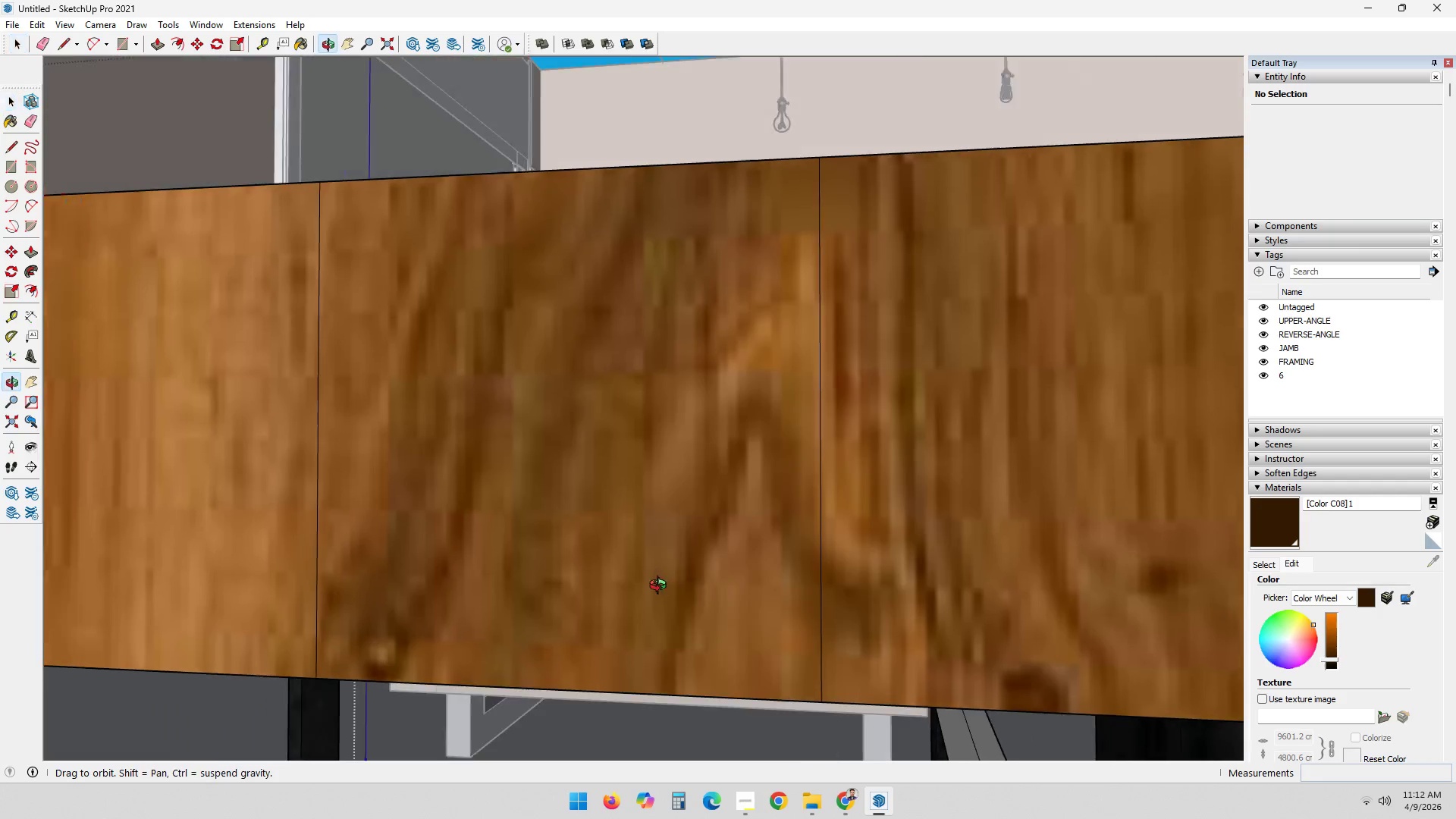 
hold_key(key=ShiftLeft, duration=0.67)
 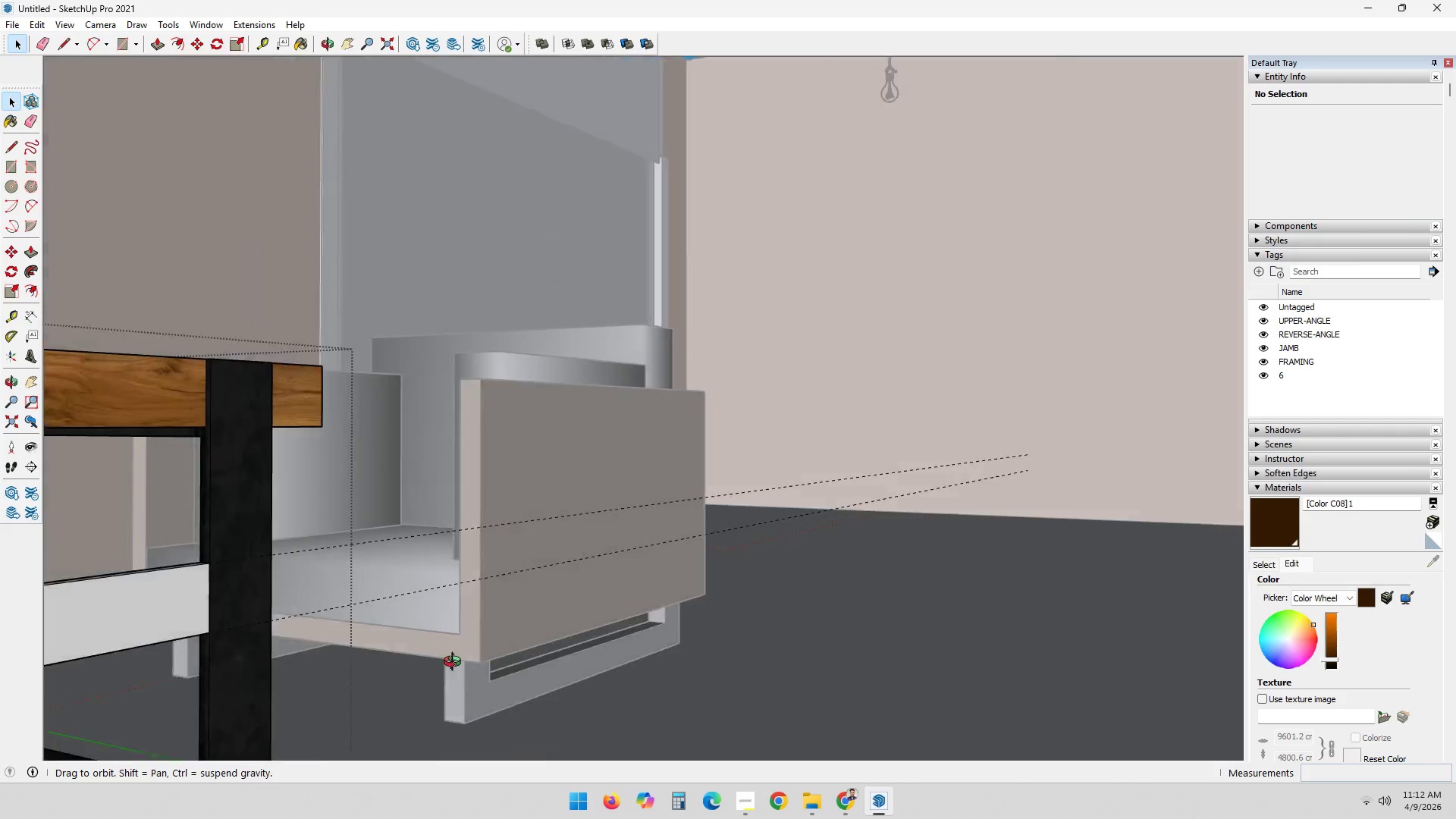 
hold_key(key=ShiftLeft, duration=0.62)
 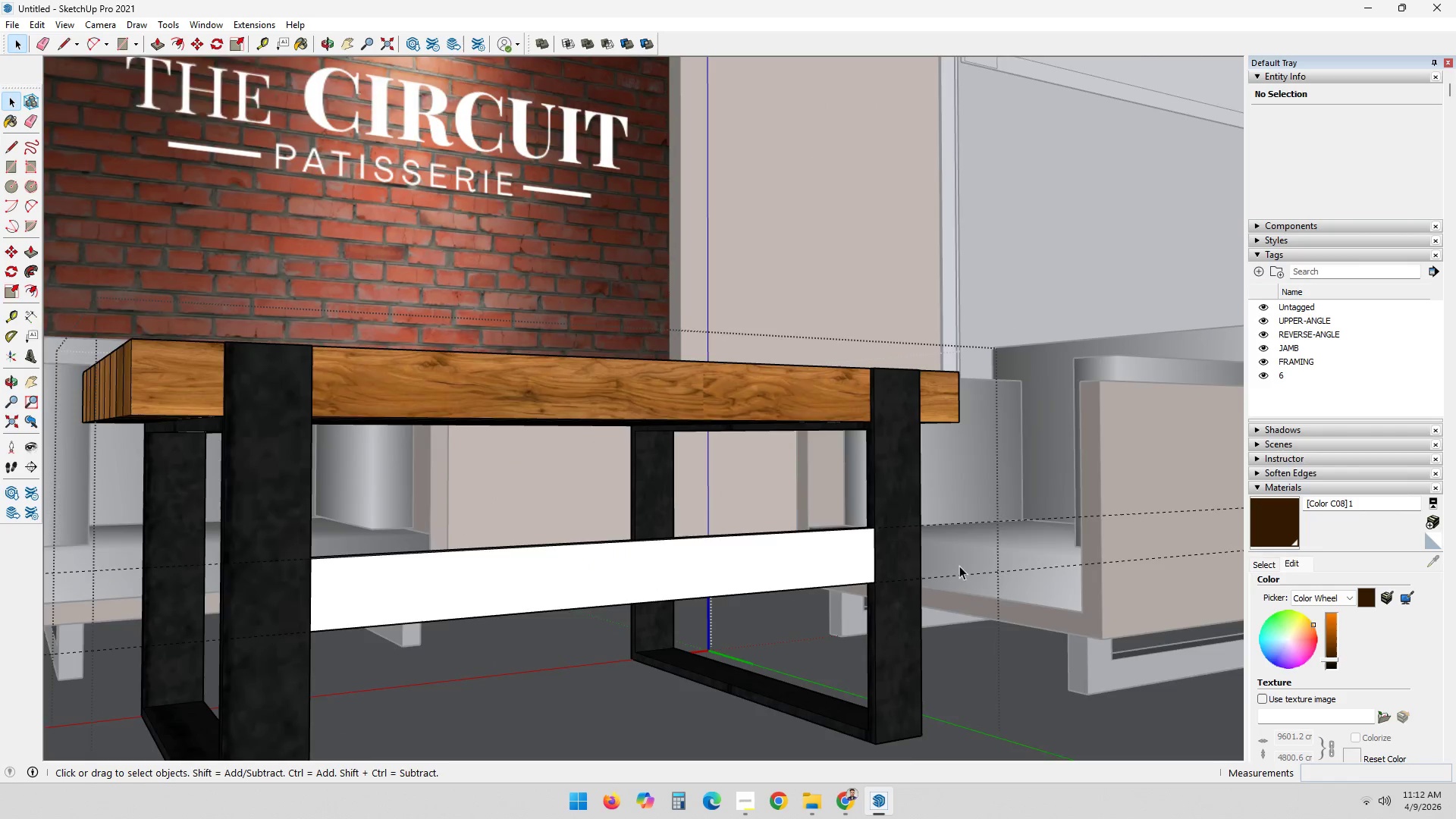 
scroll: coordinate [962, 548], scroll_direction: up, amount: 3.0
 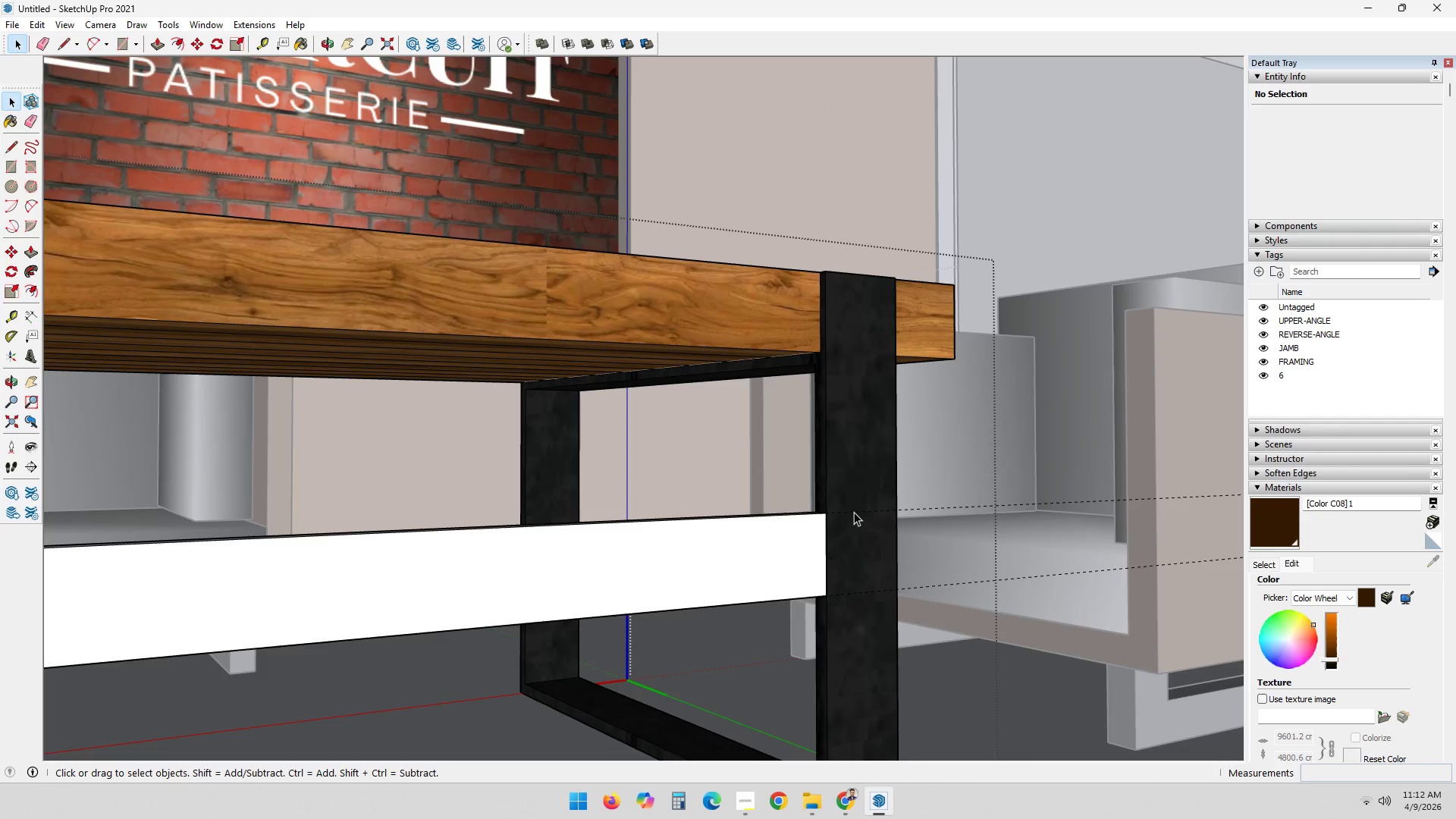 
key(E)
 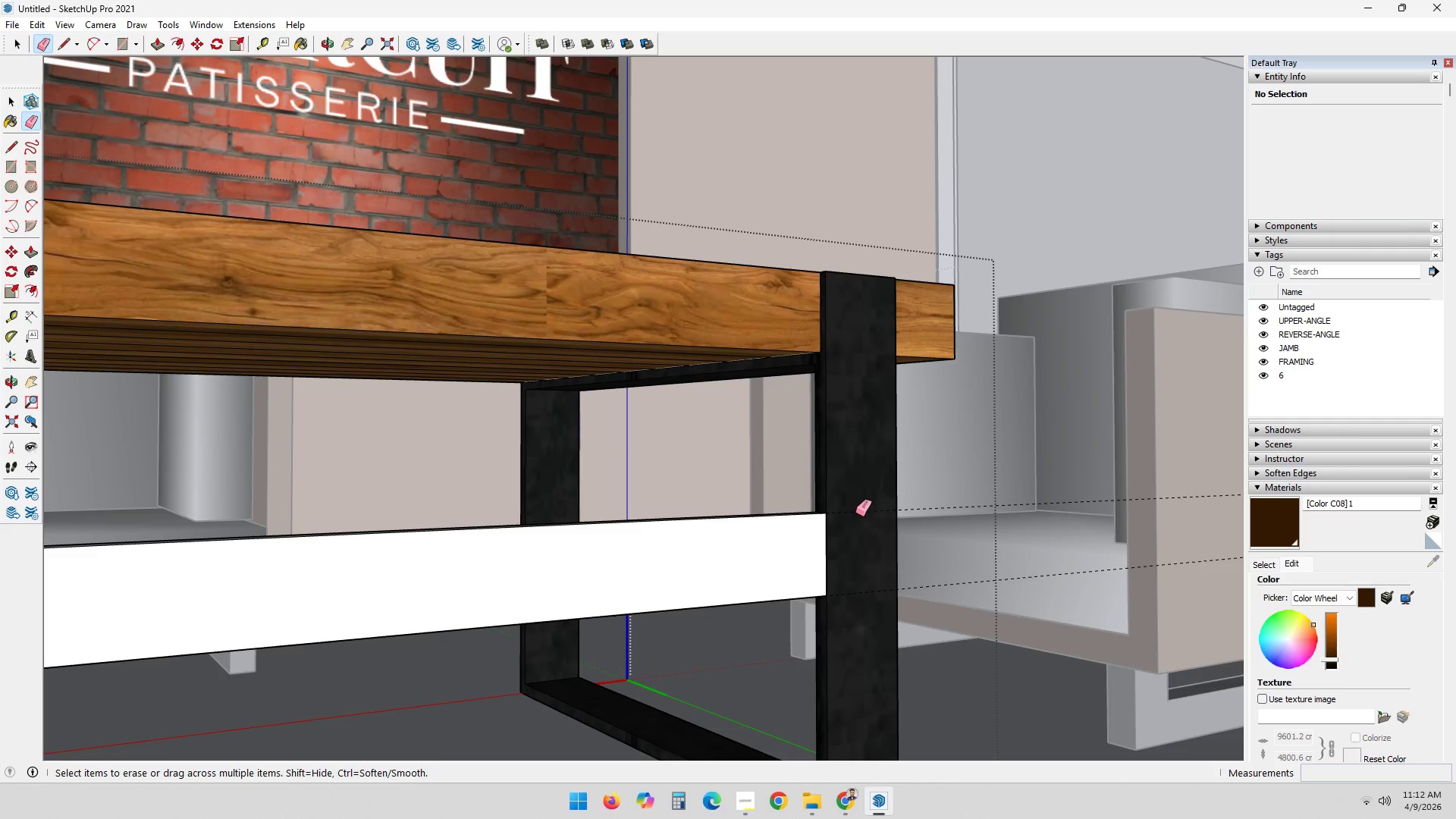 
left_click([857, 511])
 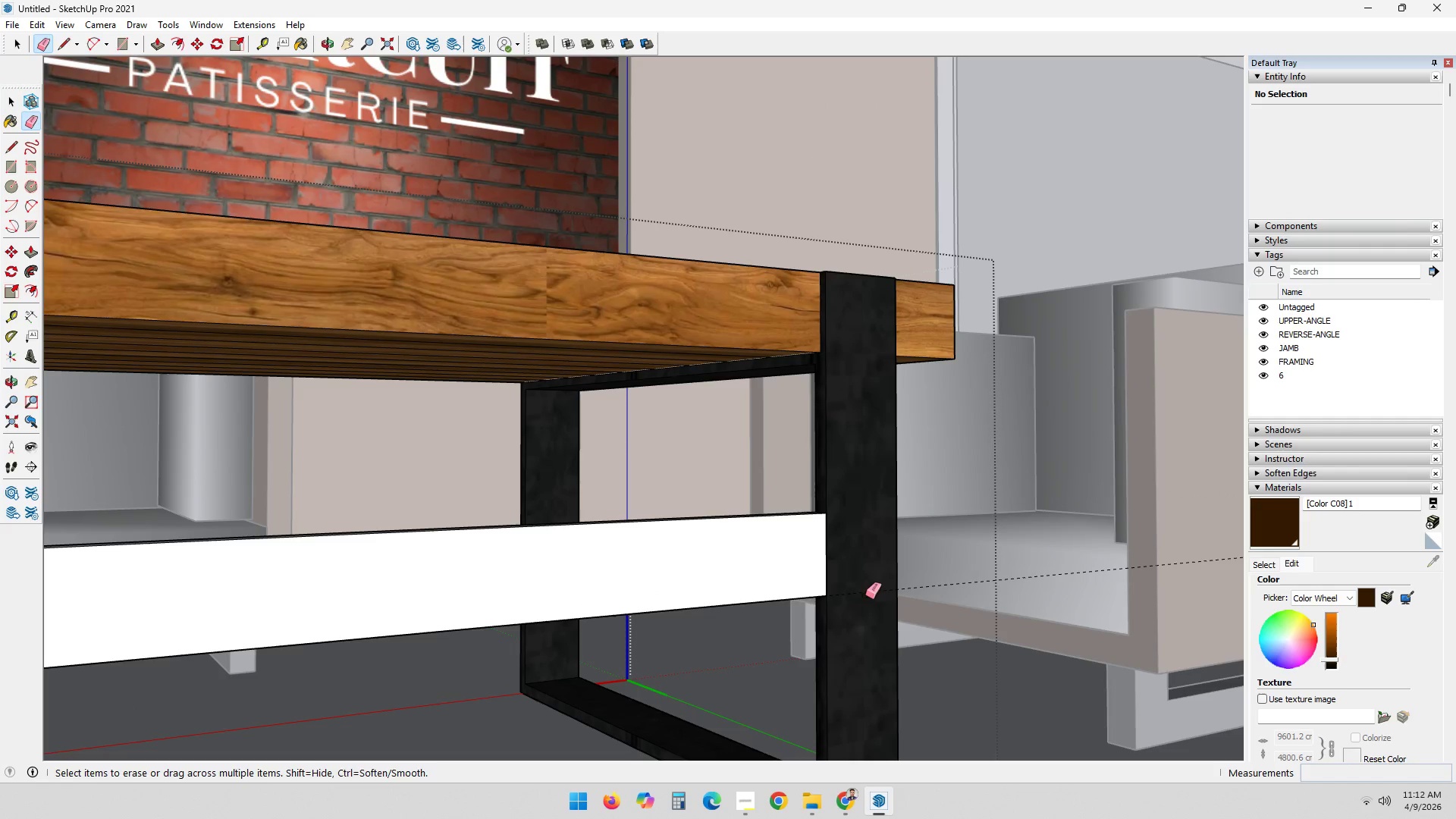 
left_click([865, 594])
 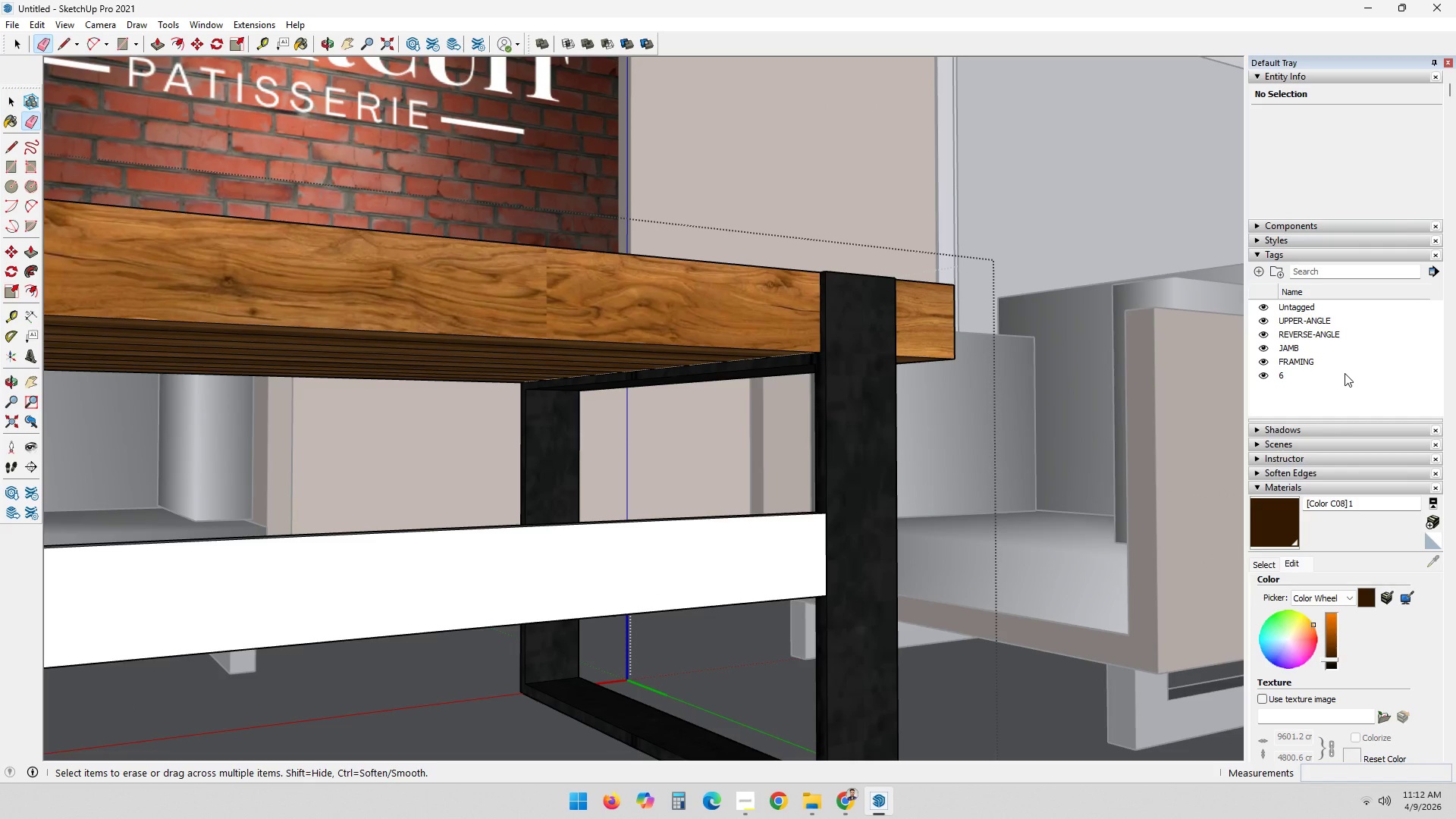 
scroll: coordinate [1371, 632], scroll_direction: down, amount: 10.0
 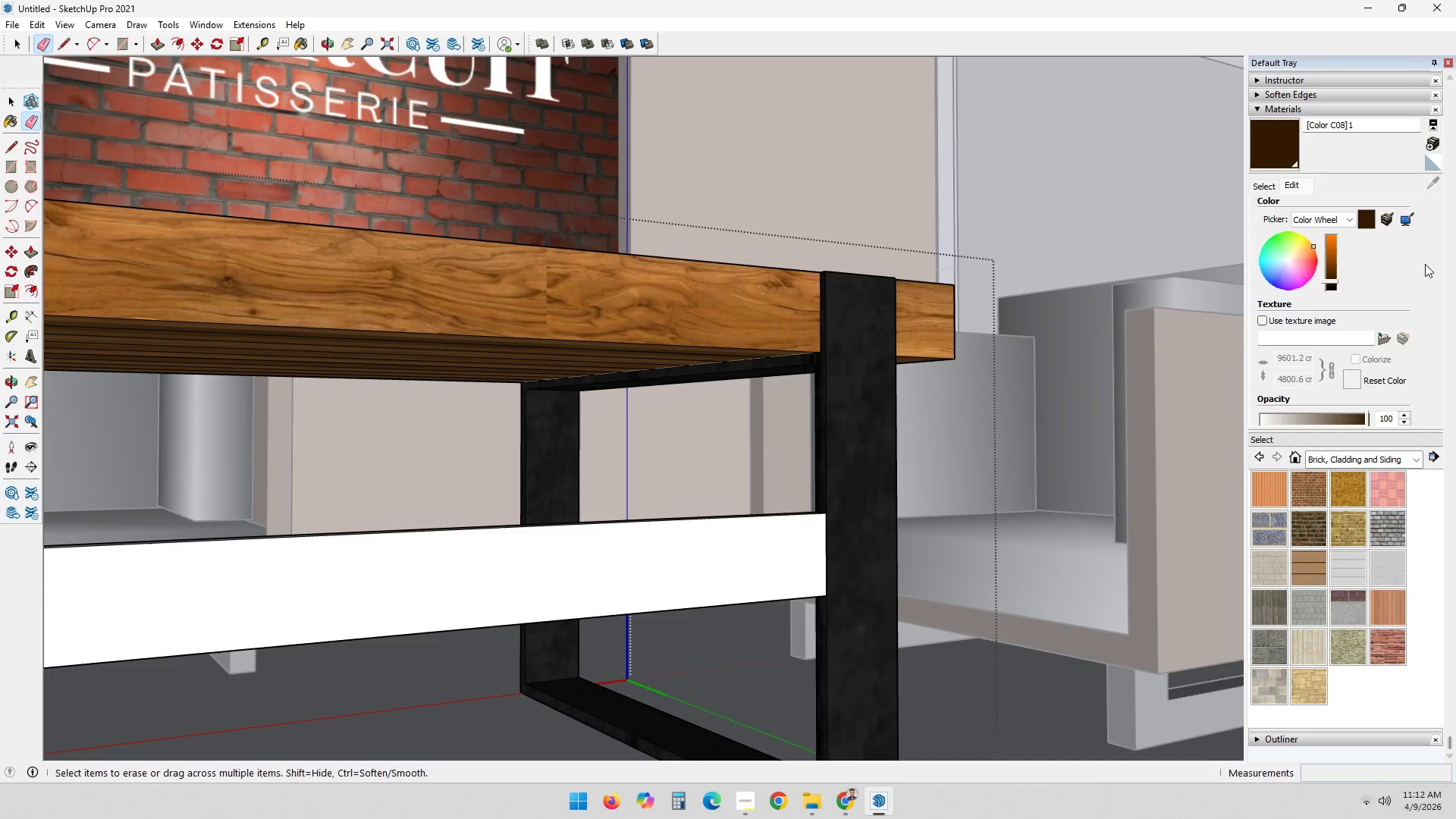 
key(Space)
 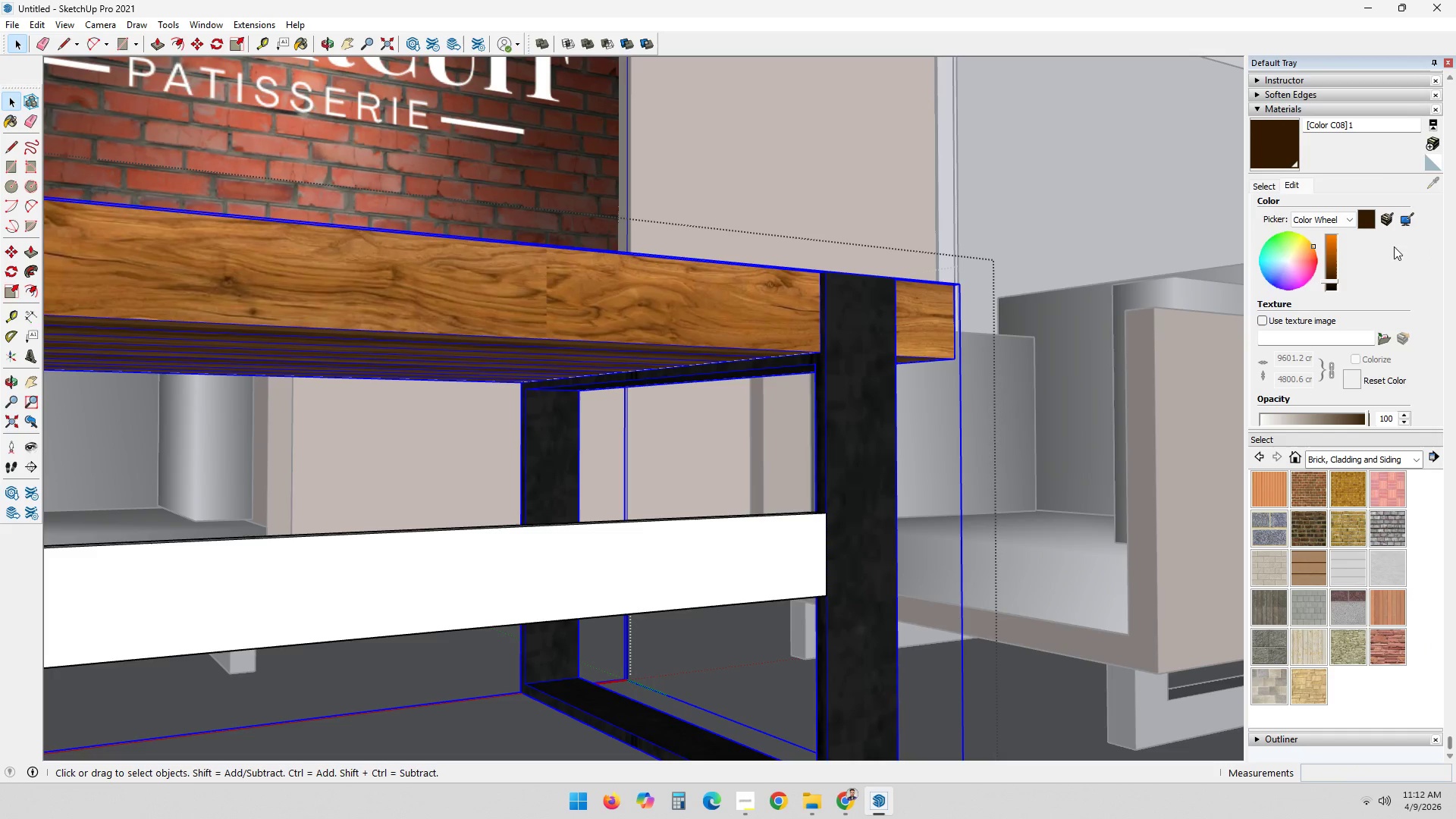 
scroll: coordinate [1389, 249], scroll_direction: up, amount: 3.0
 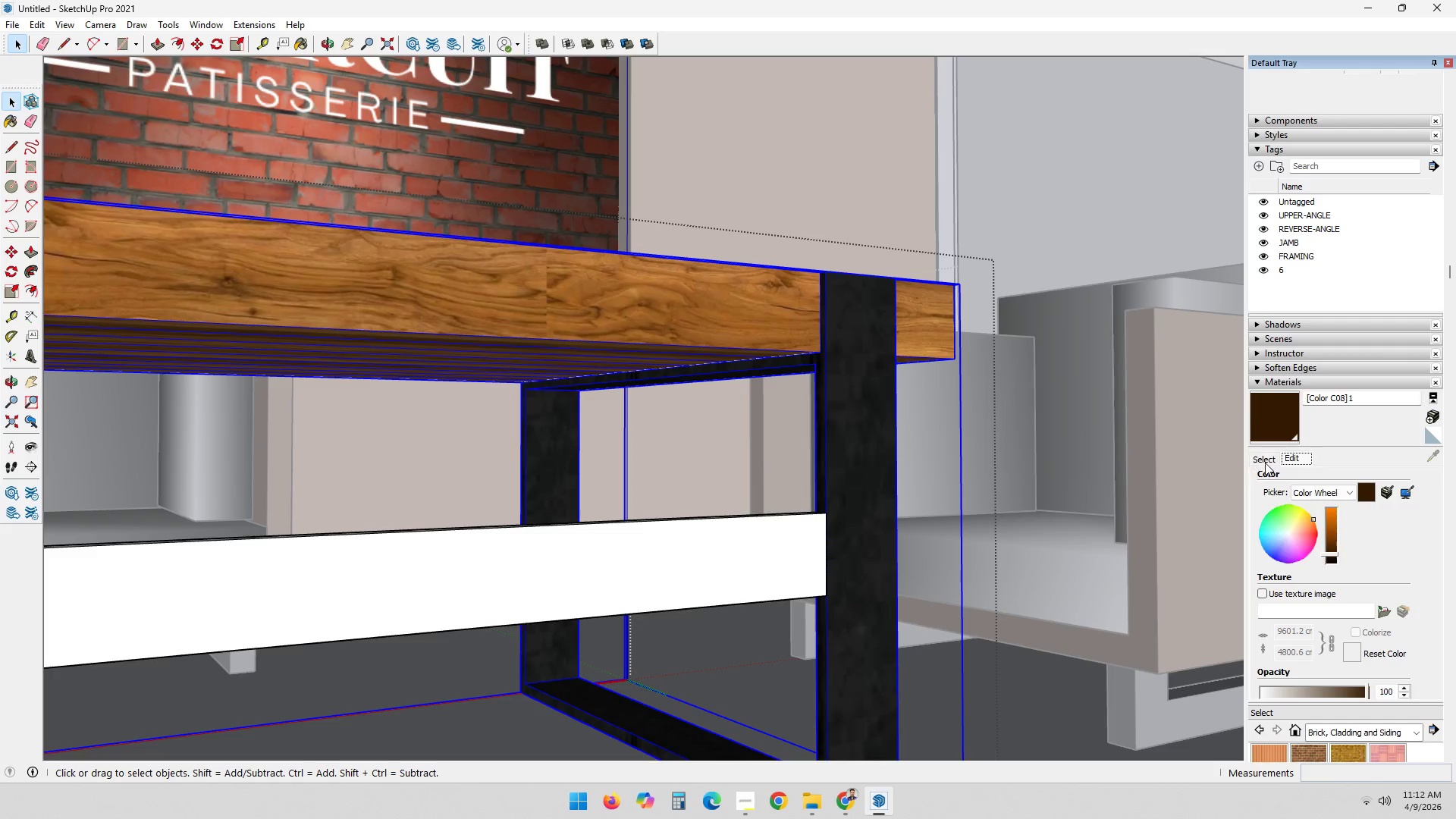 
left_click([1266, 454])
 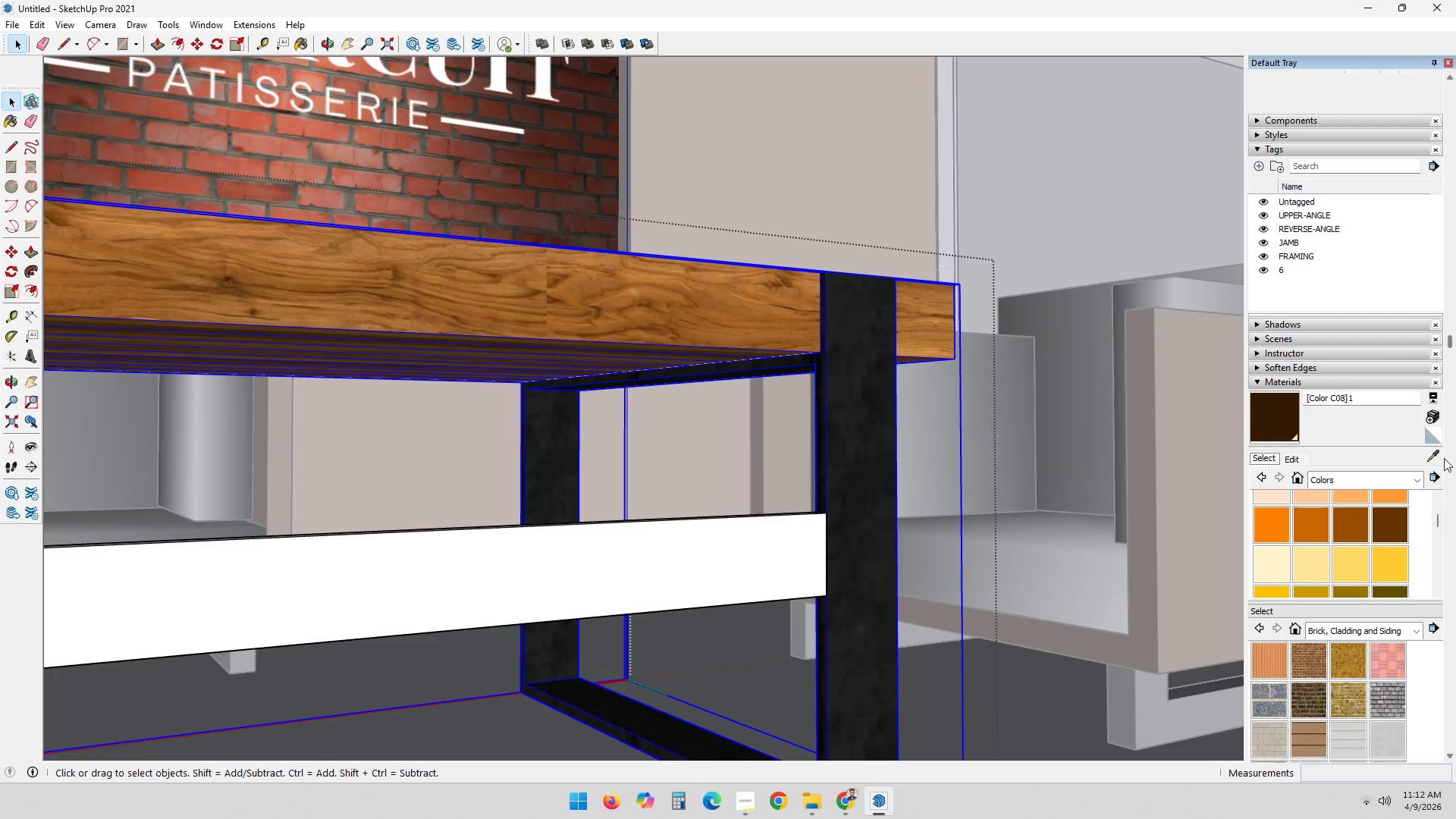 
left_click_drag(start_coordinate=[1430, 457], to_coordinate=[1426, 456])
 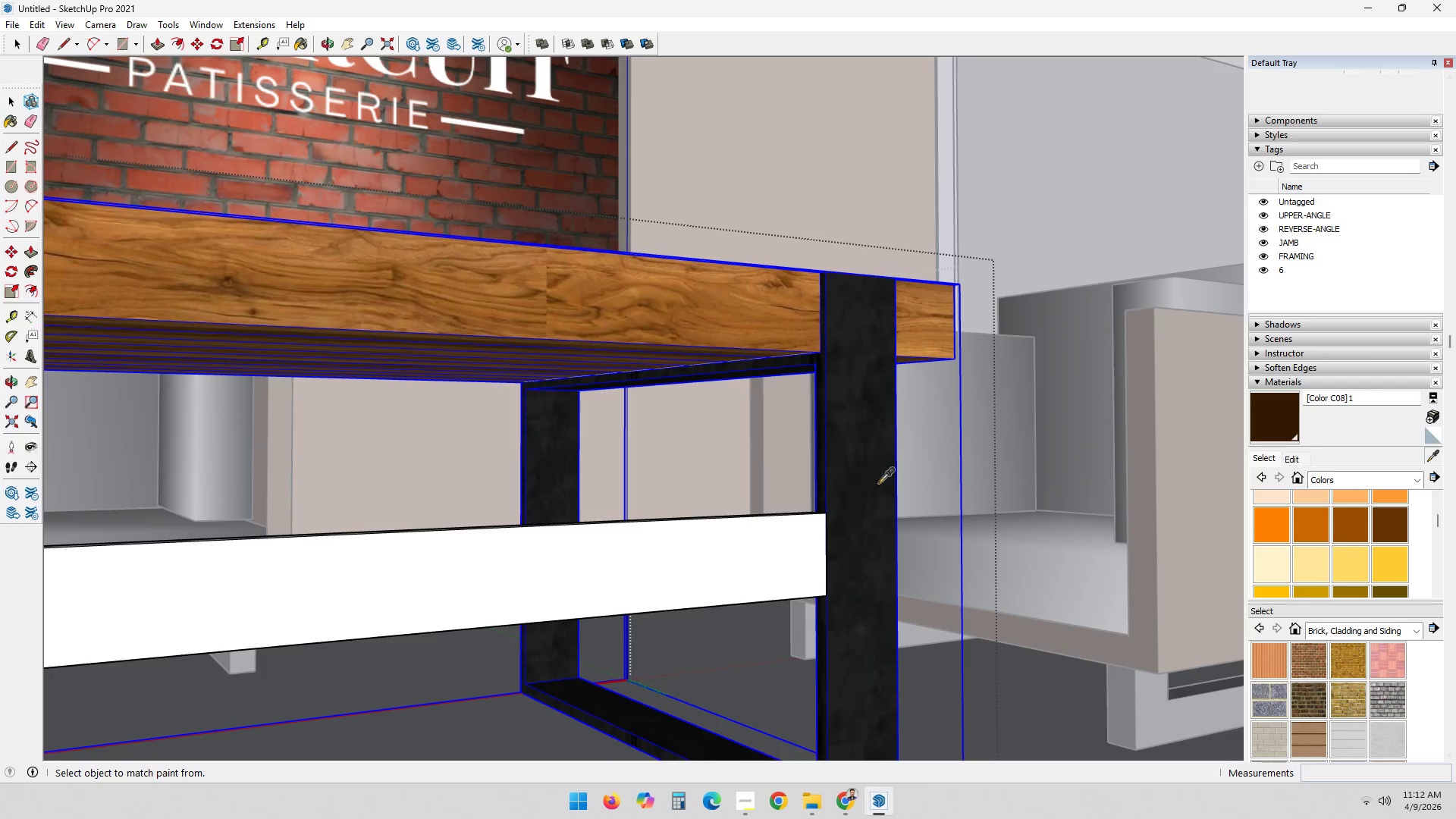 
left_click([875, 483])
 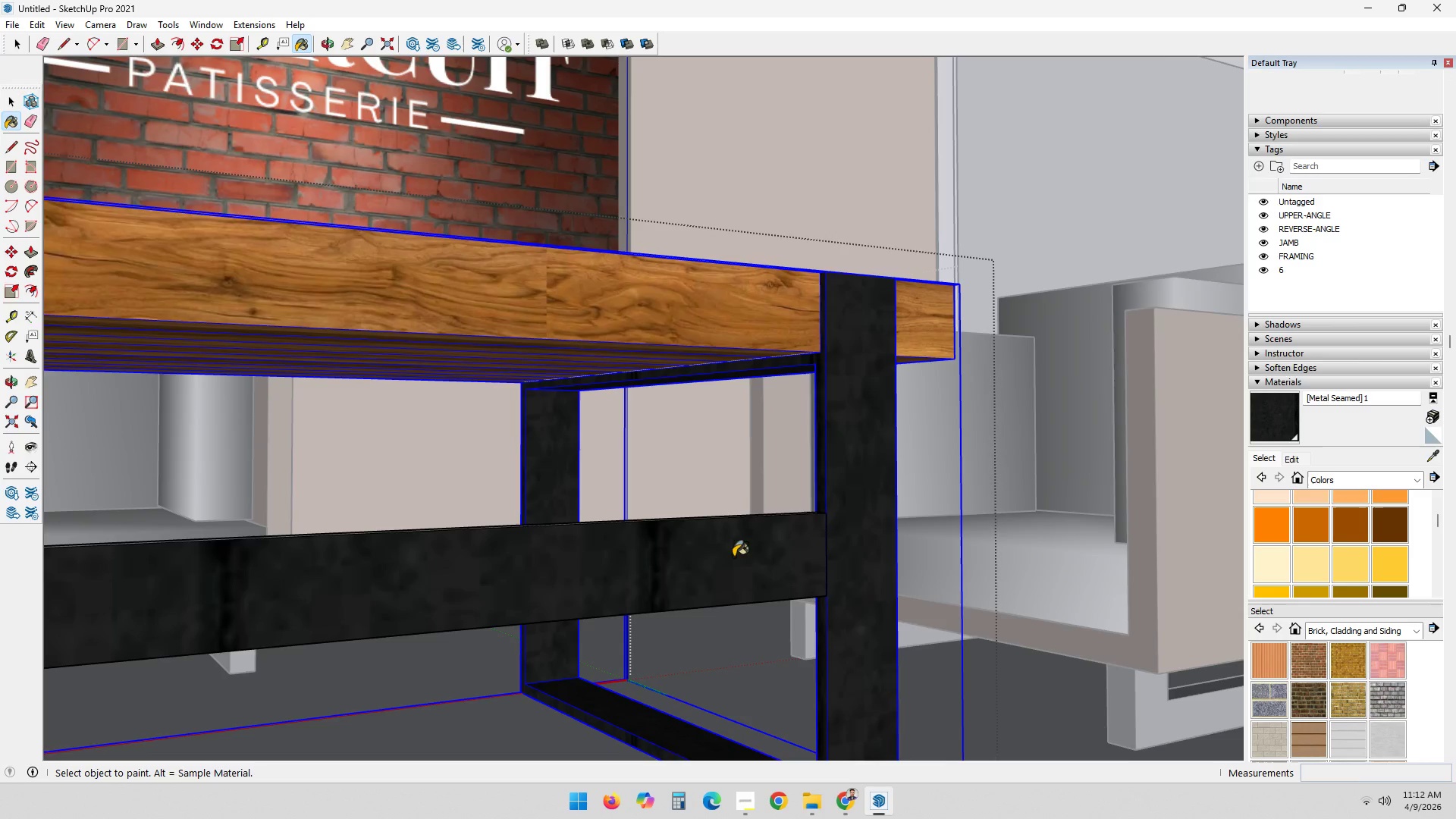 
scroll: coordinate [739, 550], scroll_direction: down, amount: 2.0
 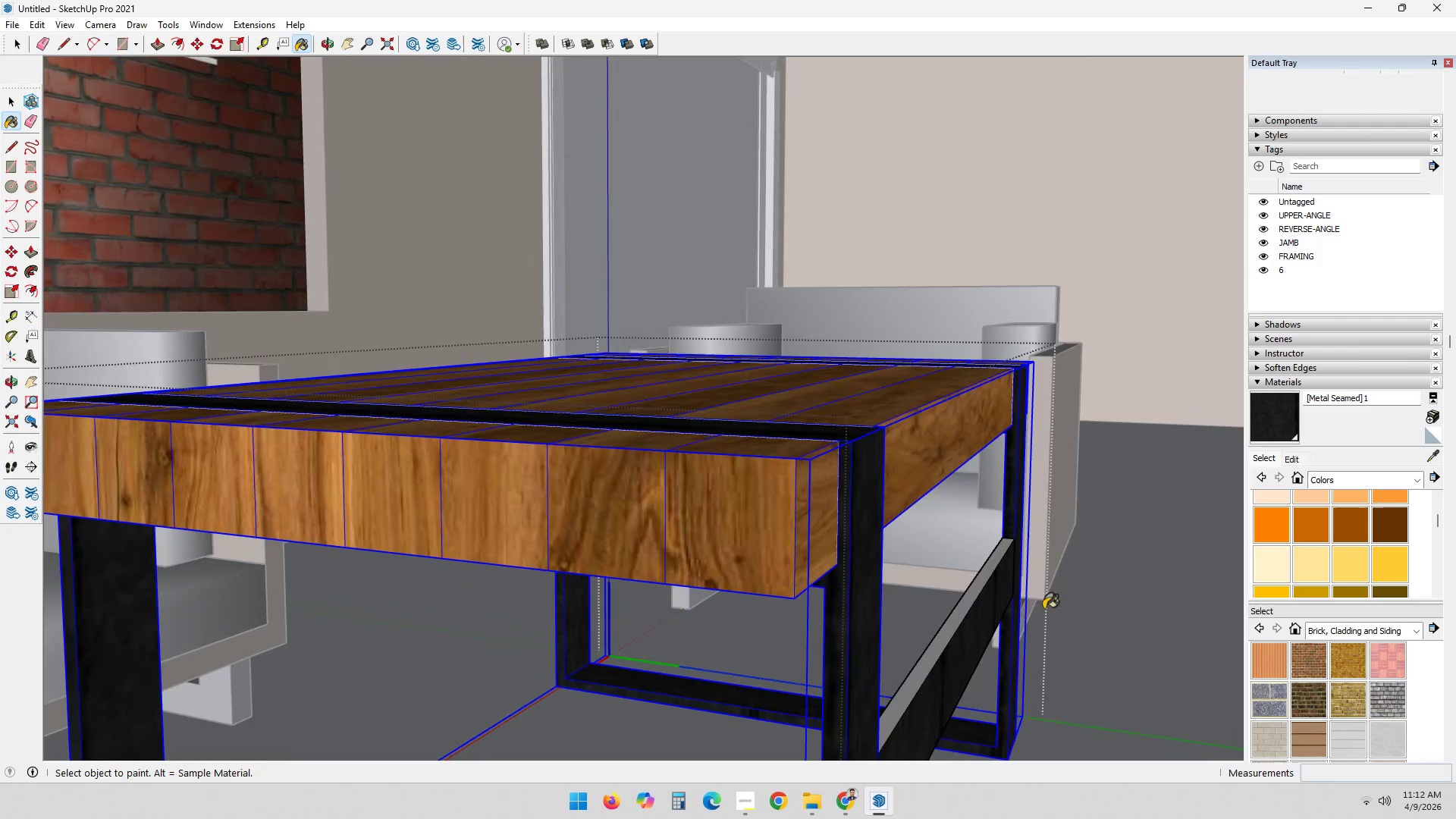 
scroll: coordinate [984, 588], scroll_direction: up, amount: 1.0
 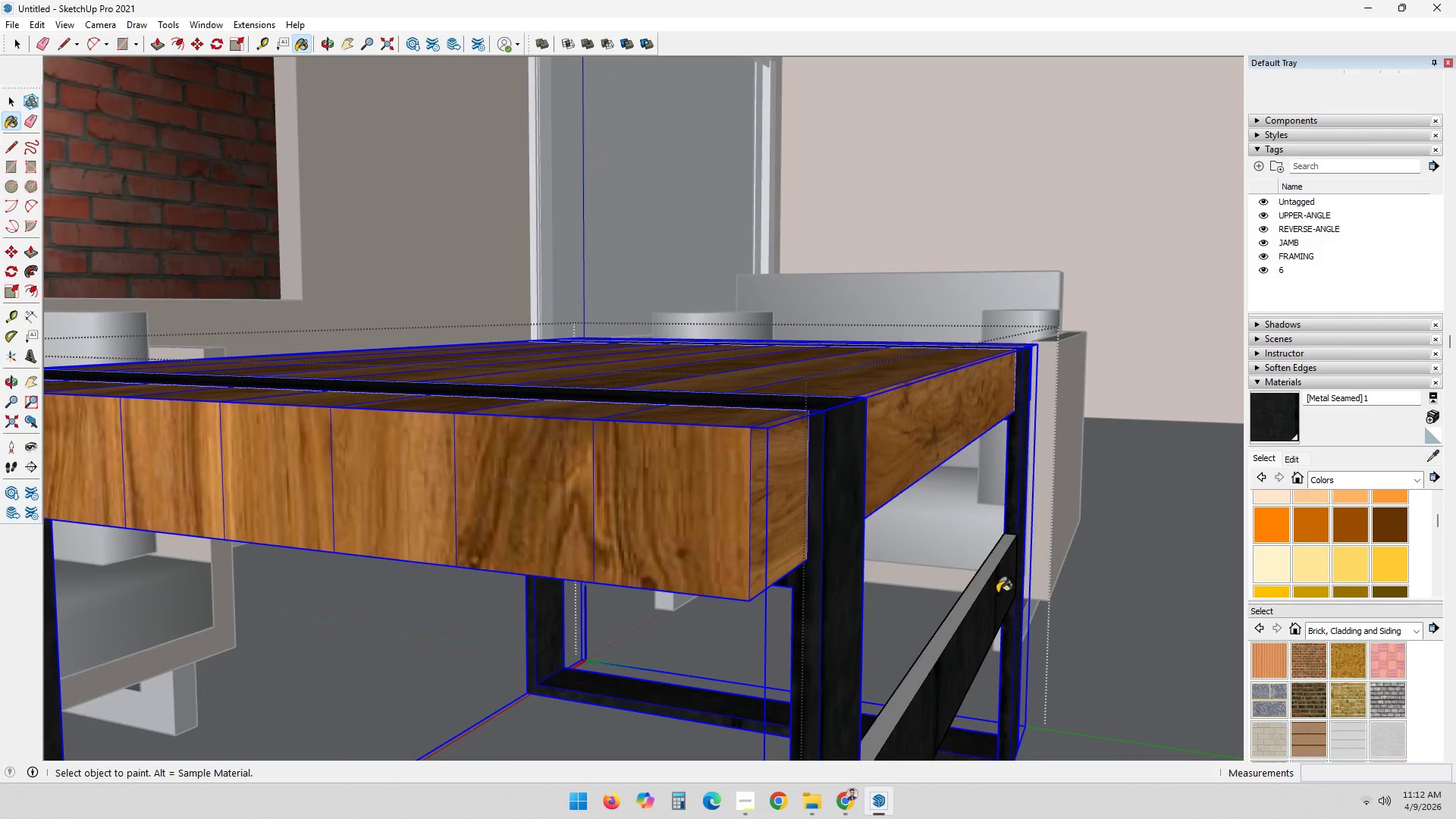 
key(Control+ControlLeft)
 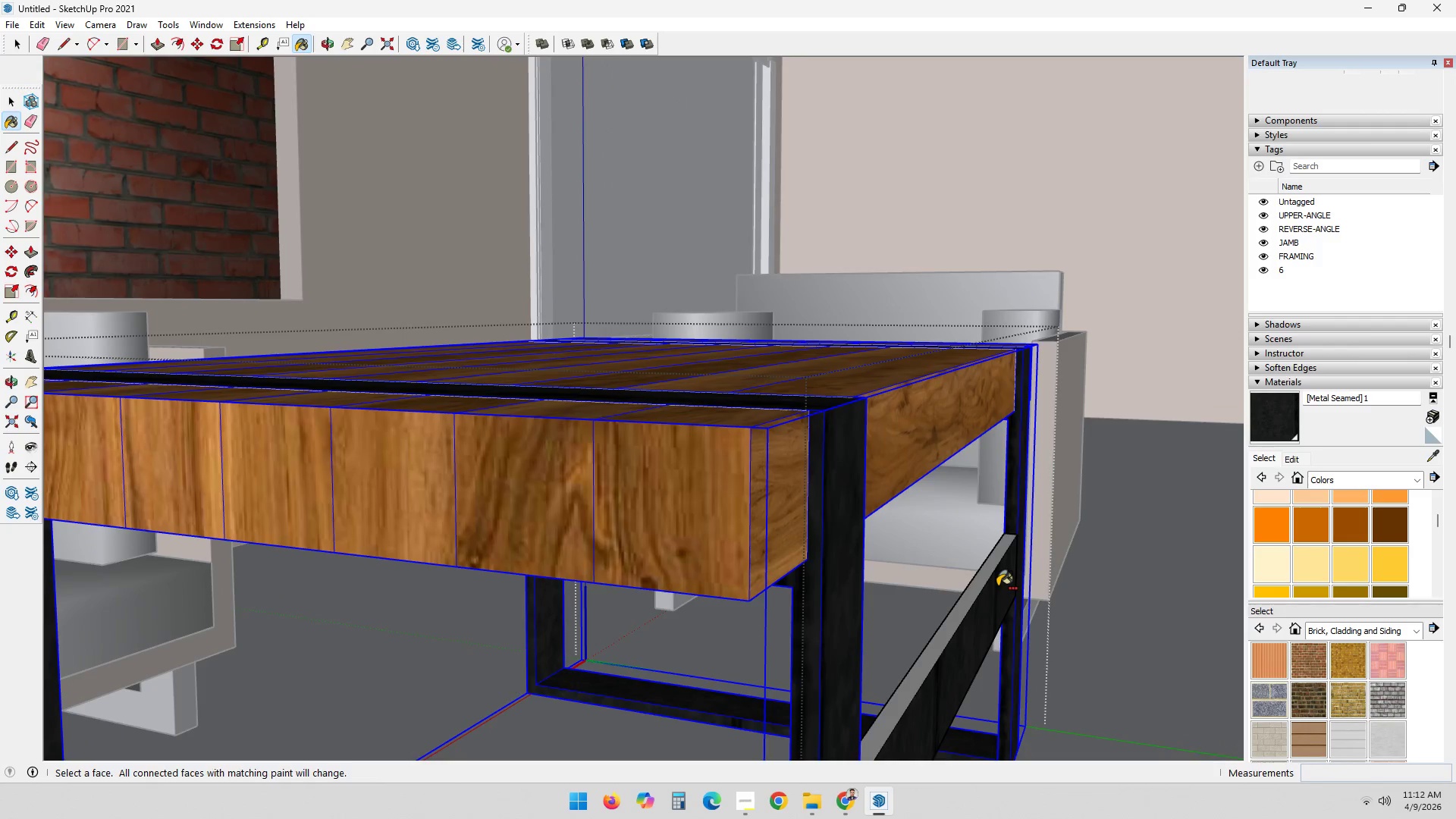 
key(Control+Shift+ShiftLeft)
 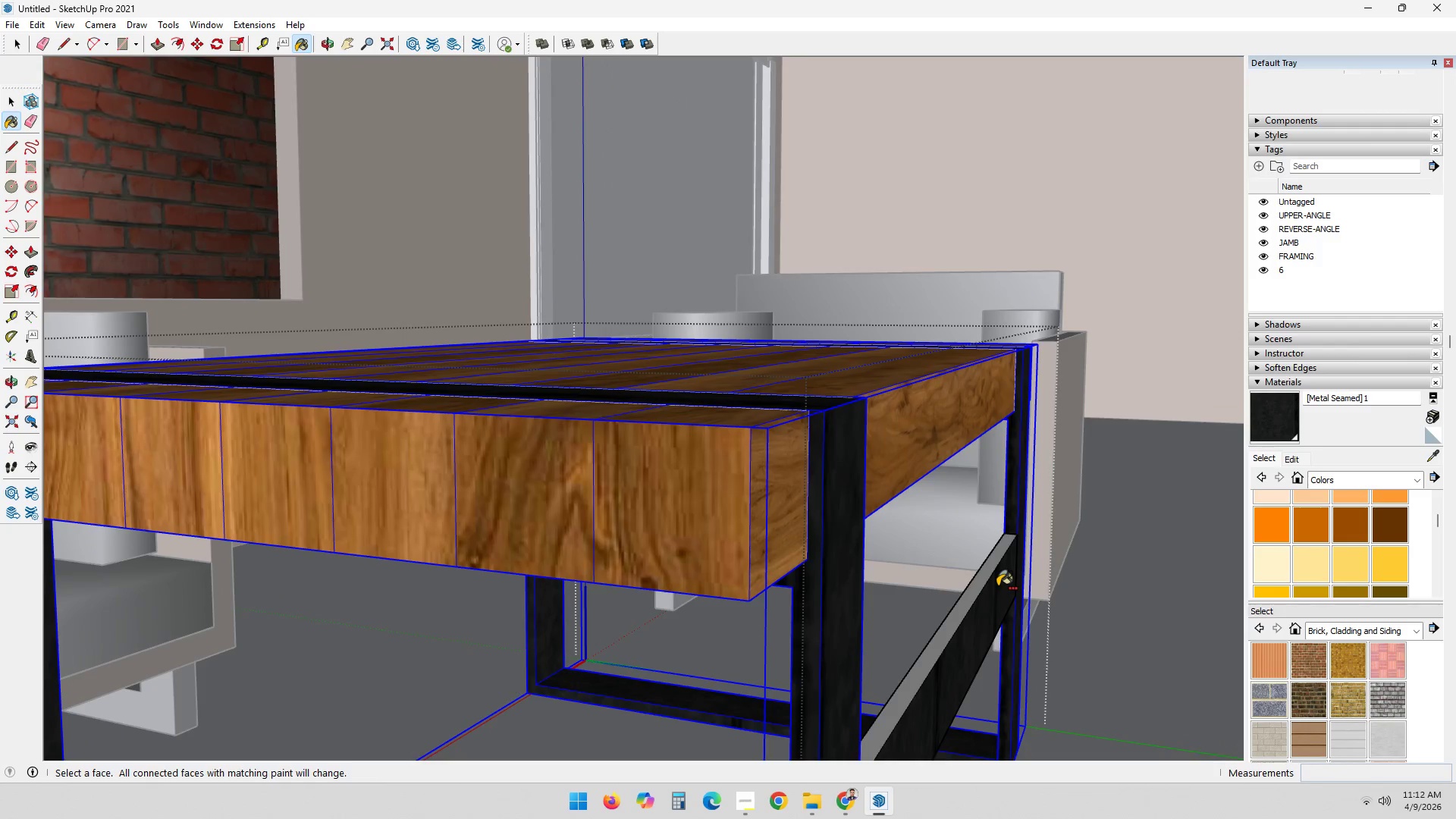 
key(Control+Shift+Z)
 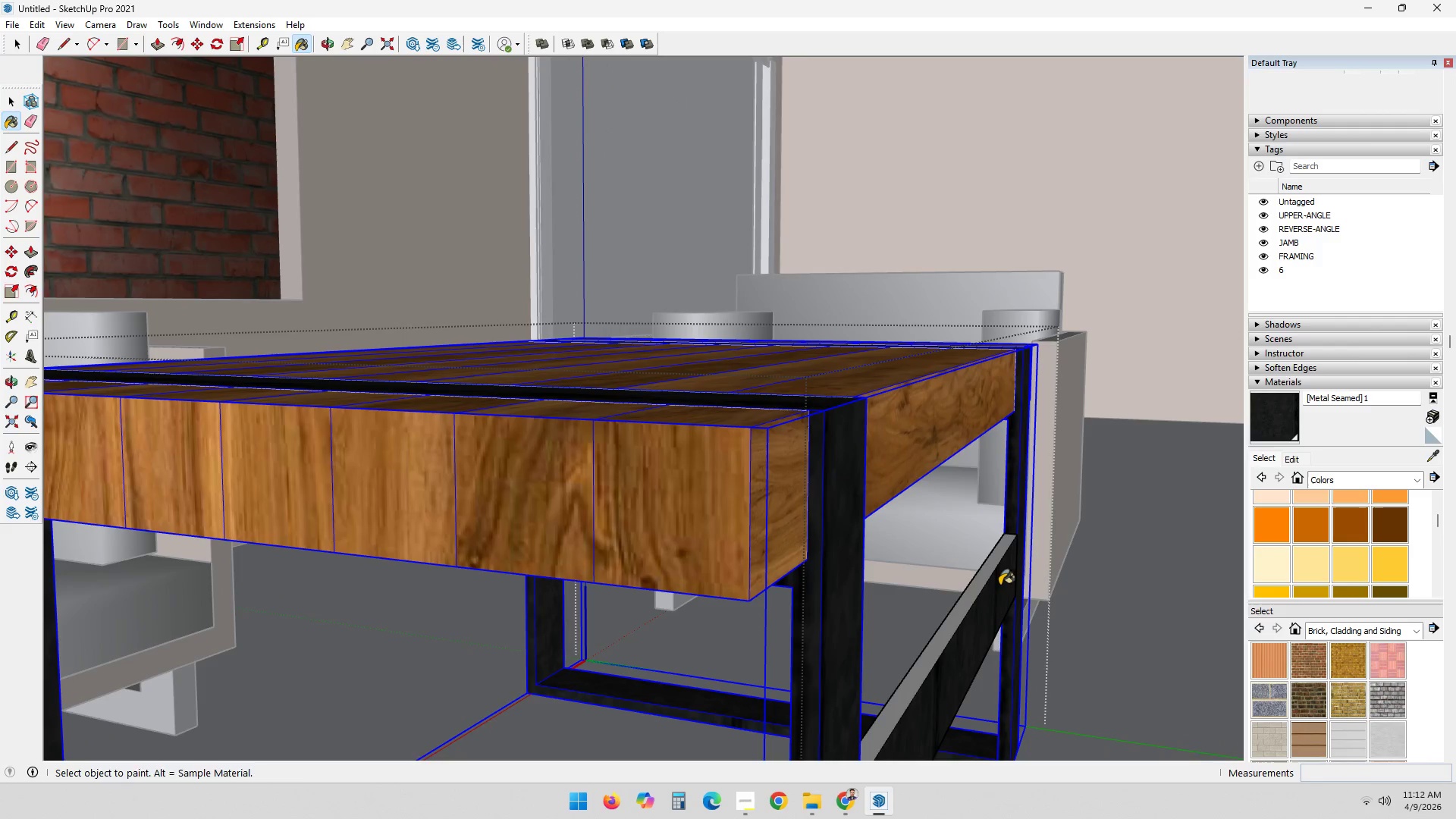 
key(Control+ControlLeft)
 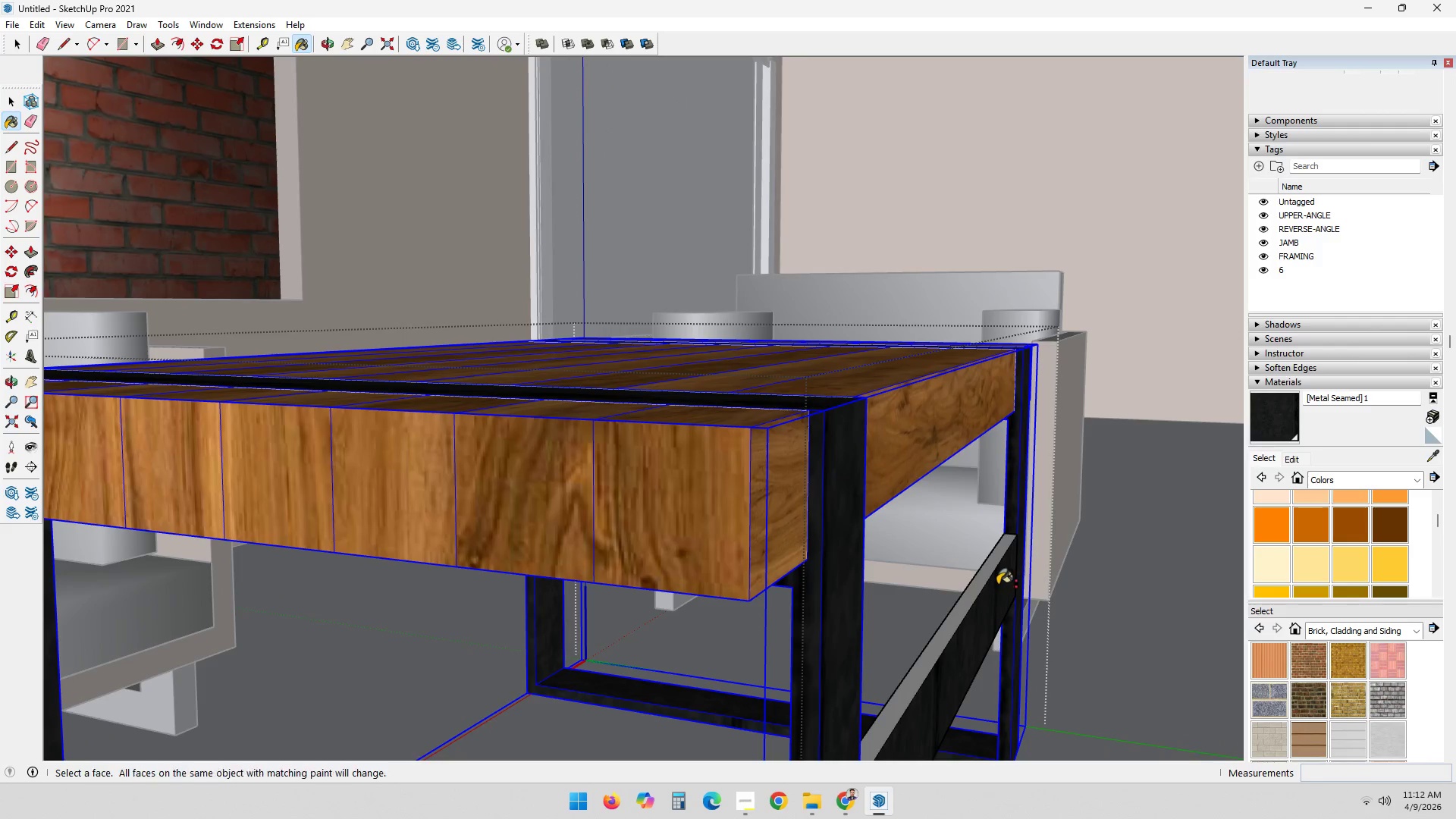 
key(Control+Shift+ShiftLeft)
 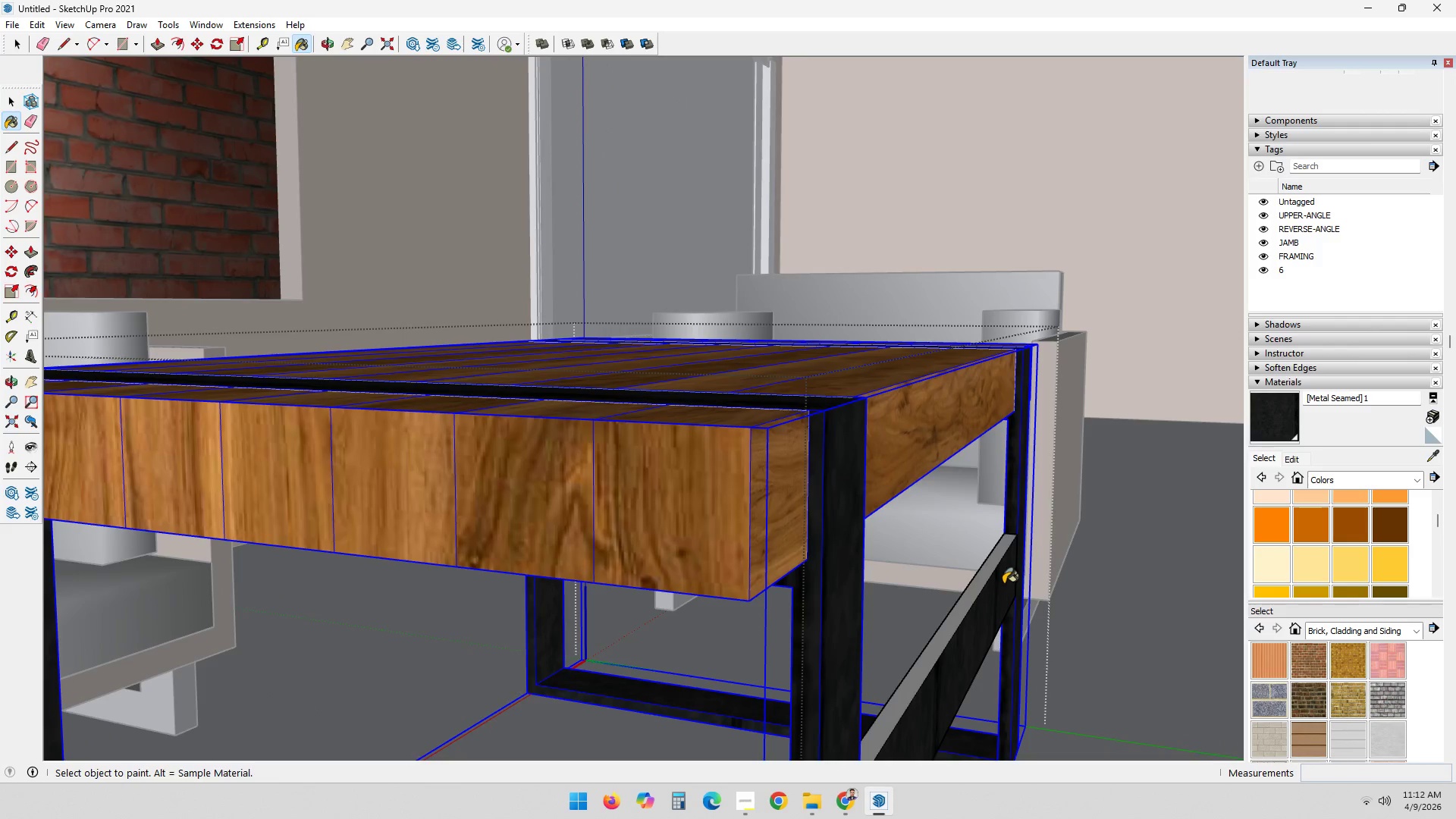 
key(Control+ControlLeft)
 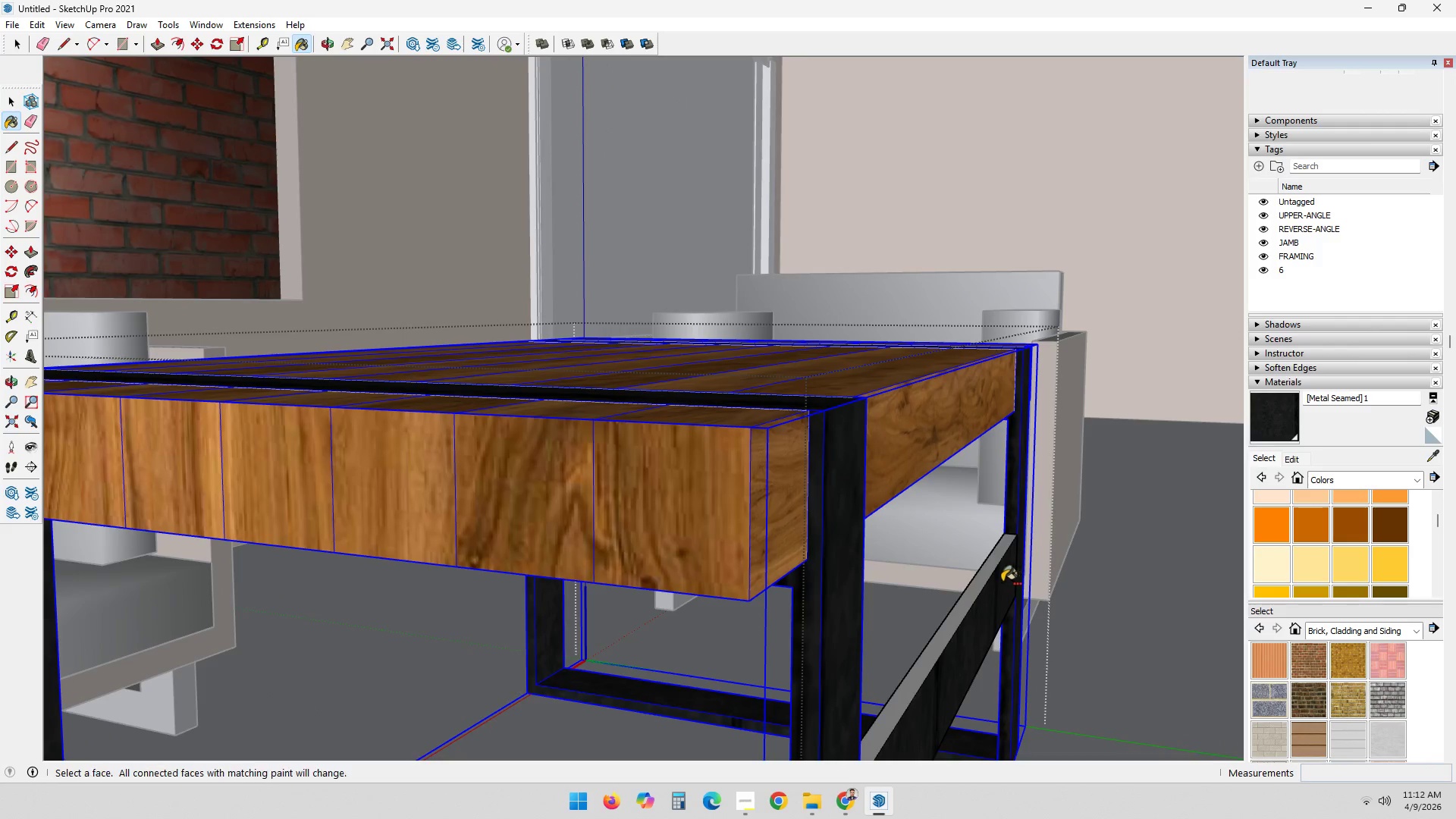 
key(Control+Z)
 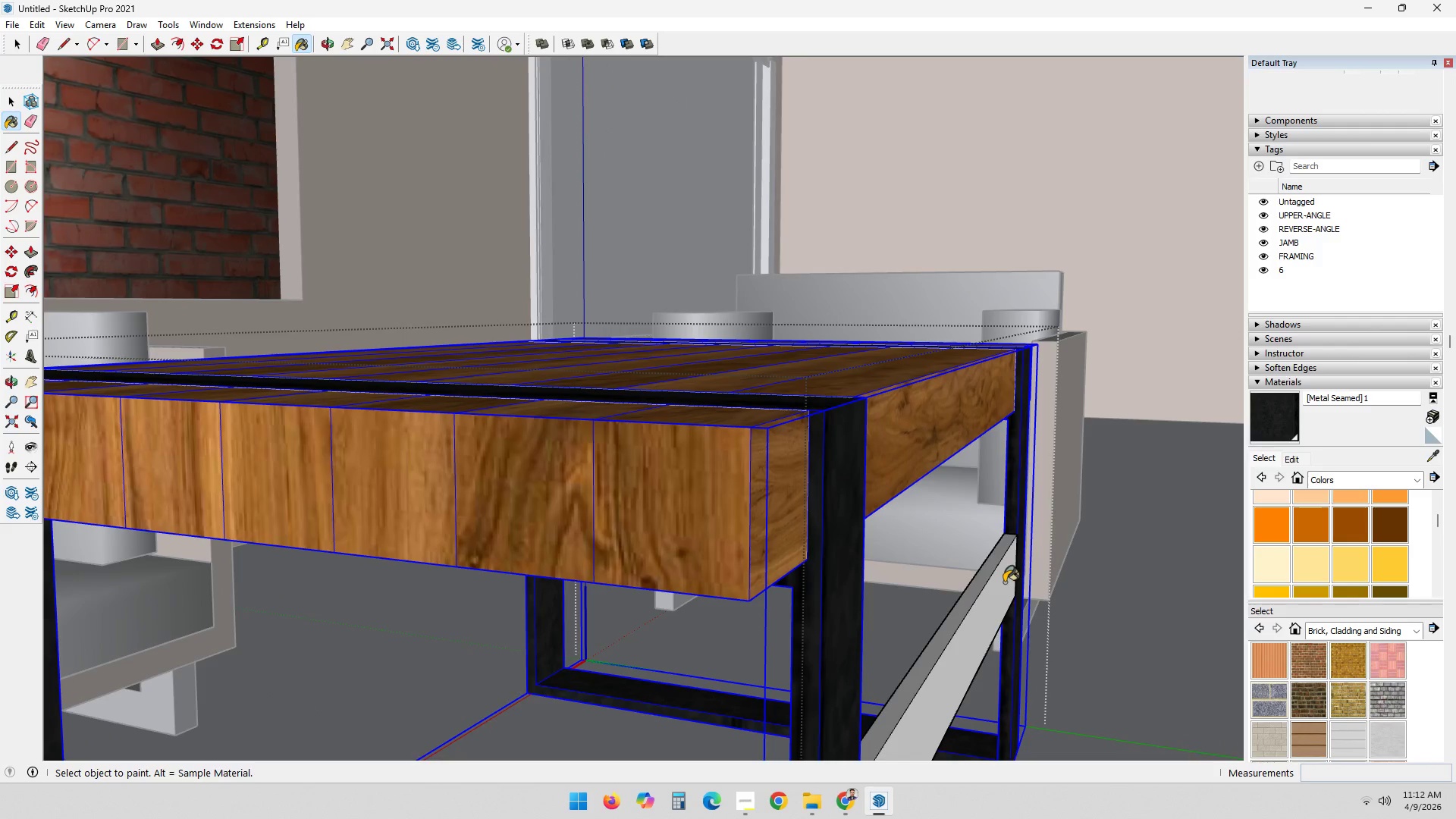 
key(Space)
 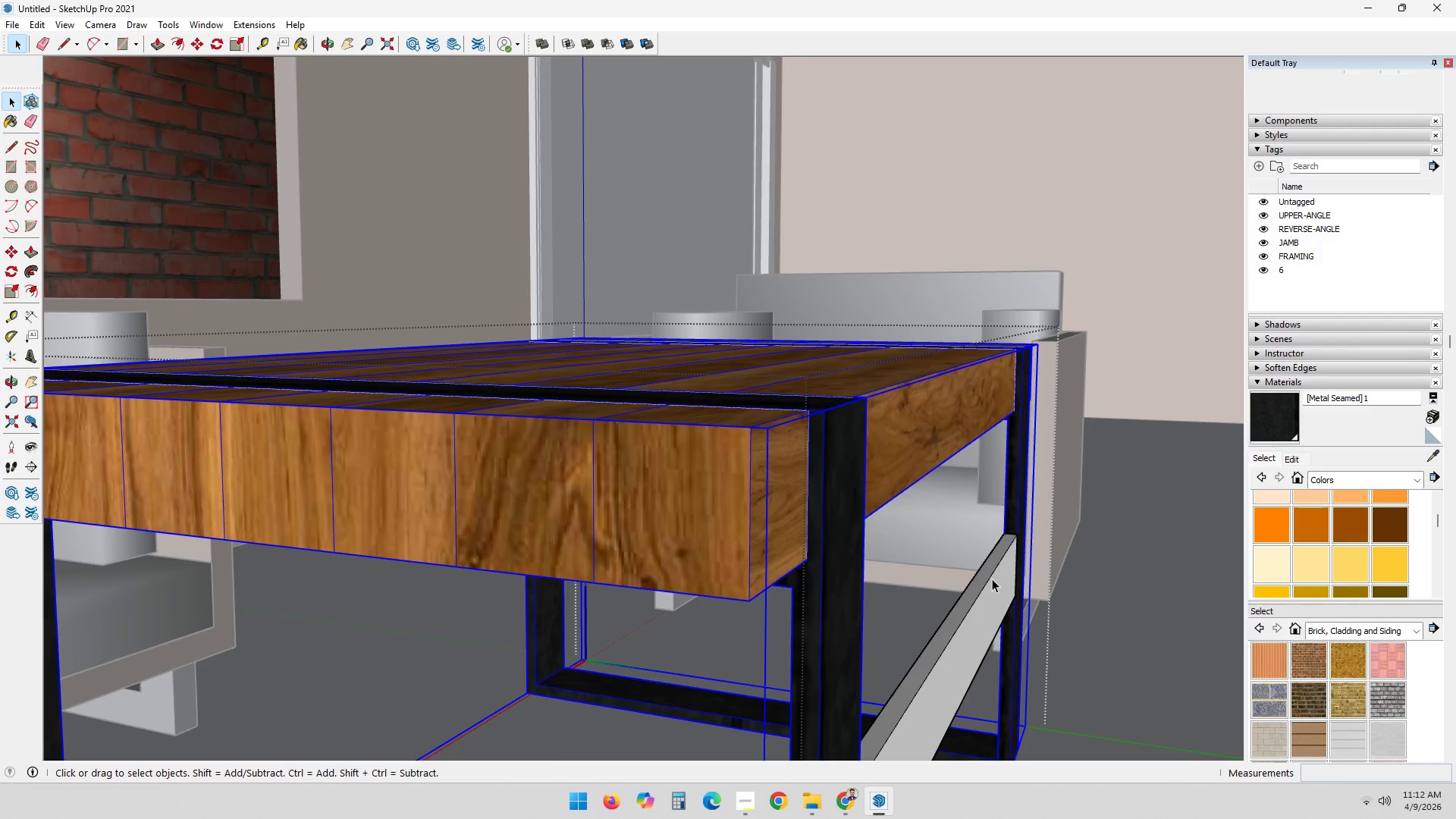 
double_click([992, 579])
 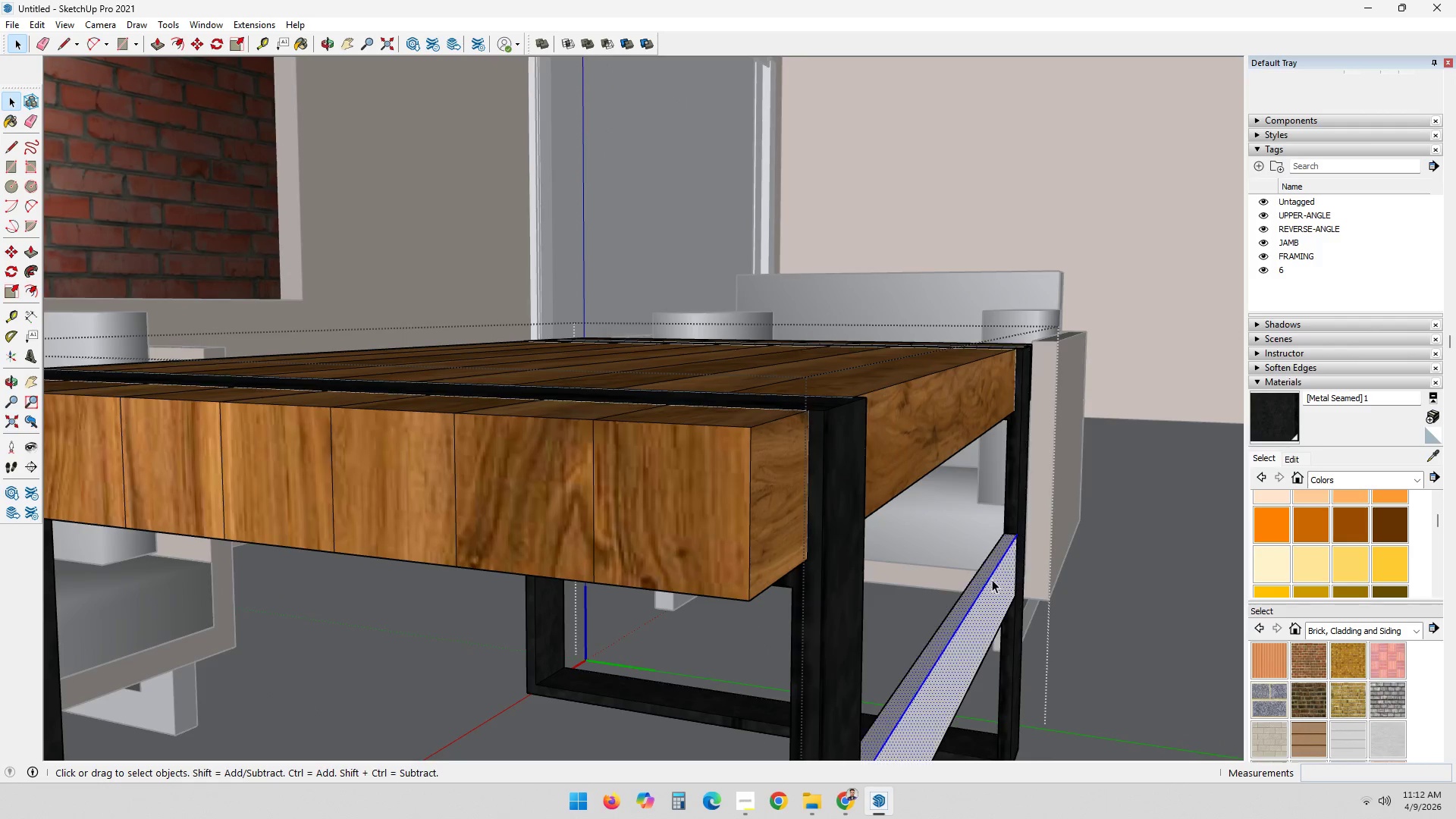 
triple_click([992, 579])
 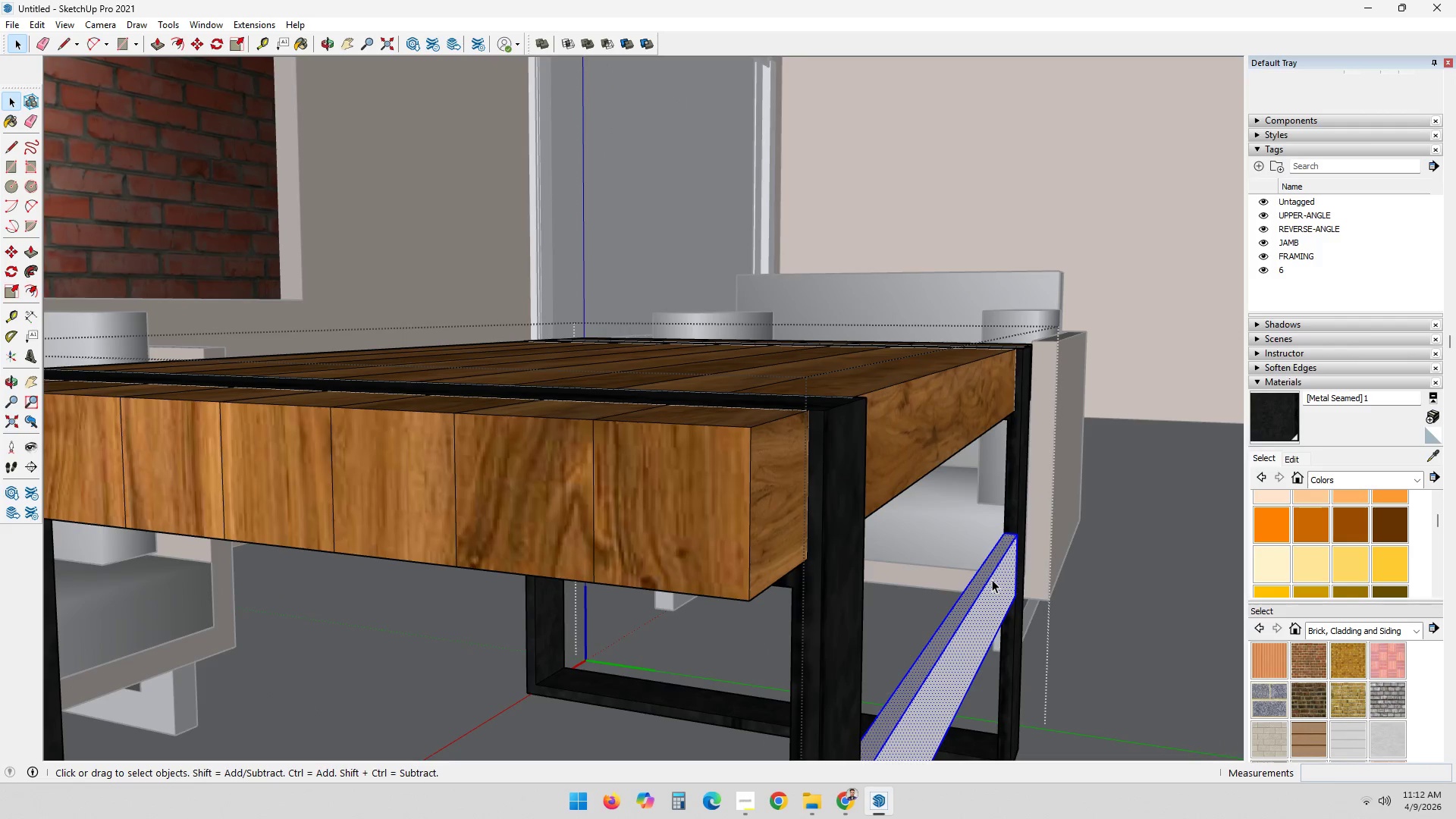 
triple_click([992, 579])
 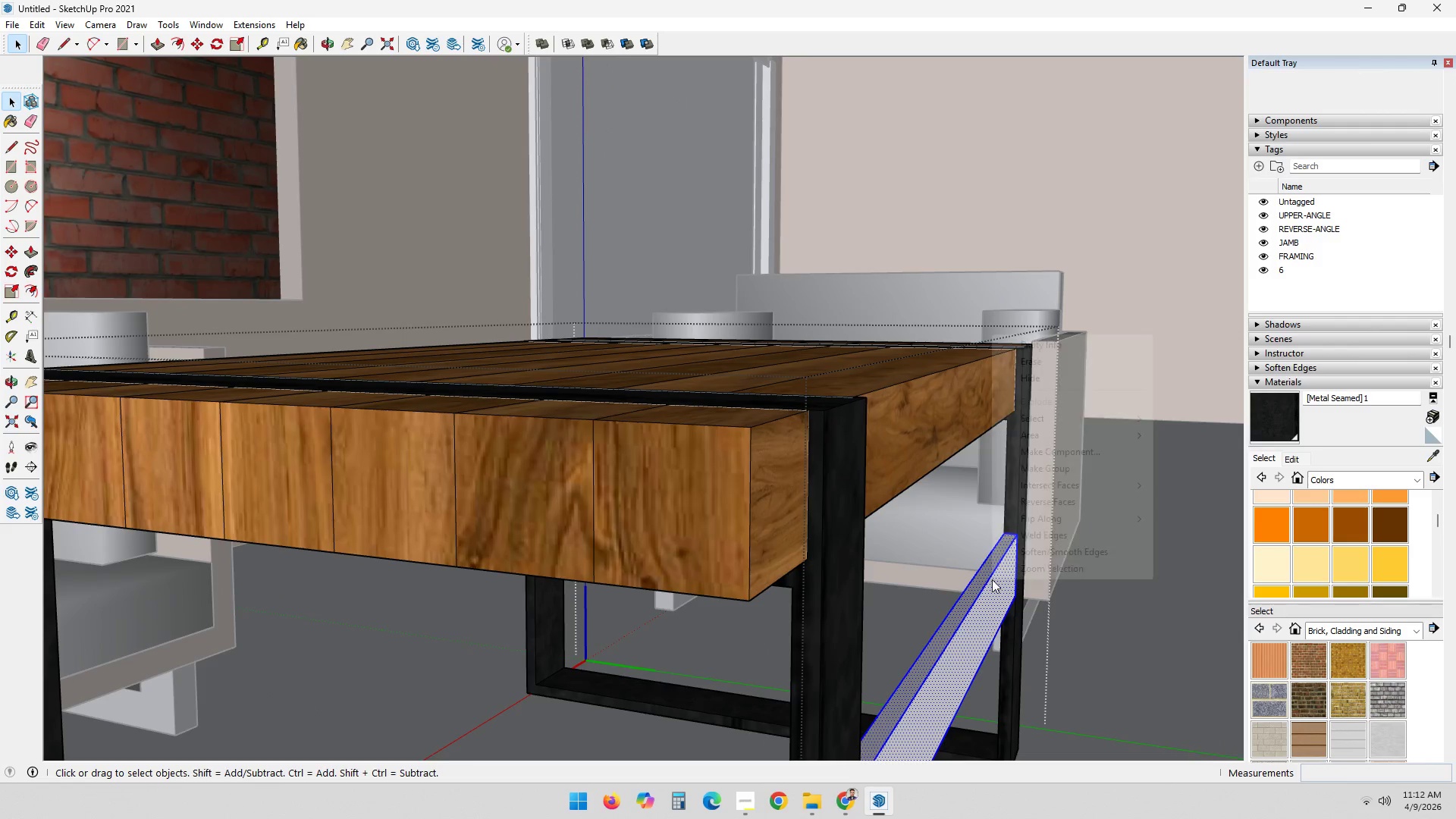 
right_click([992, 579])
 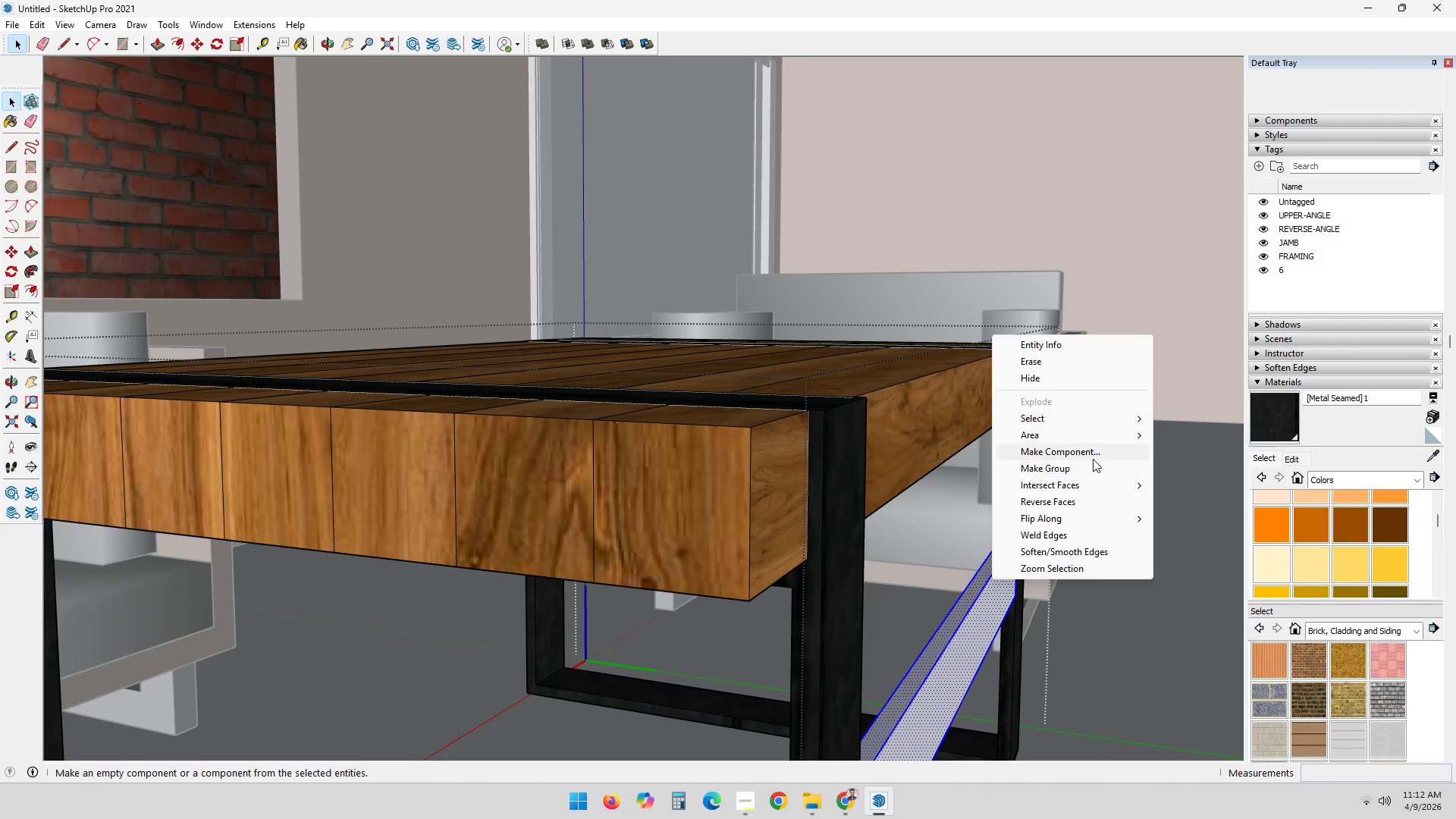 
left_click([1091, 466])
 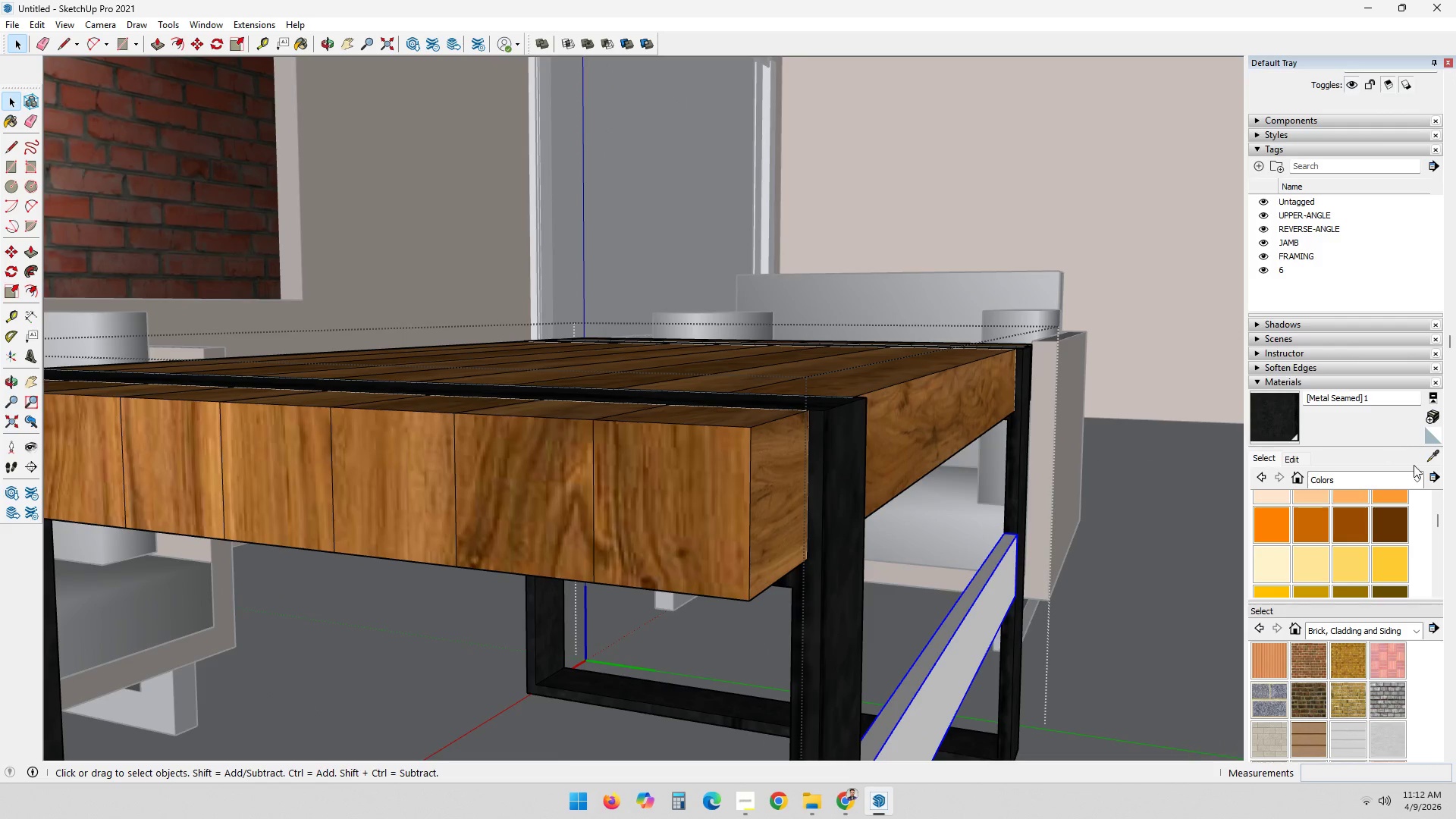 
left_click([1439, 454])
 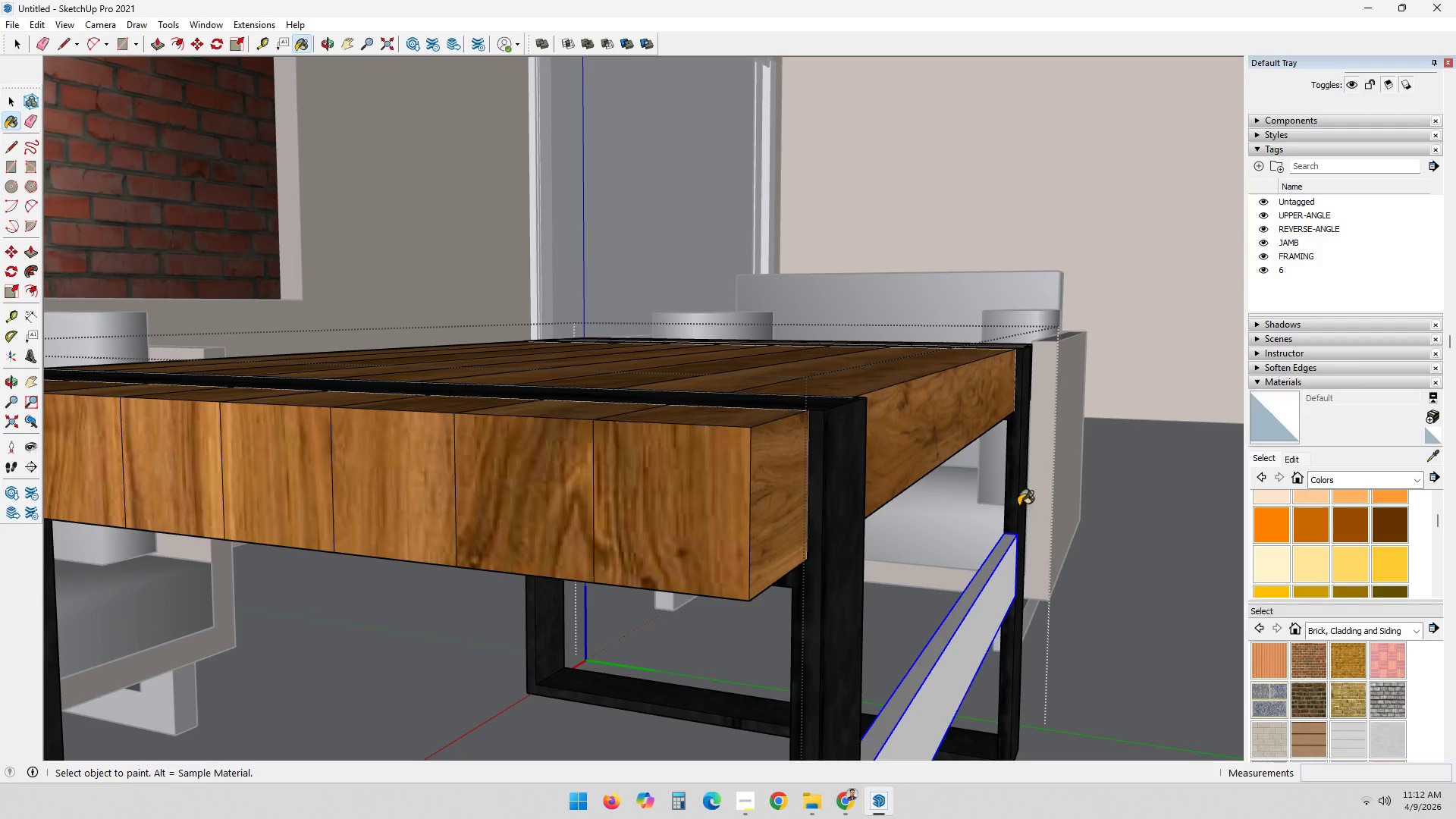 
double_click([996, 570])
 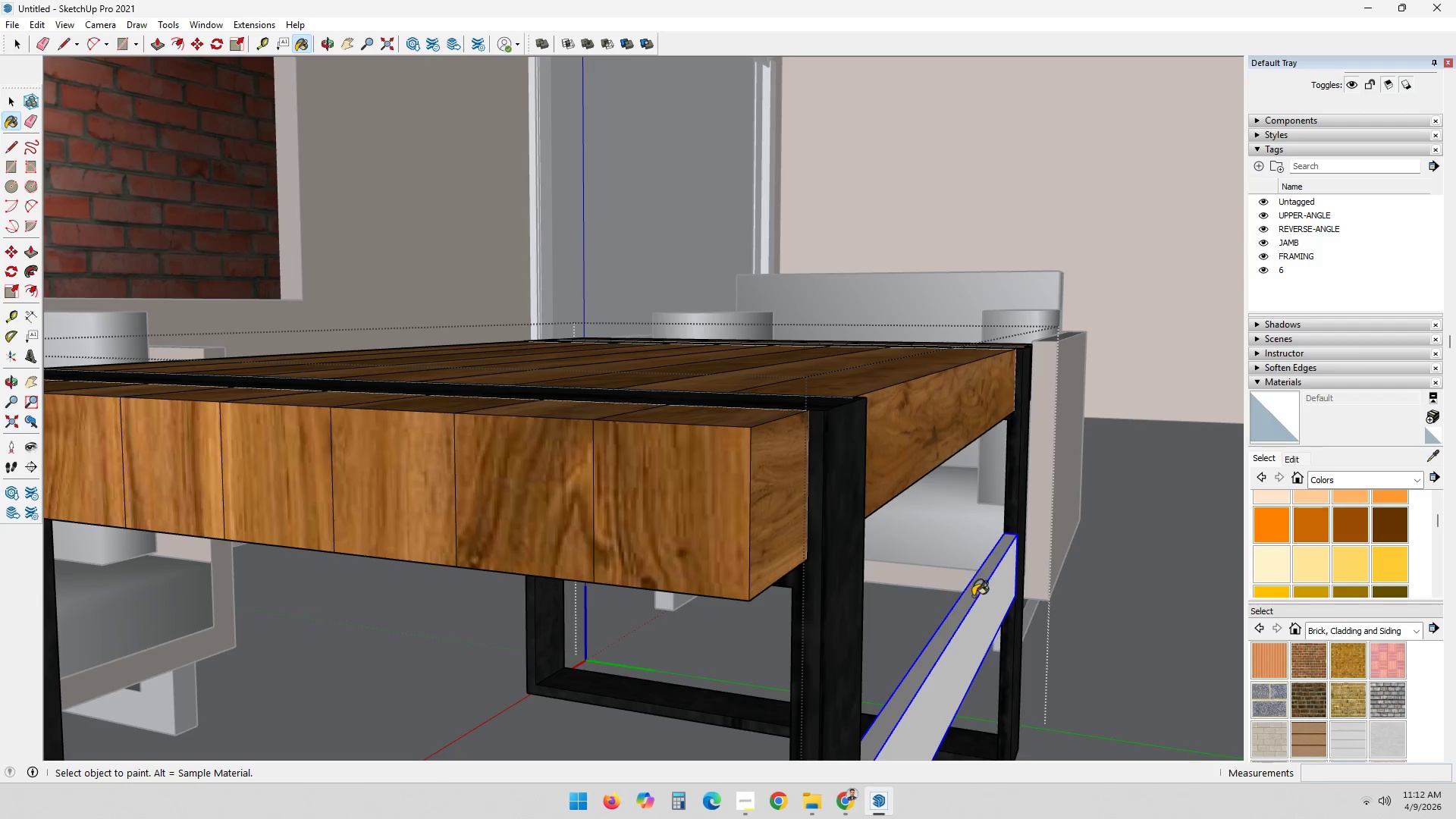 
left_click([974, 605])
 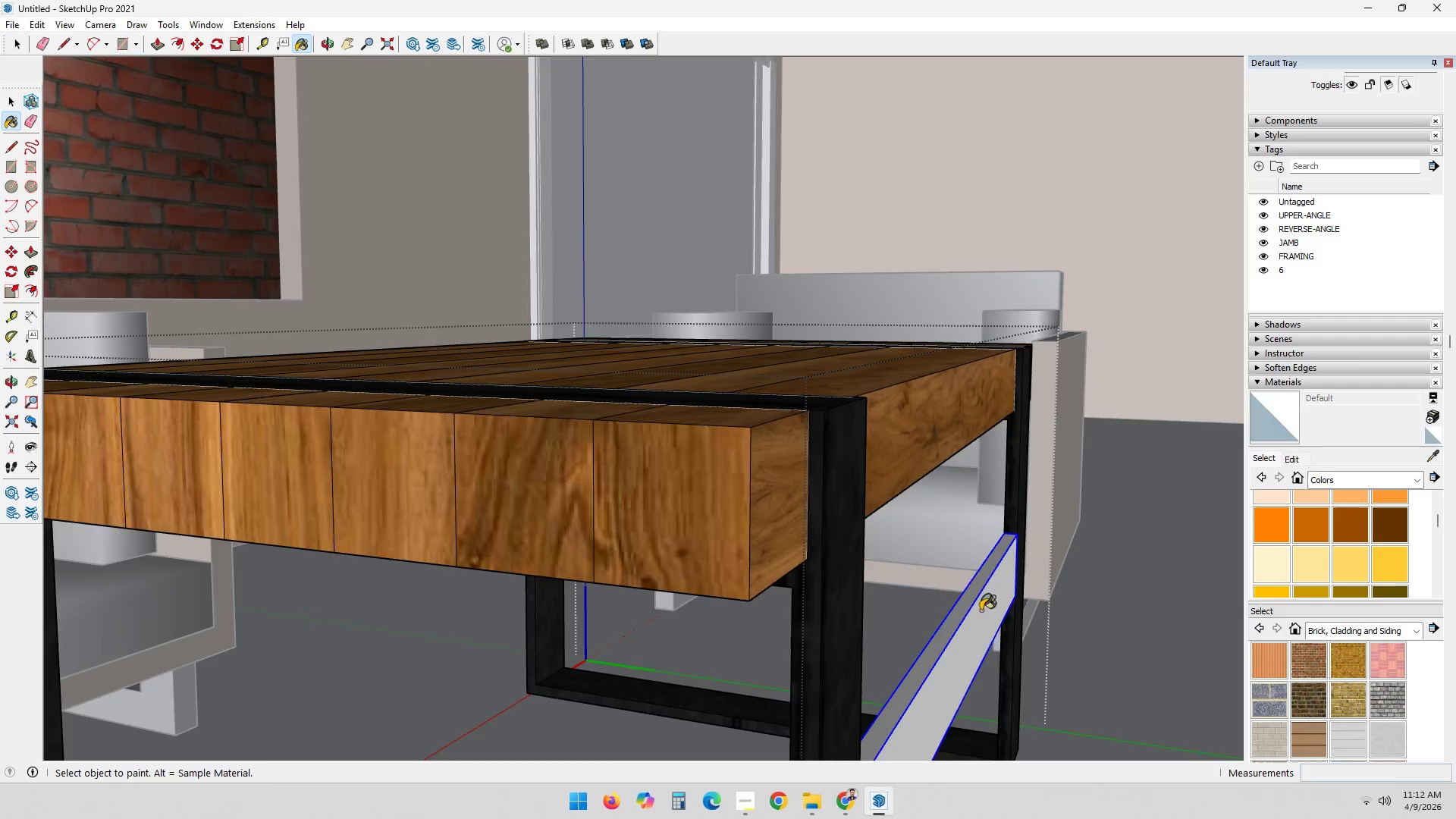 
scroll: coordinate [1027, 607], scroll_direction: up, amount: 1.0
 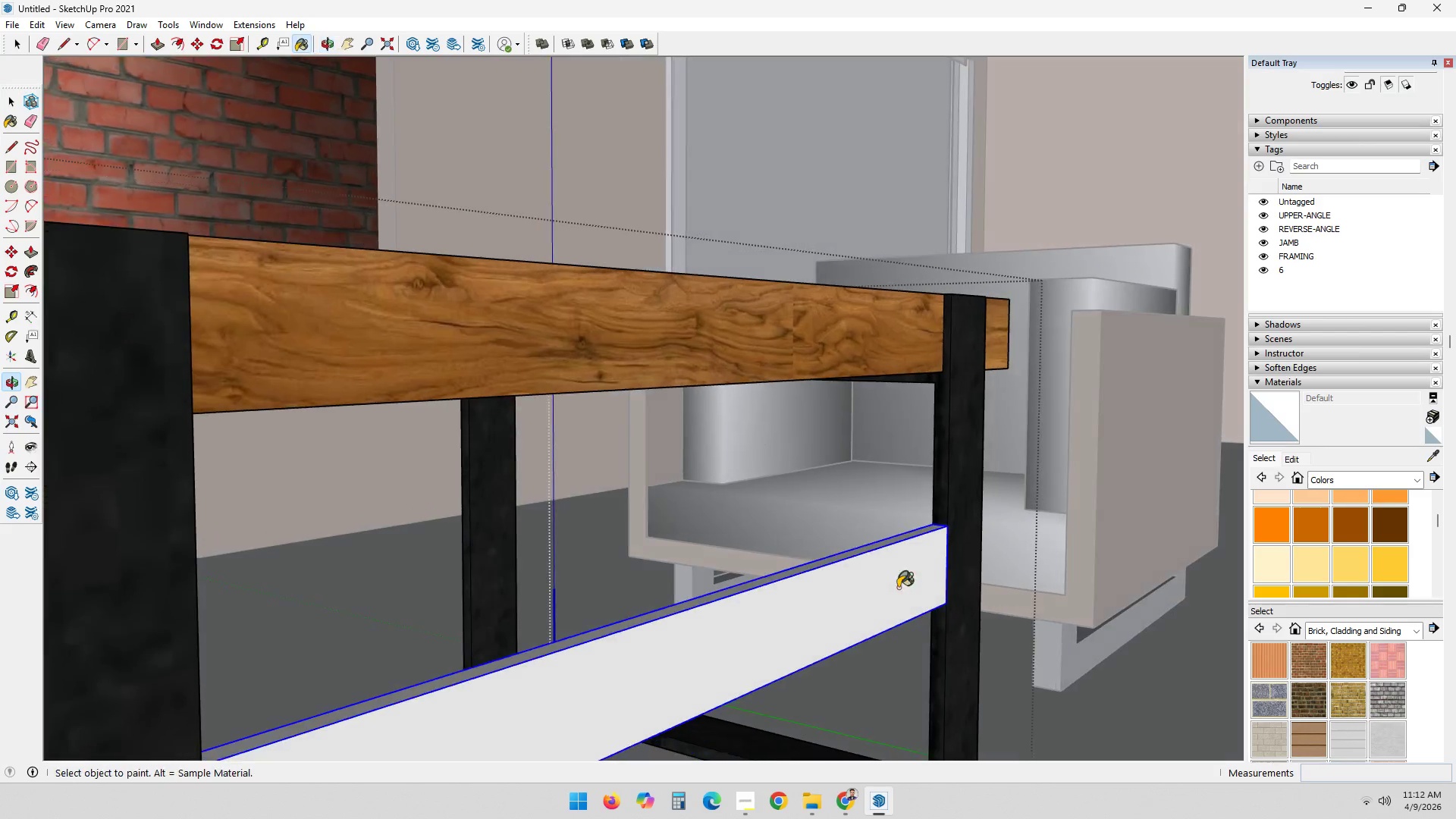 
key(Space)
 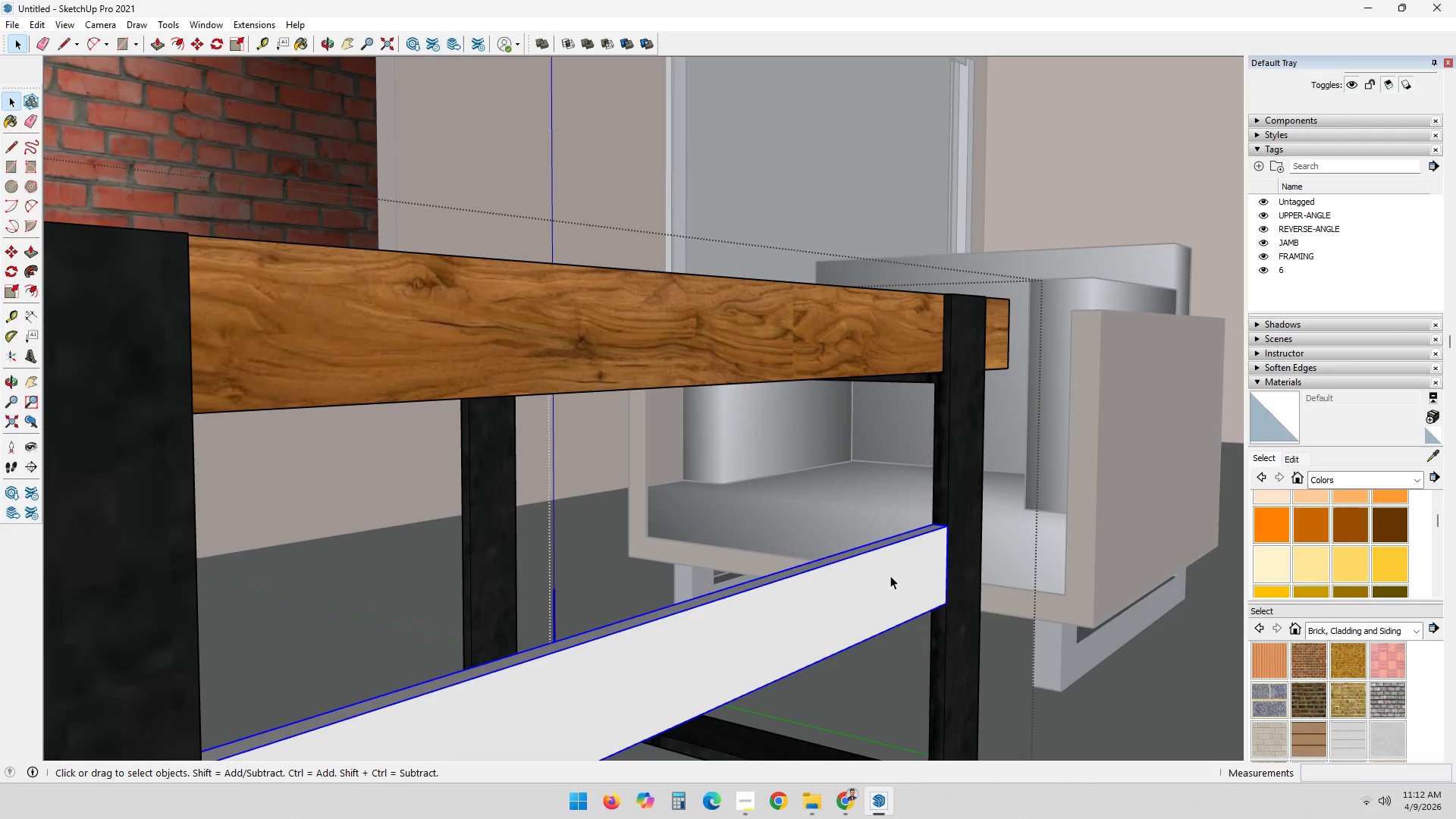 
double_click([882, 488])
 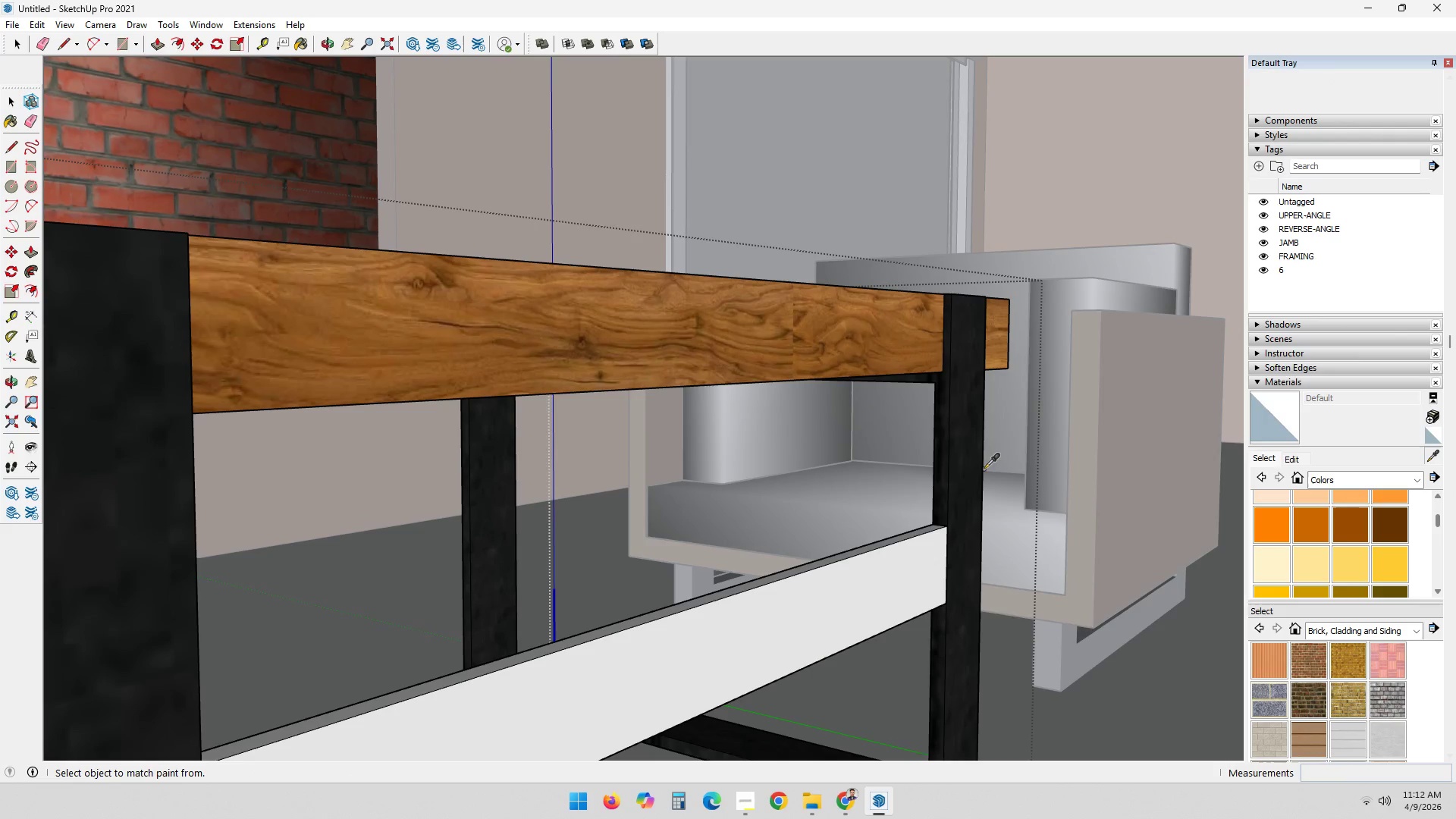 
double_click([893, 558])
 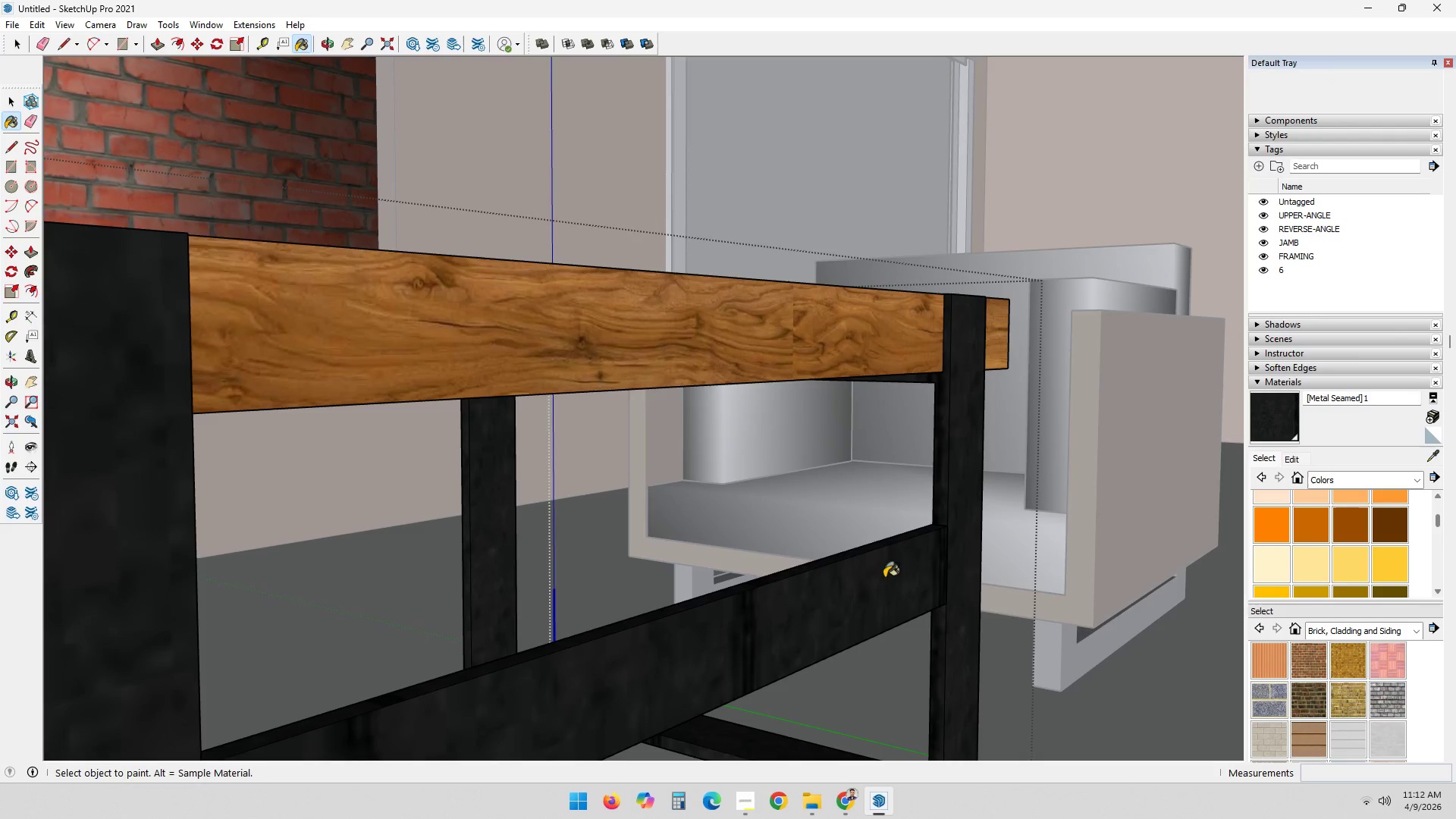 
scroll: coordinate [864, 611], scroll_direction: down, amount: 1.0
 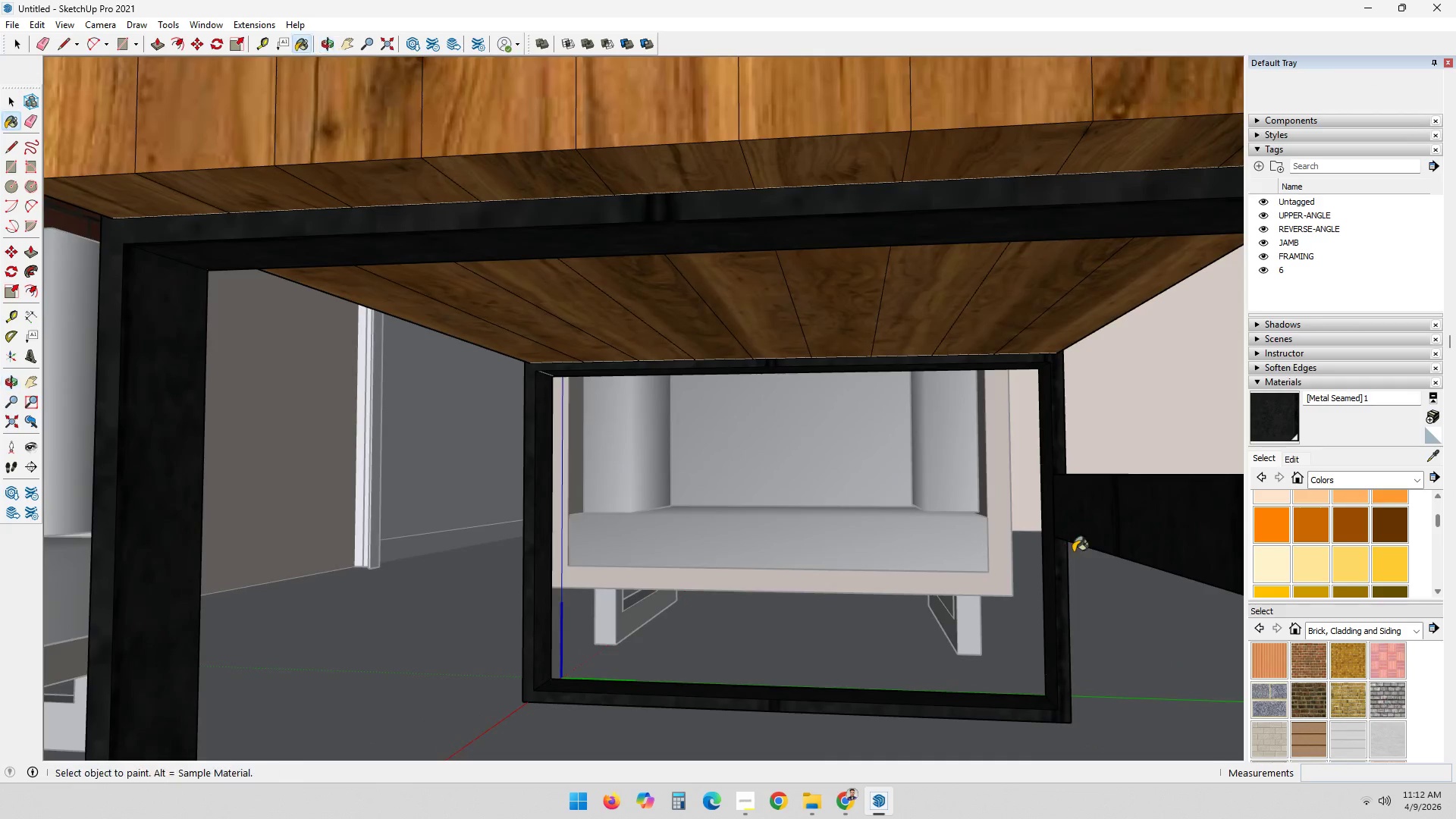 
key(Space)
 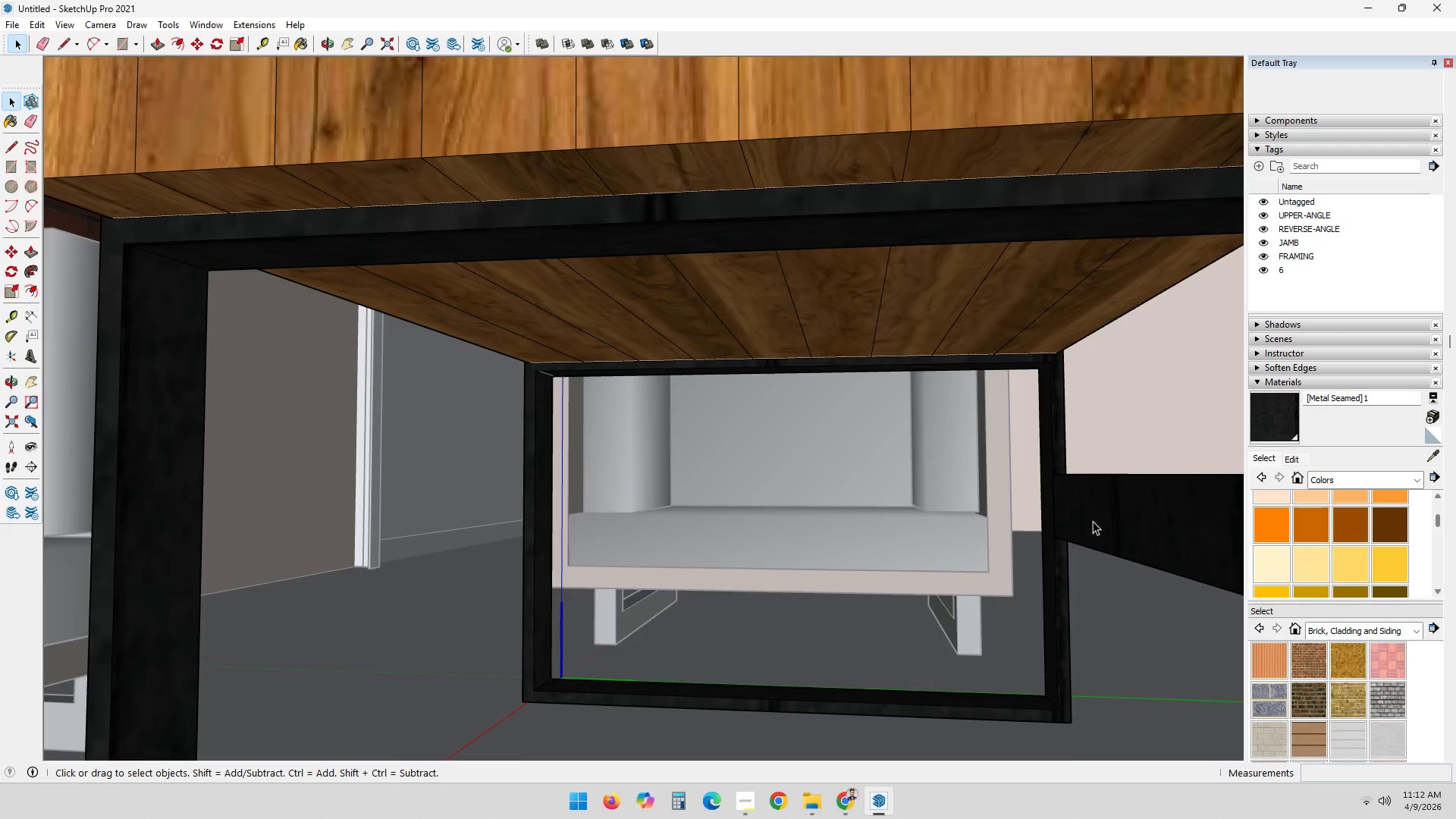 
scroll: coordinate [686, 575], scroll_direction: down, amount: 13.0
 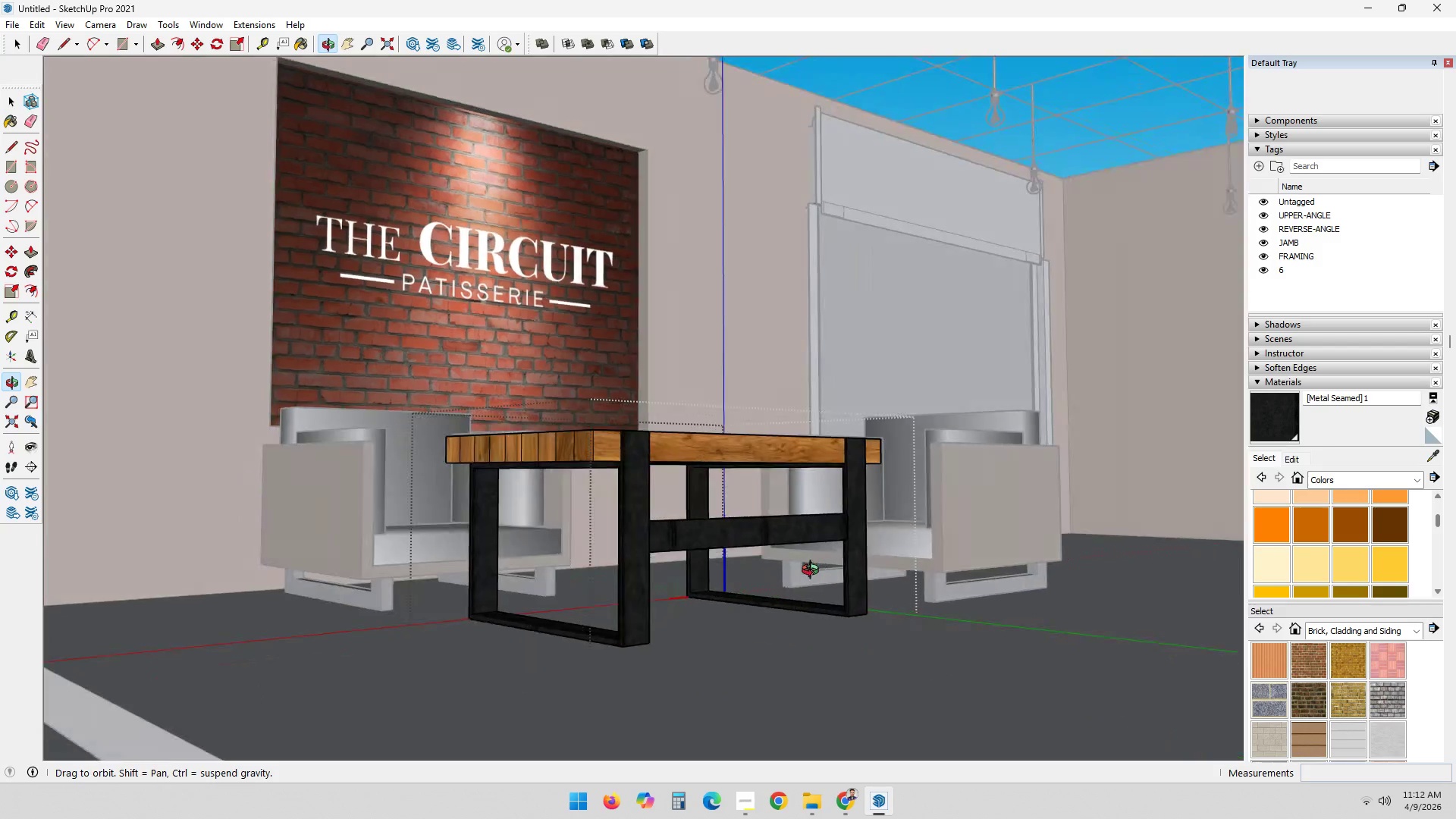 
scroll: coordinate [914, 551], scroll_direction: up, amount: 6.0
 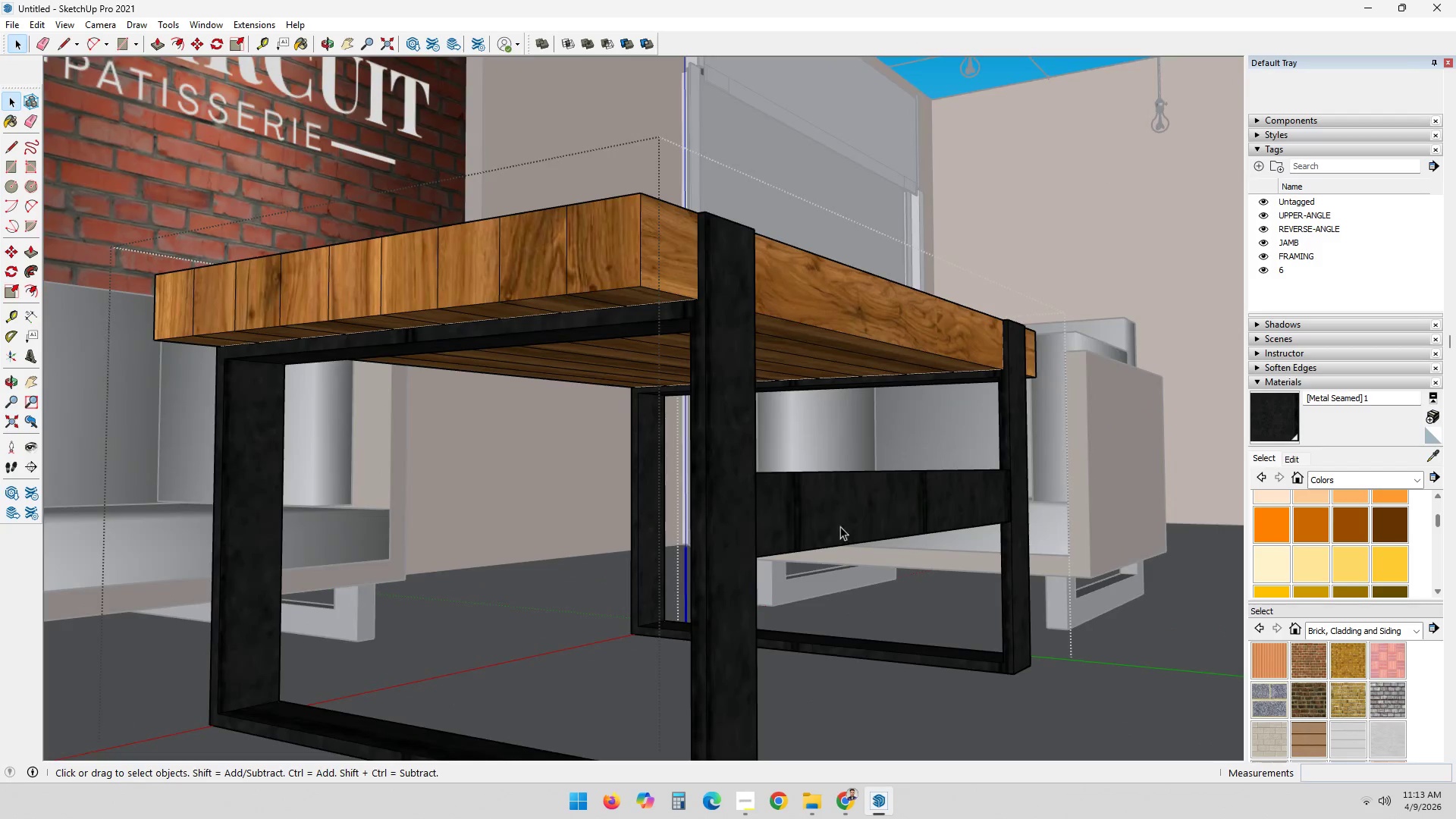 
left_click([824, 507])
 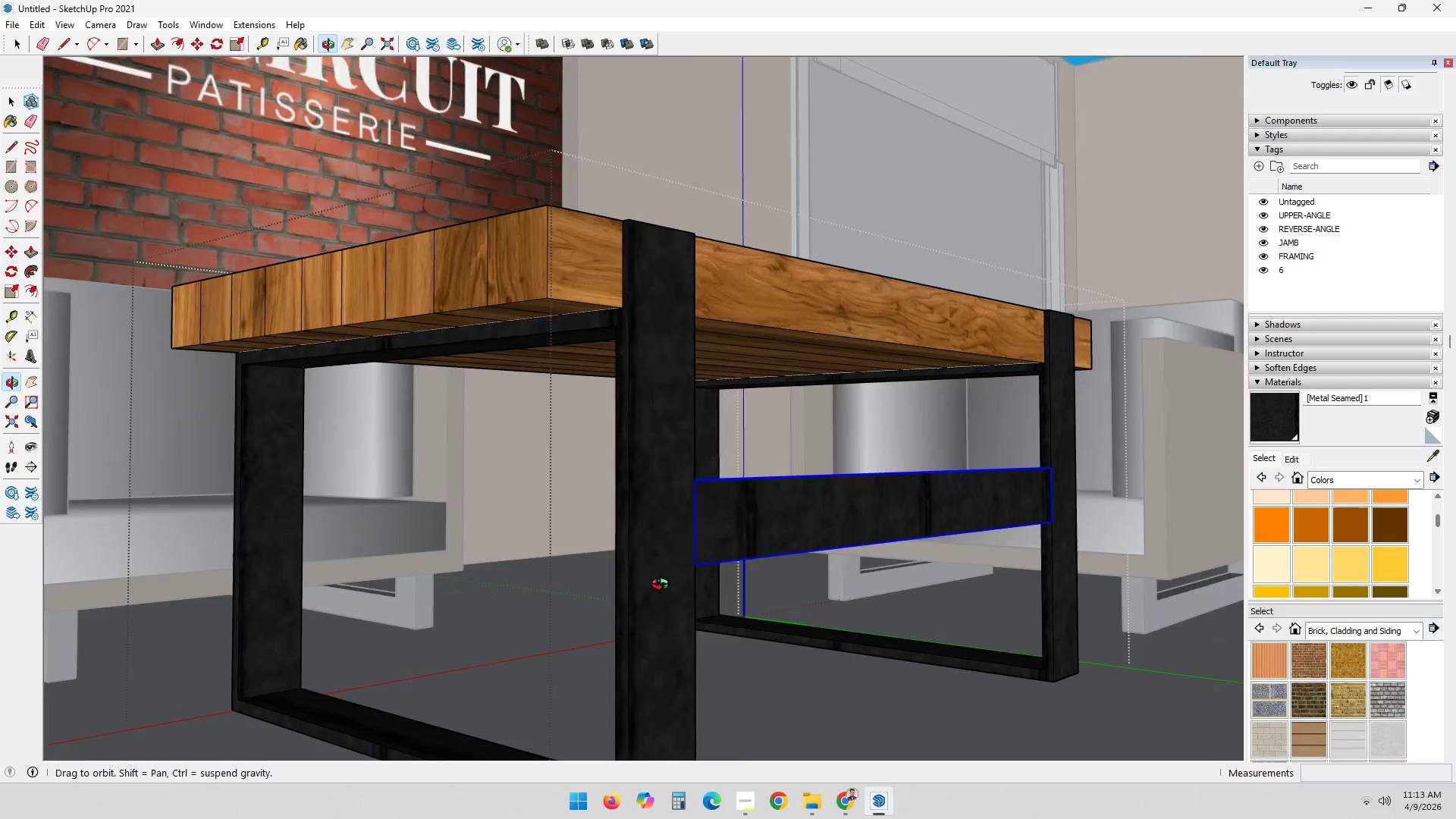 
hold_key(key=ShiftLeft, duration=0.67)
 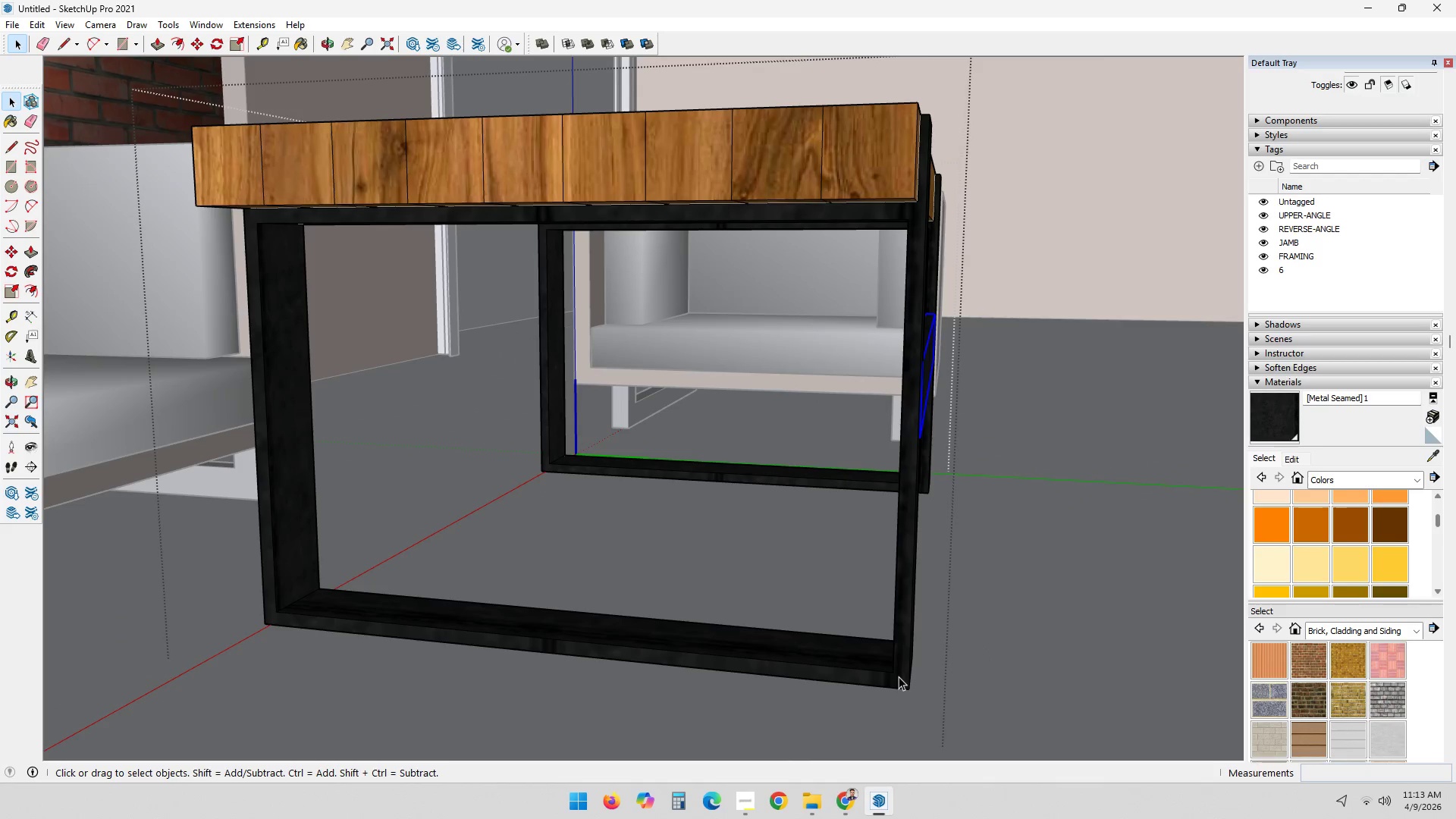 
wait(7.78)
 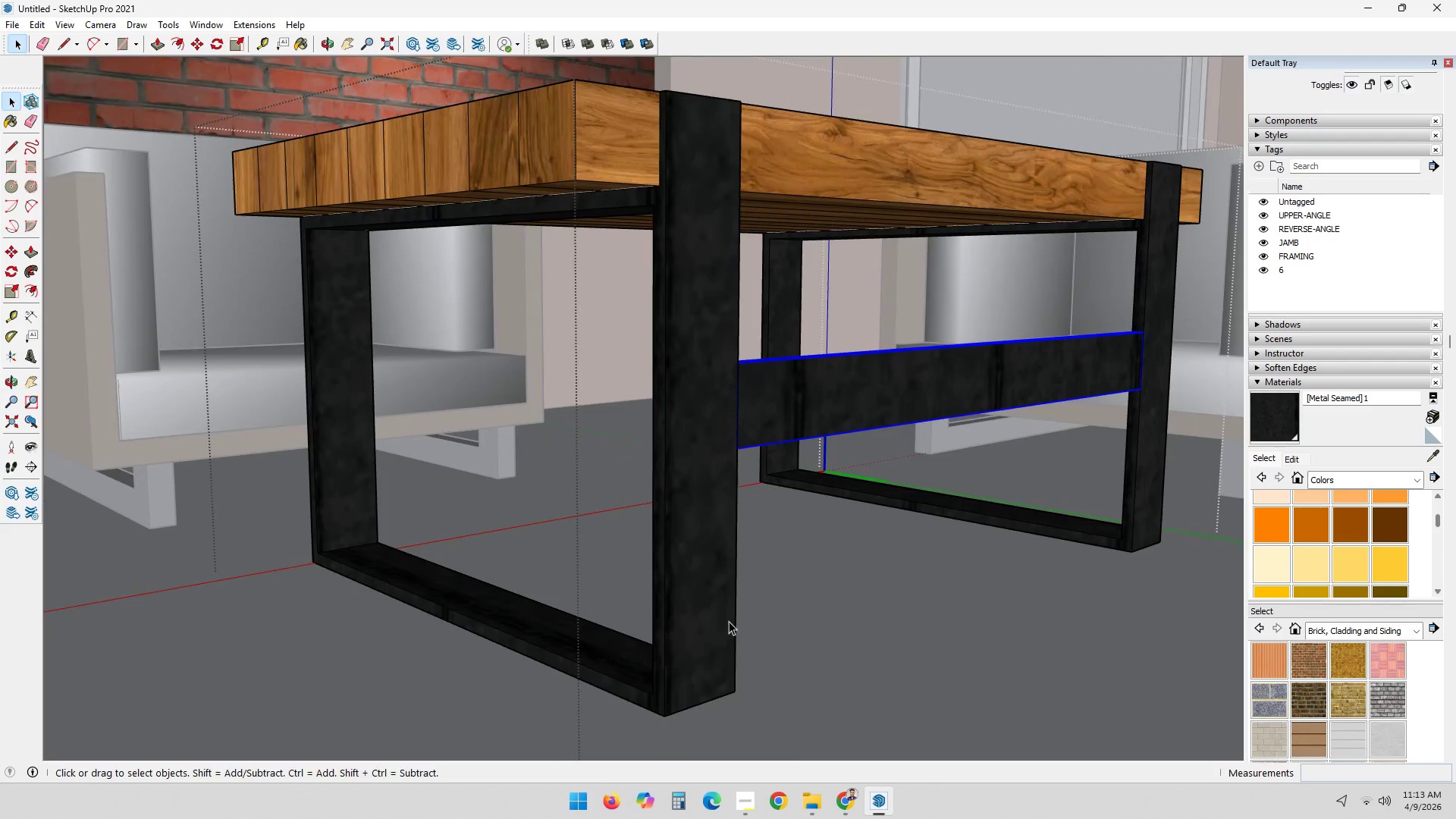 
key(Comma)
 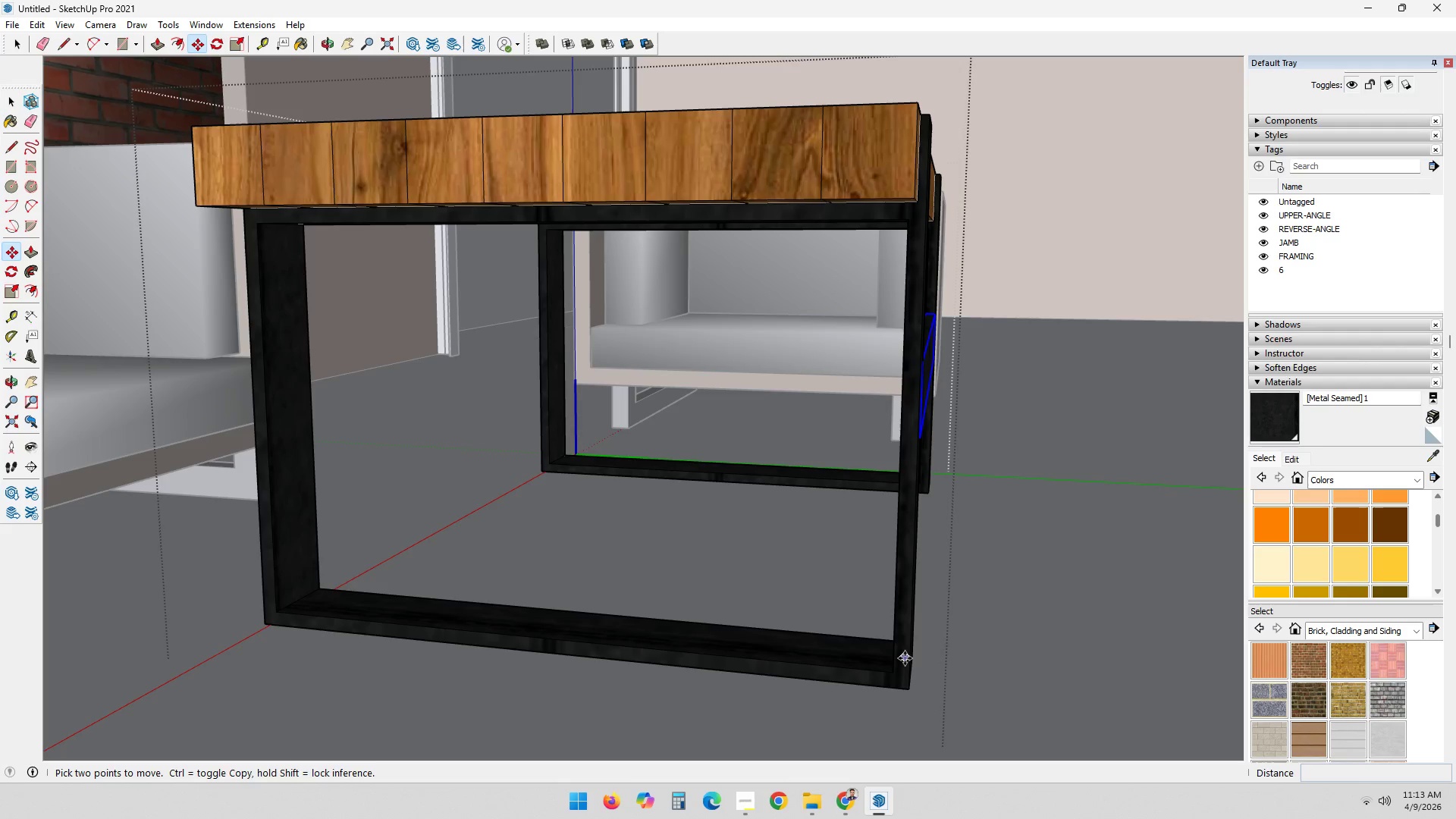 
key(M)
 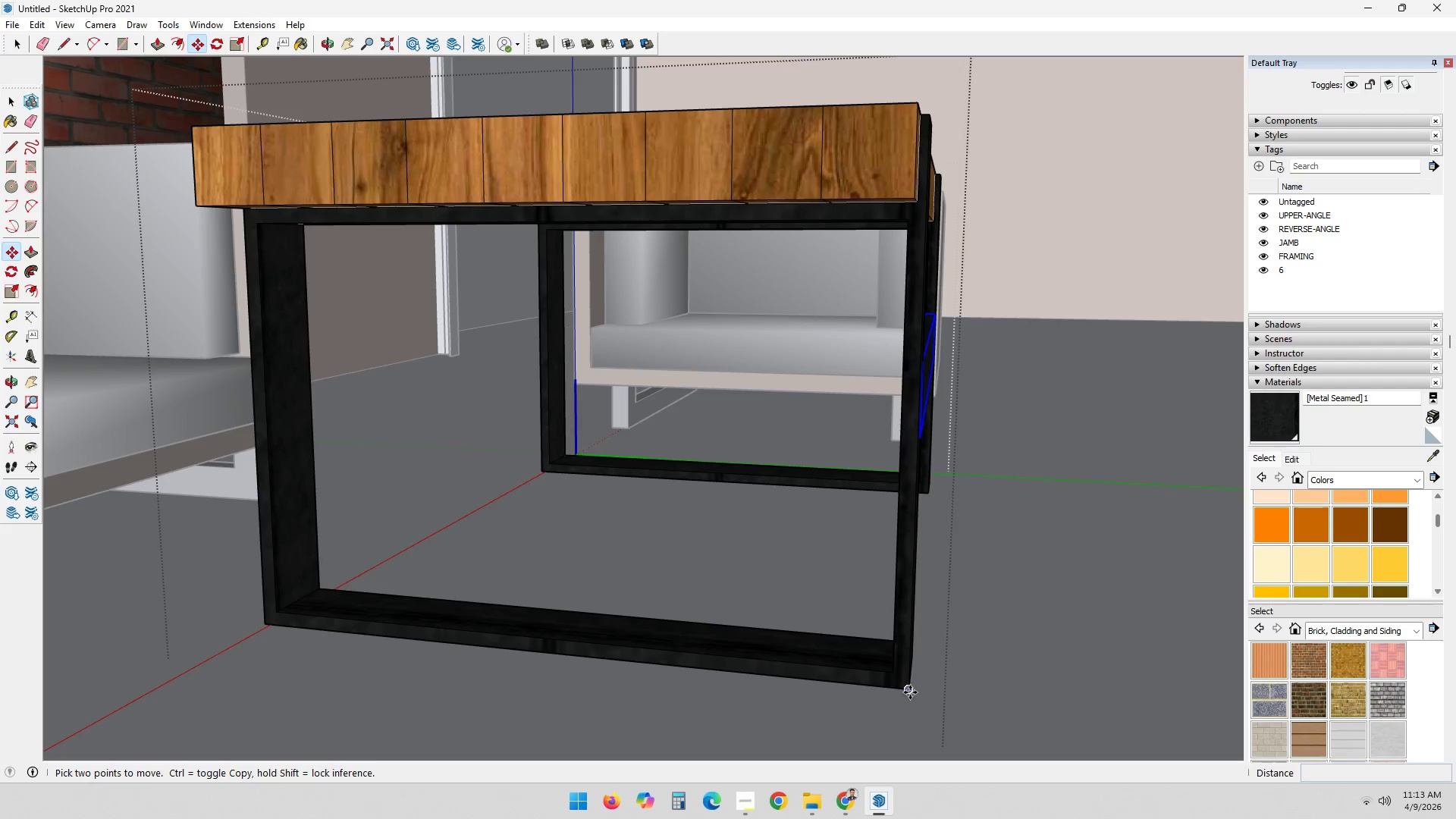 
left_click_drag(start_coordinate=[911, 692], to_coordinate=[899, 692])
 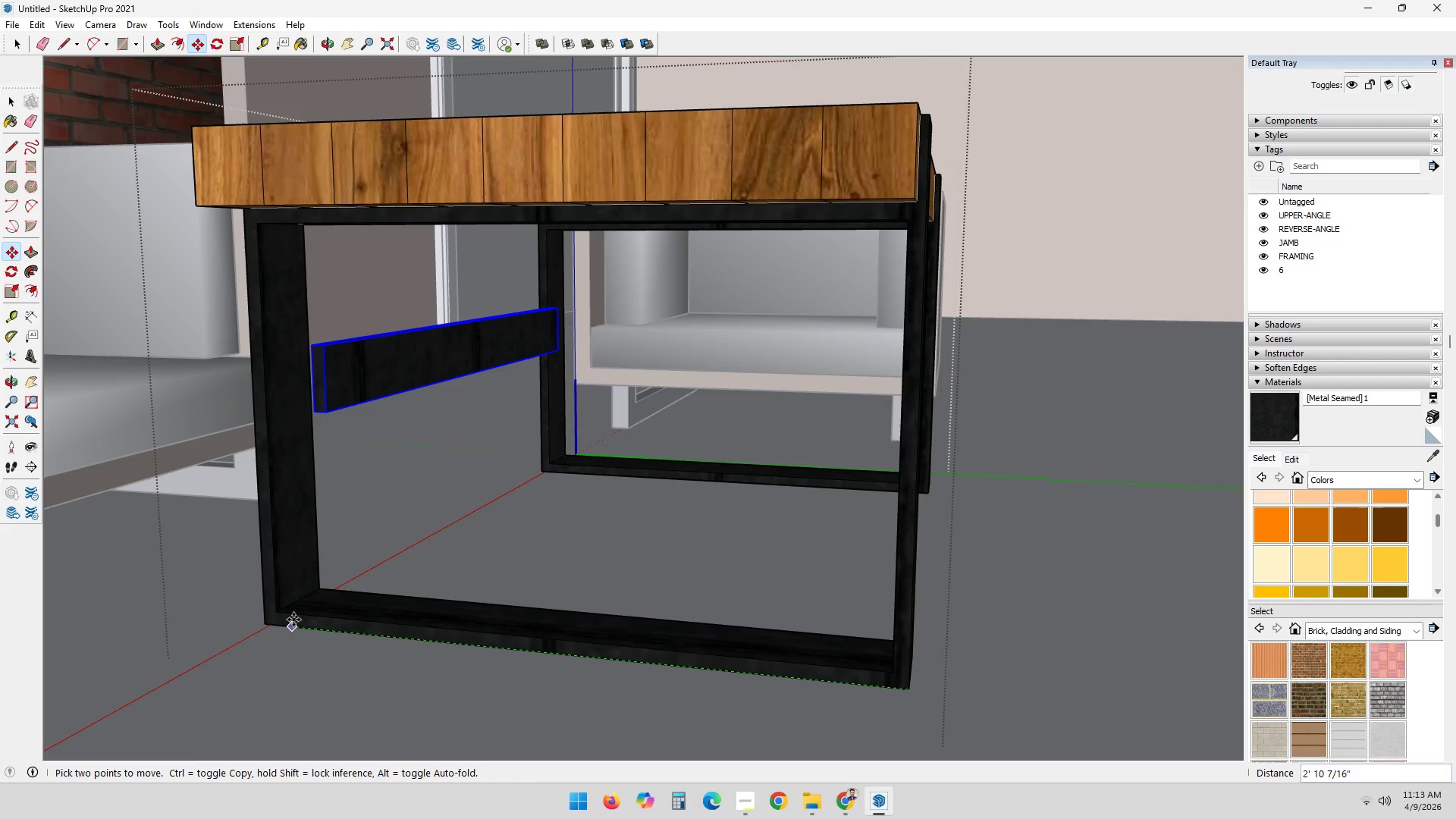 
key(Control+ControlLeft)
 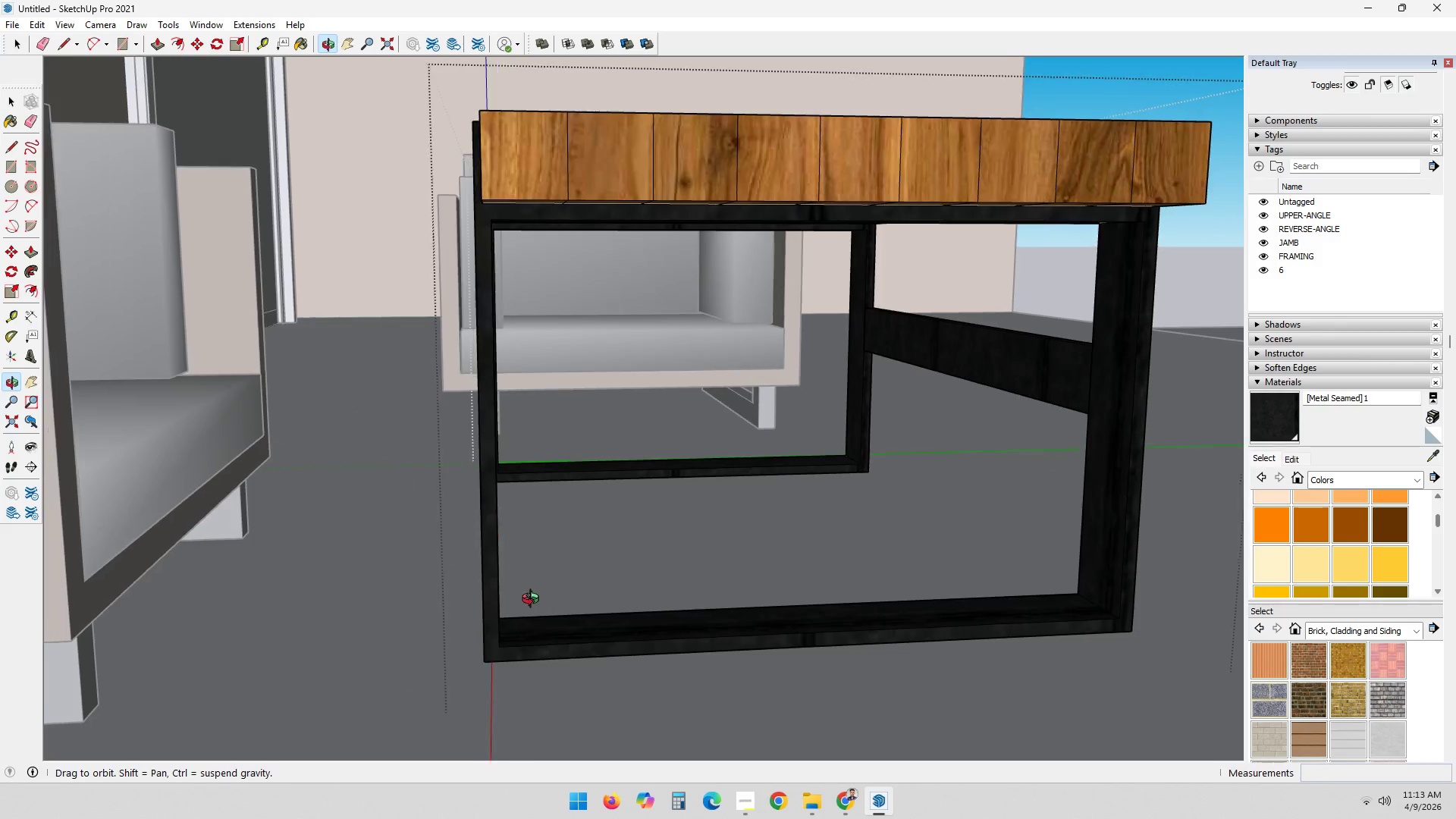 
scroll: coordinate [494, 646], scroll_direction: up, amount: 3.0
 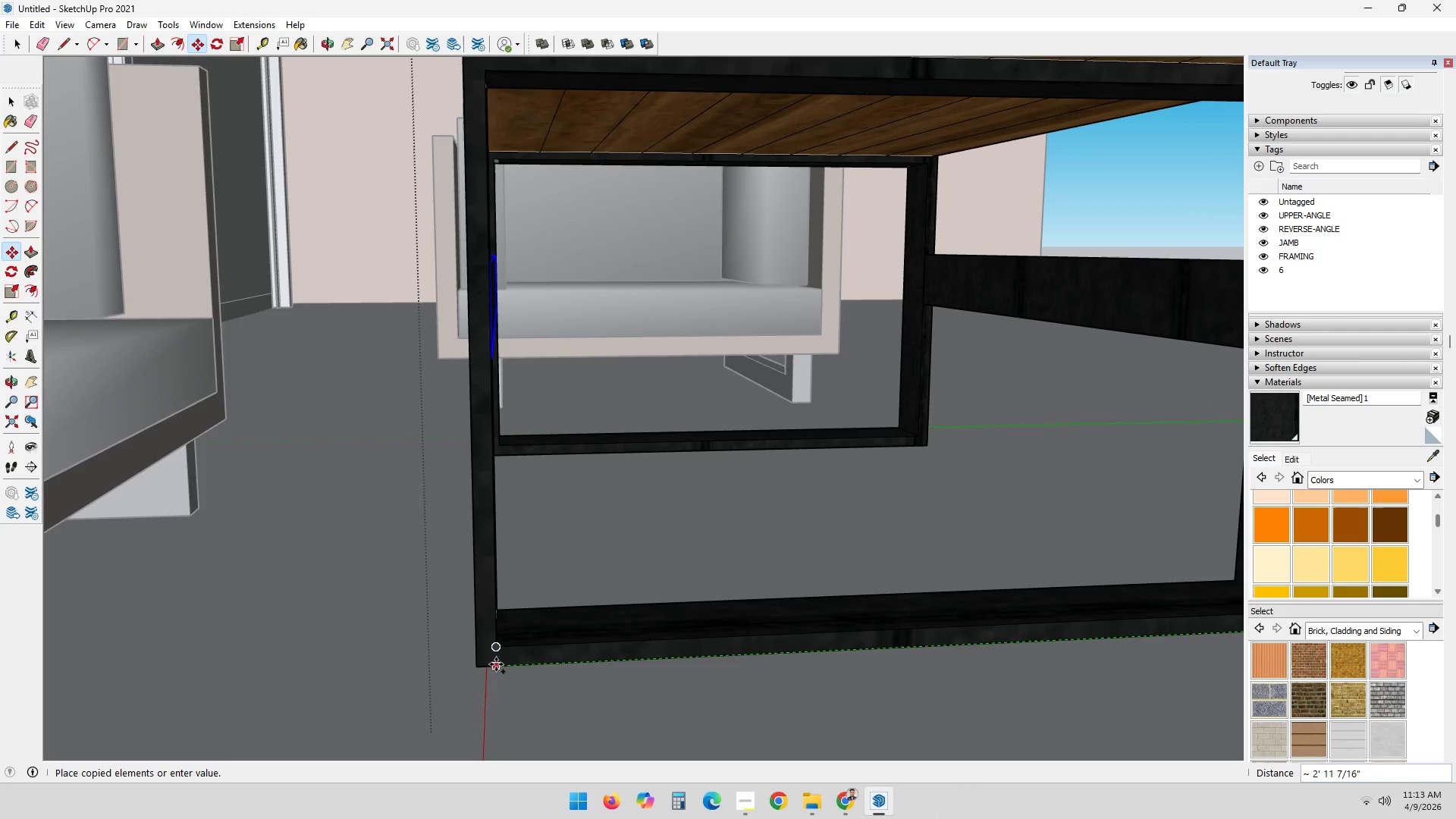 
left_click([496, 666])
 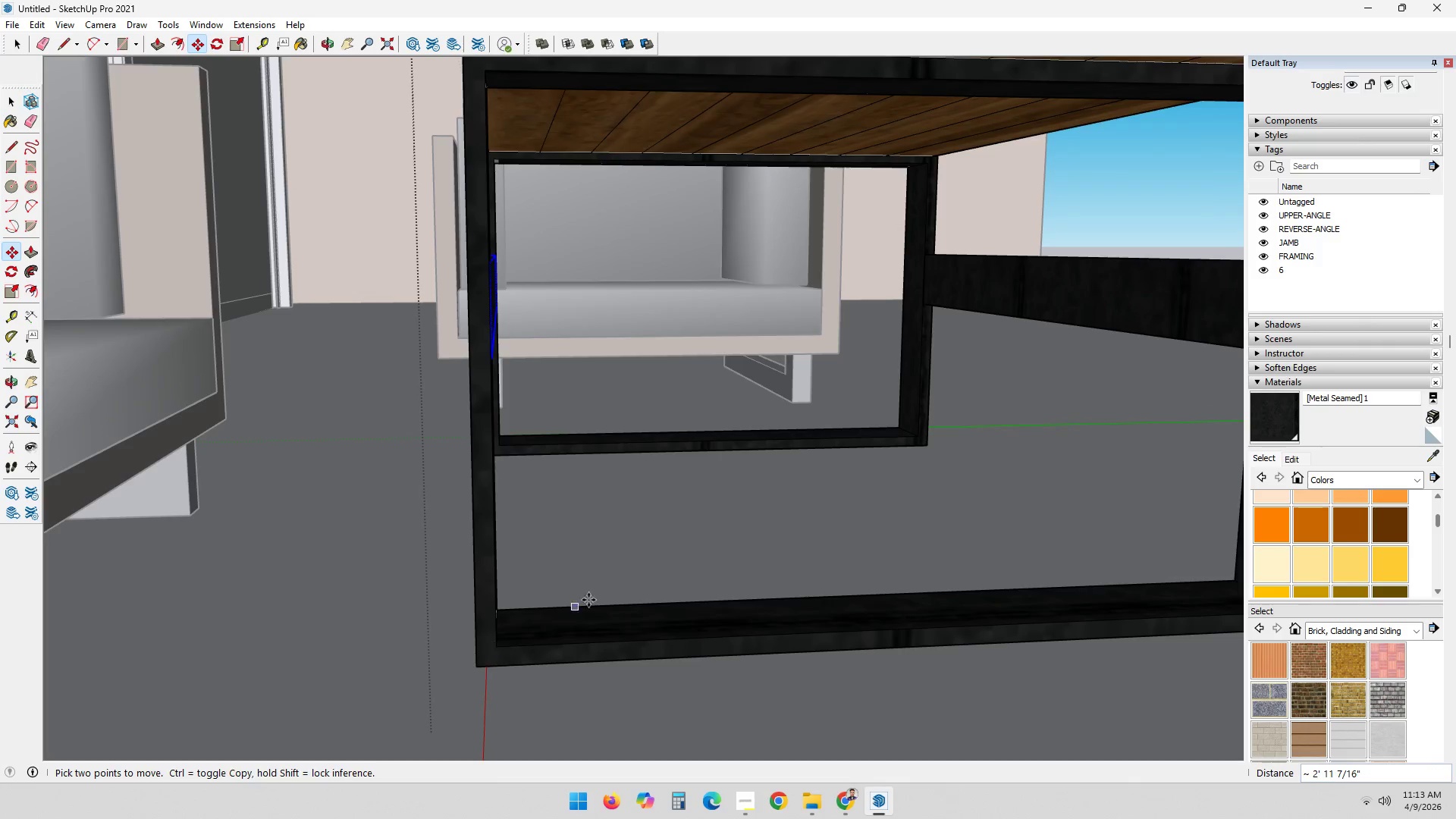 
scroll: coordinate [606, 587], scroll_direction: down, amount: 2.0
 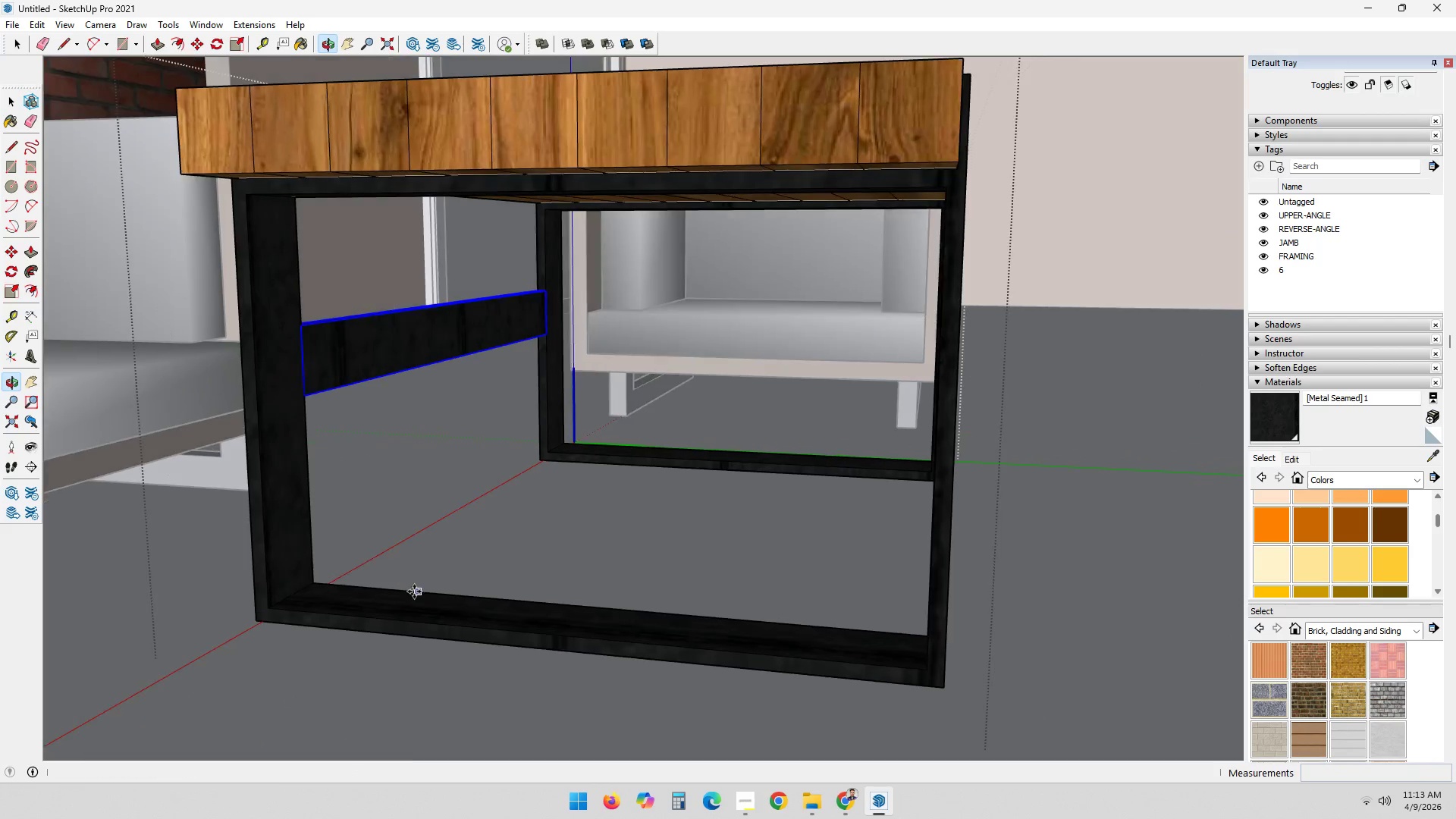 
key(Space)
 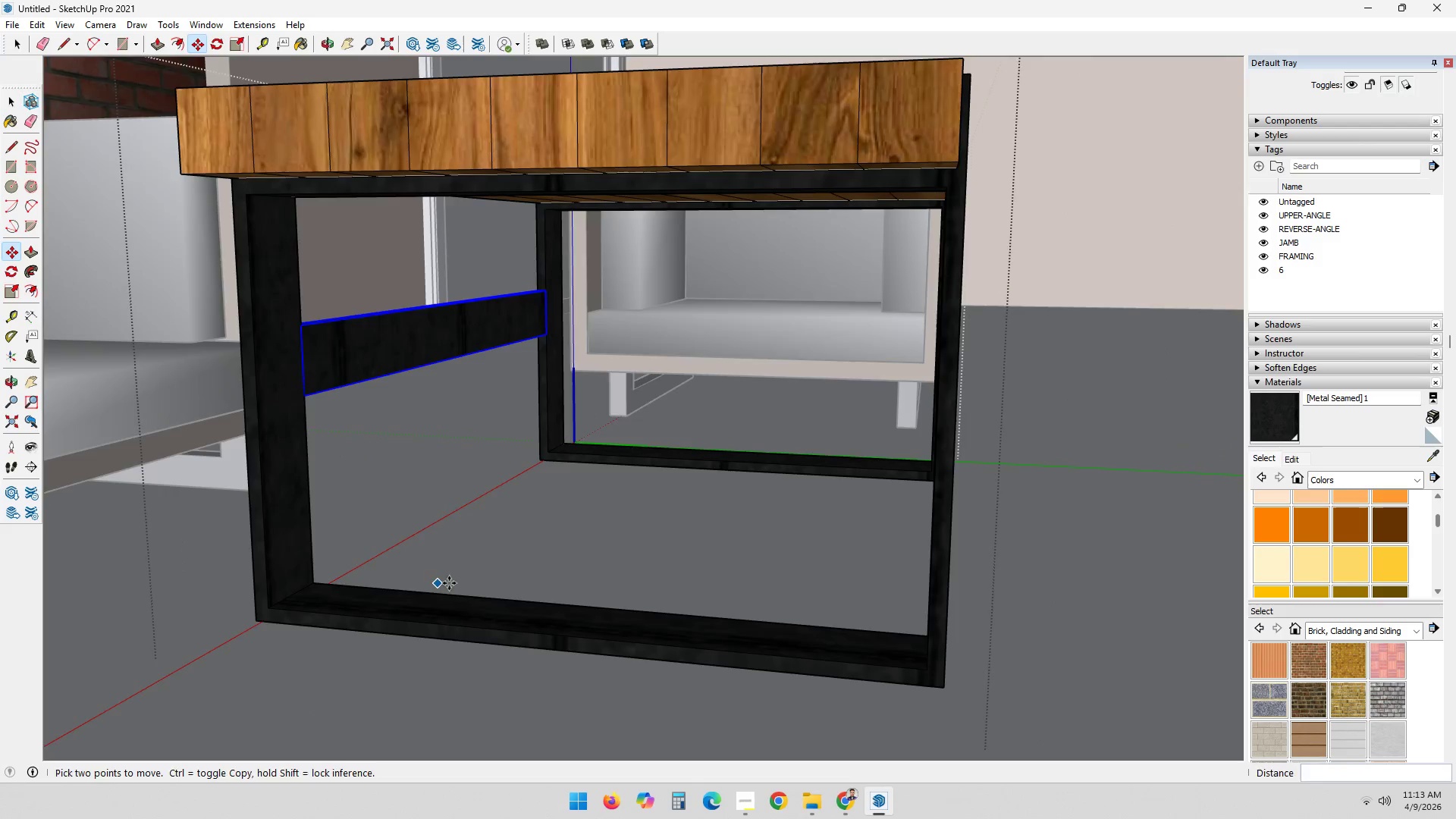 
key(Escape)
 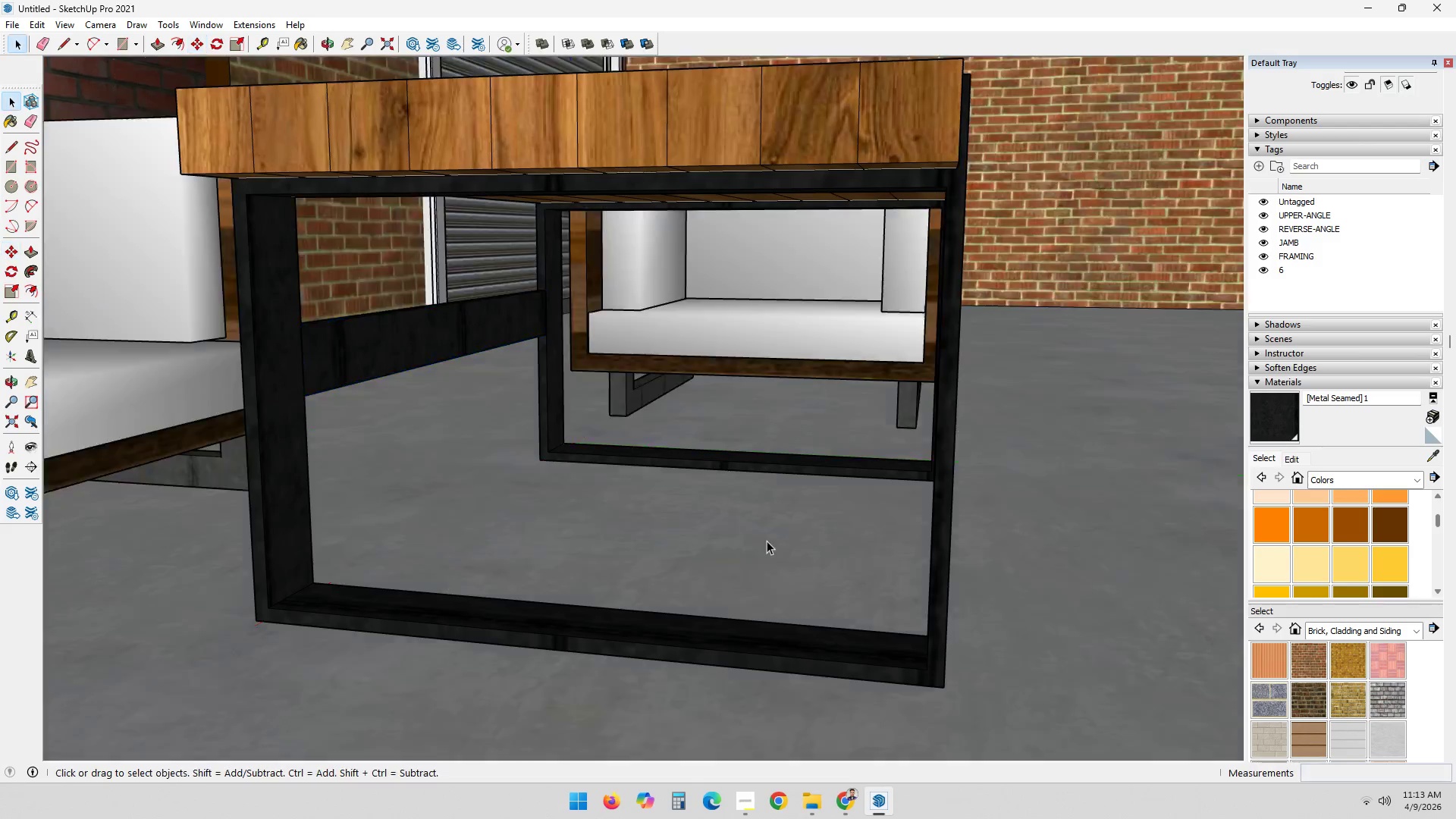 
scroll: coordinate [759, 559], scroll_direction: down, amount: 10.0
 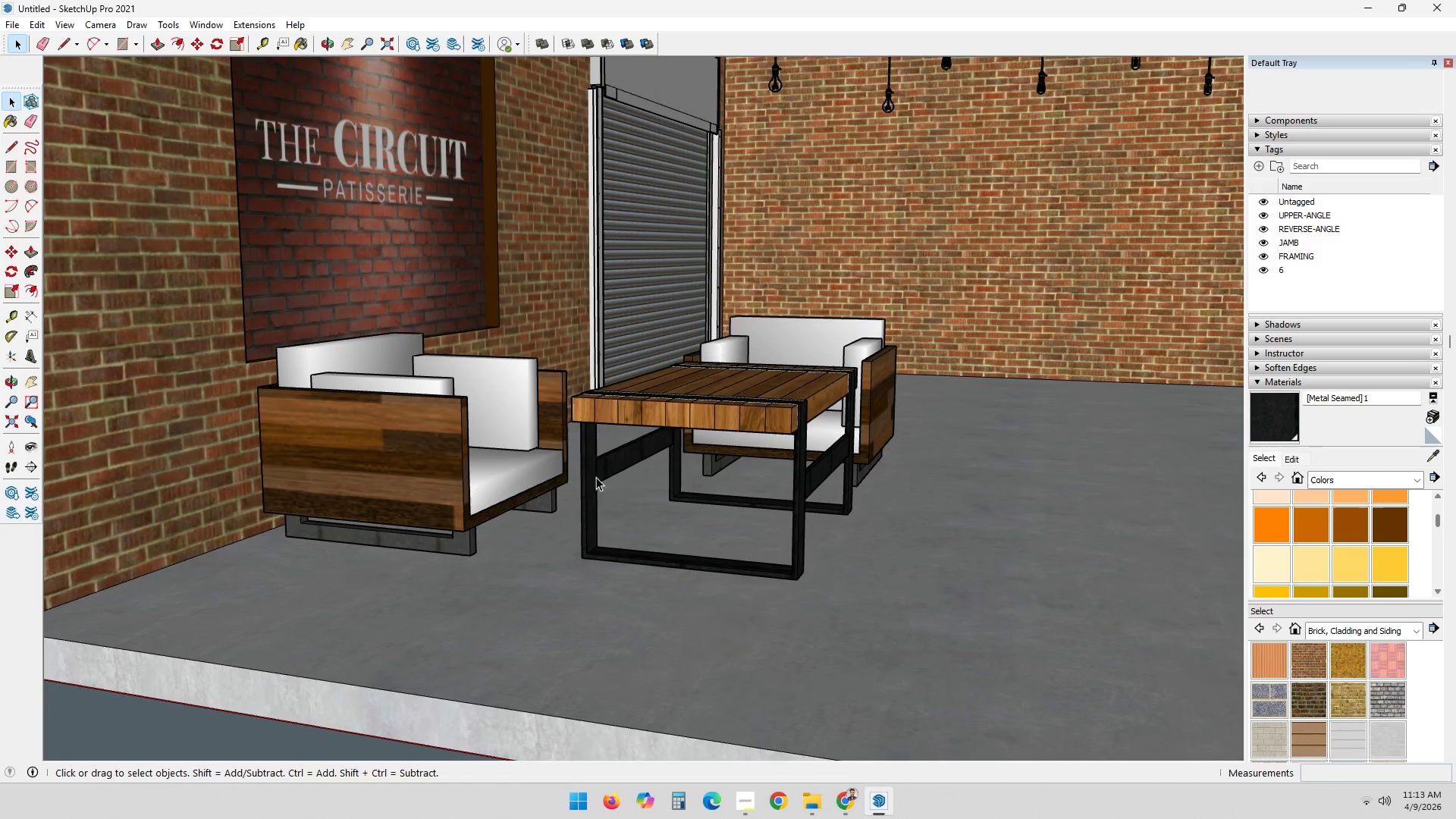 
scroll: coordinate [733, 510], scroll_direction: up, amount: 6.0
 